 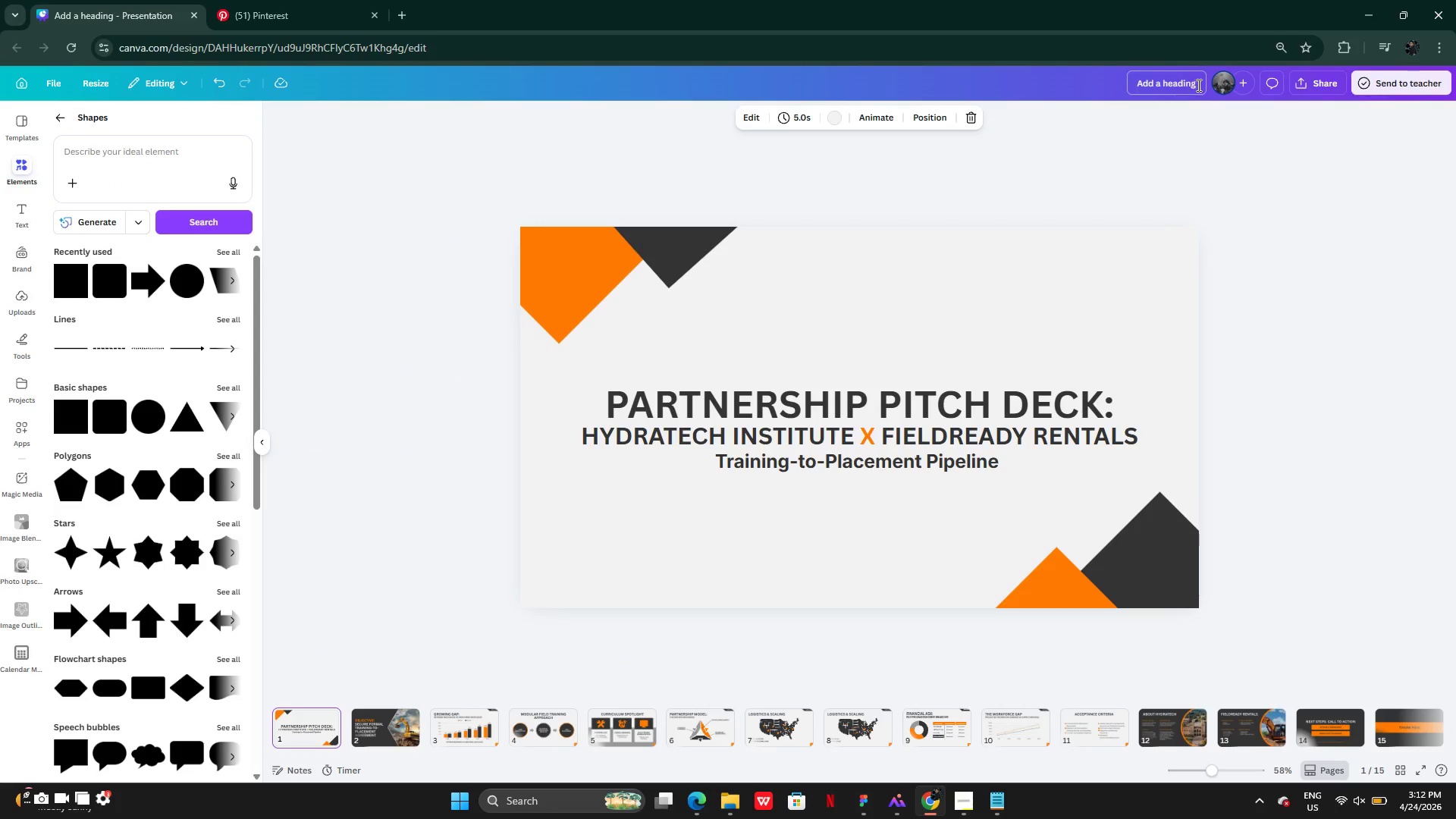 
left_click([868, 115])
 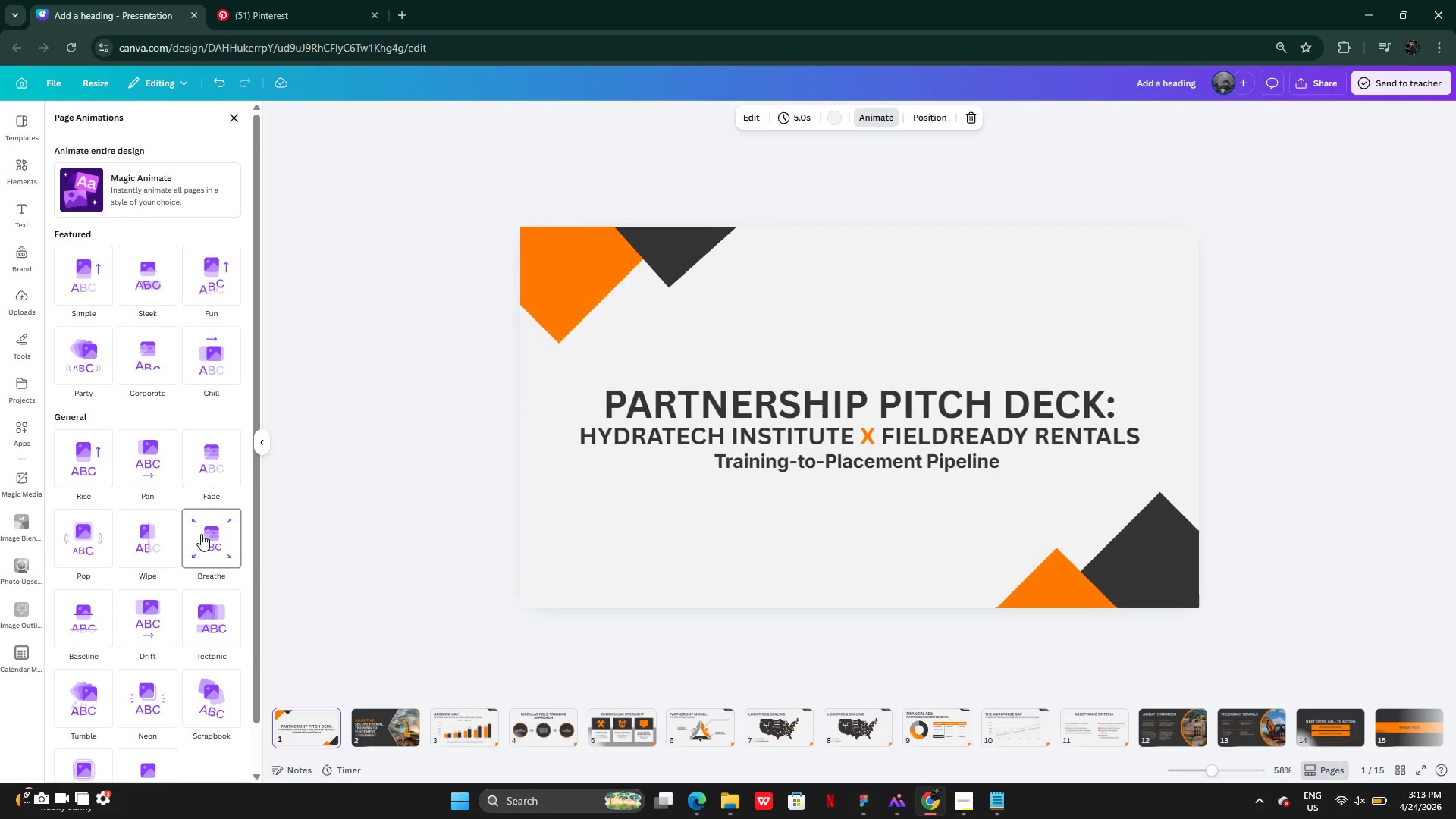 
wait(57.42)
 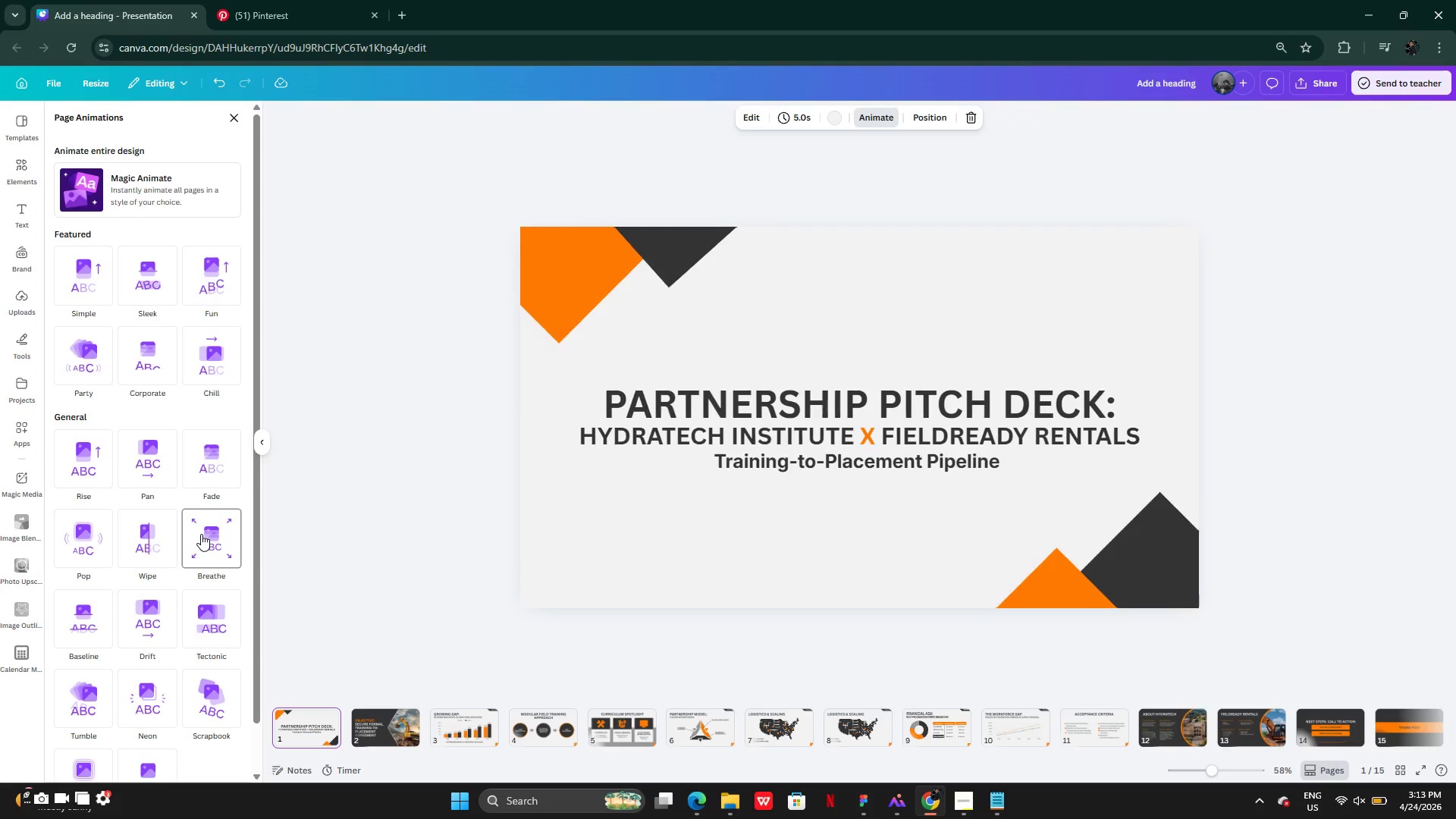 
left_click([137, 541])
 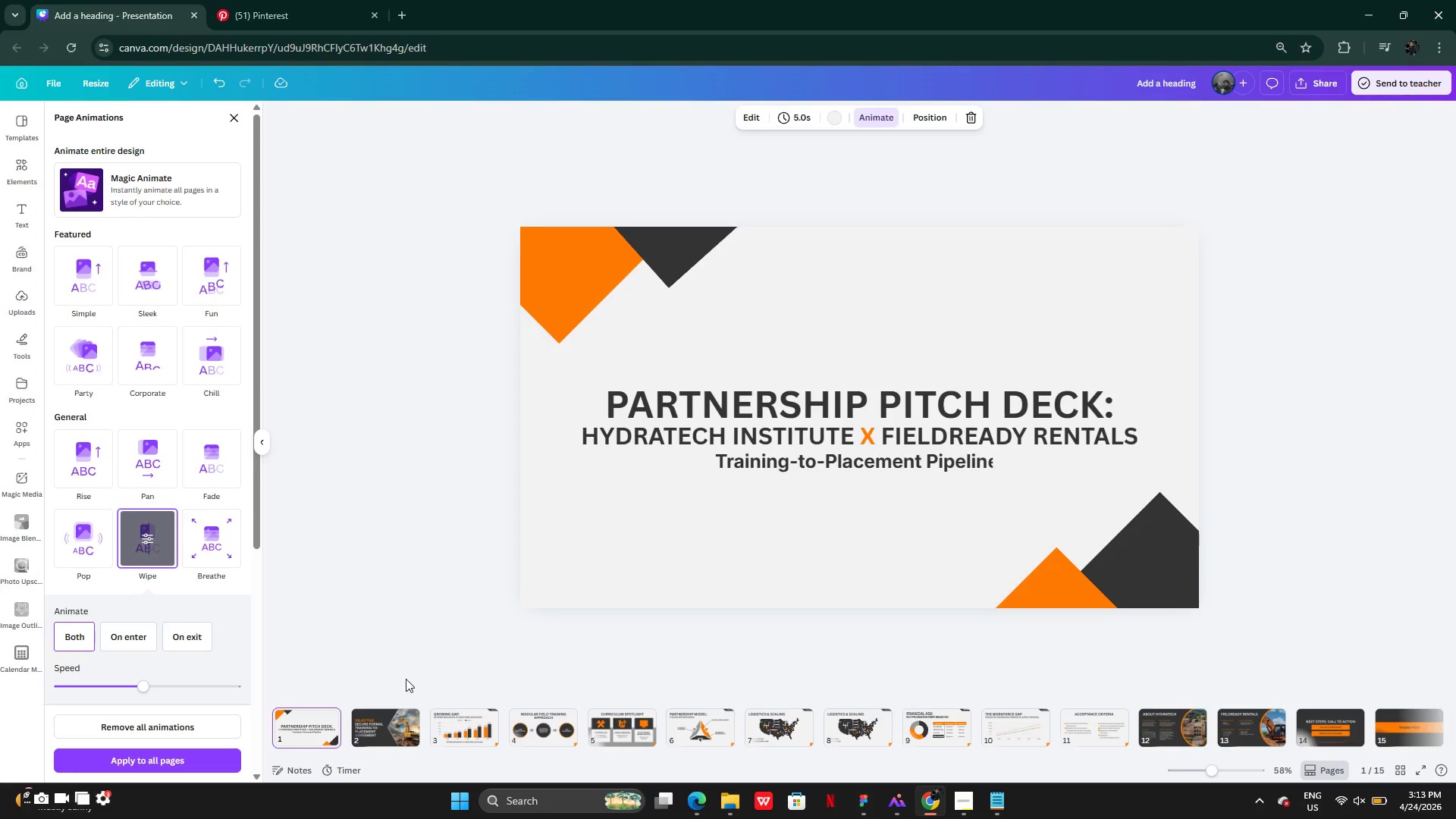 
left_click([393, 727])
 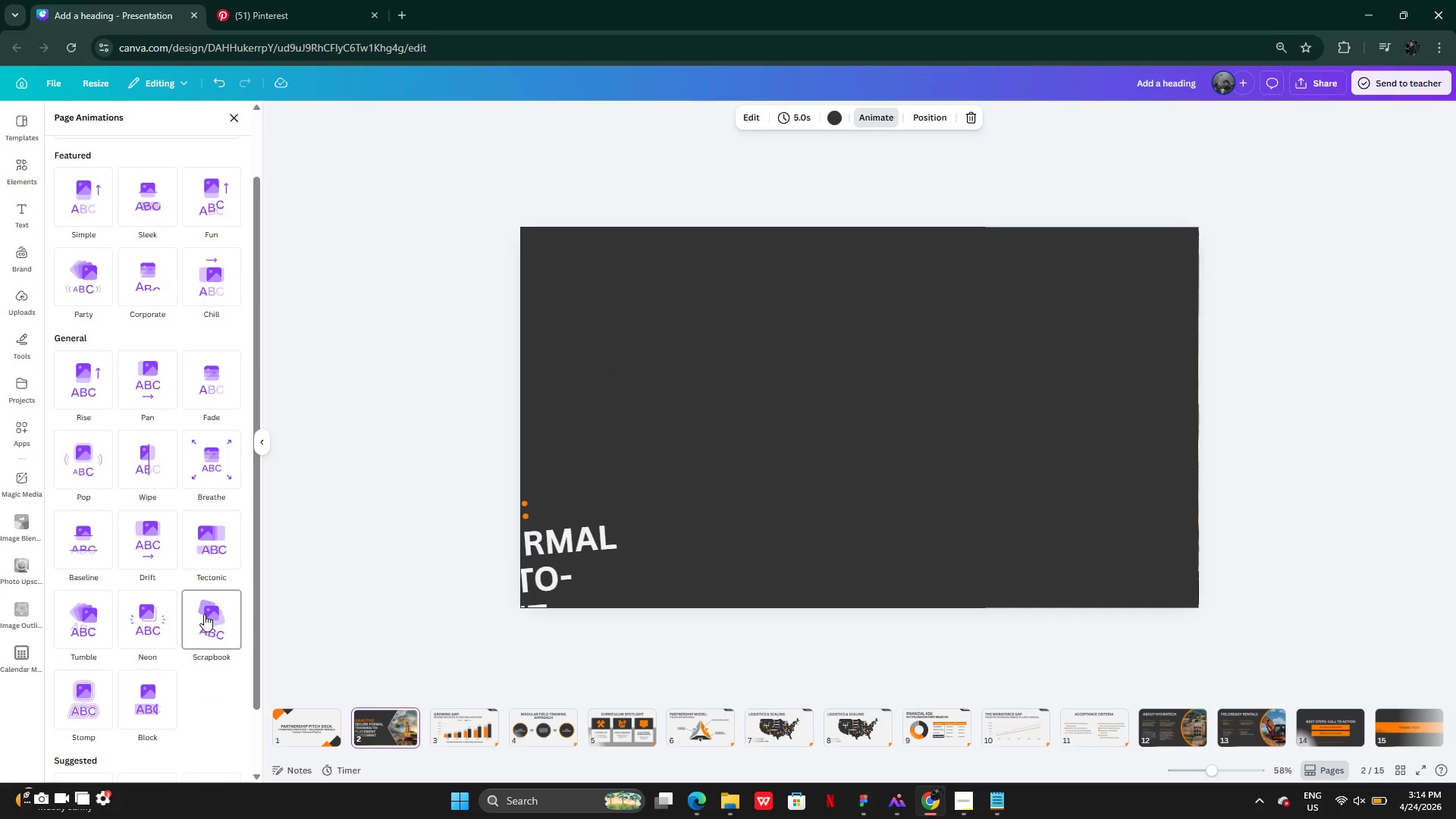 
wait(34.85)
 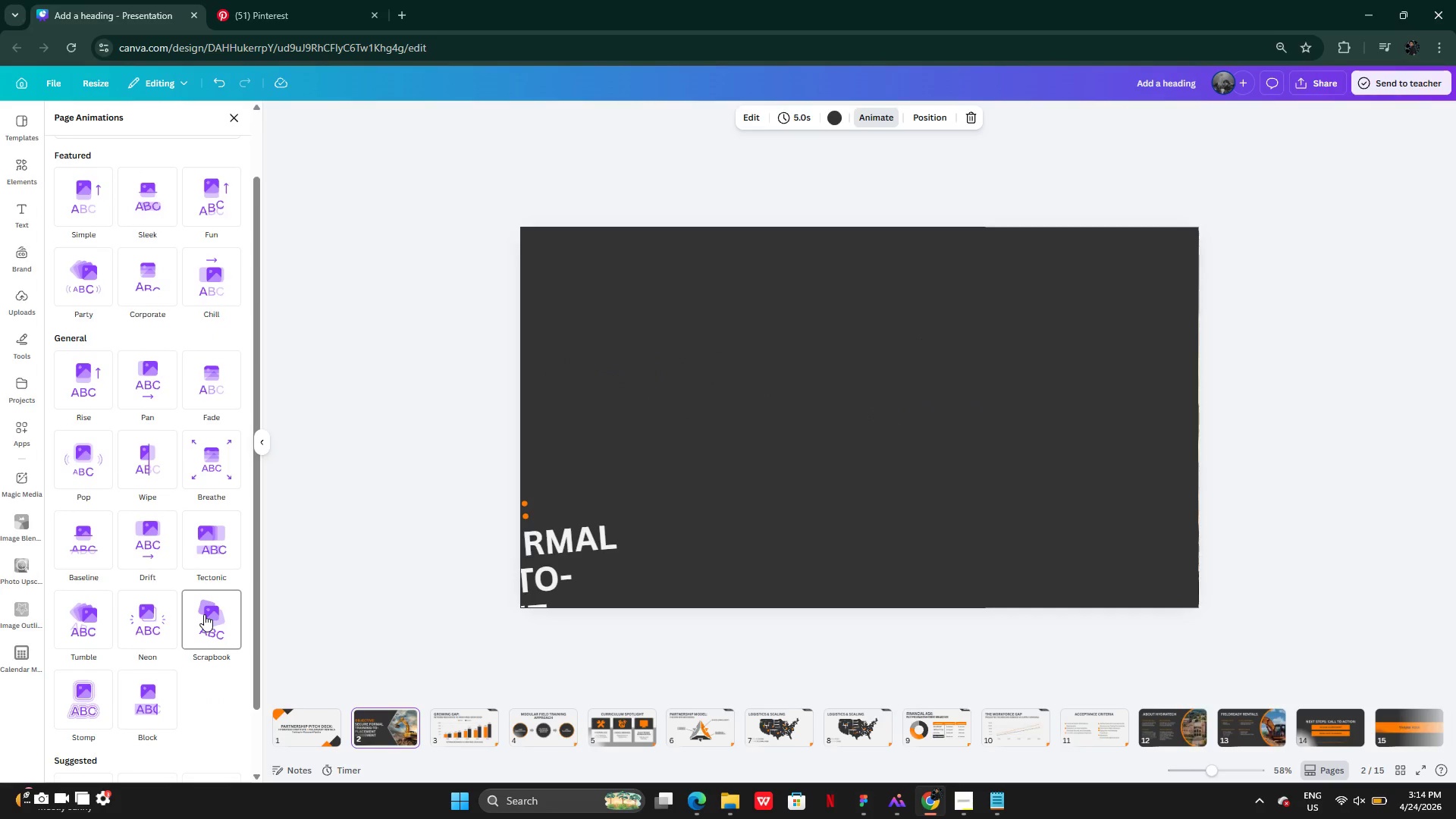 
mouse_move([146, 713])
 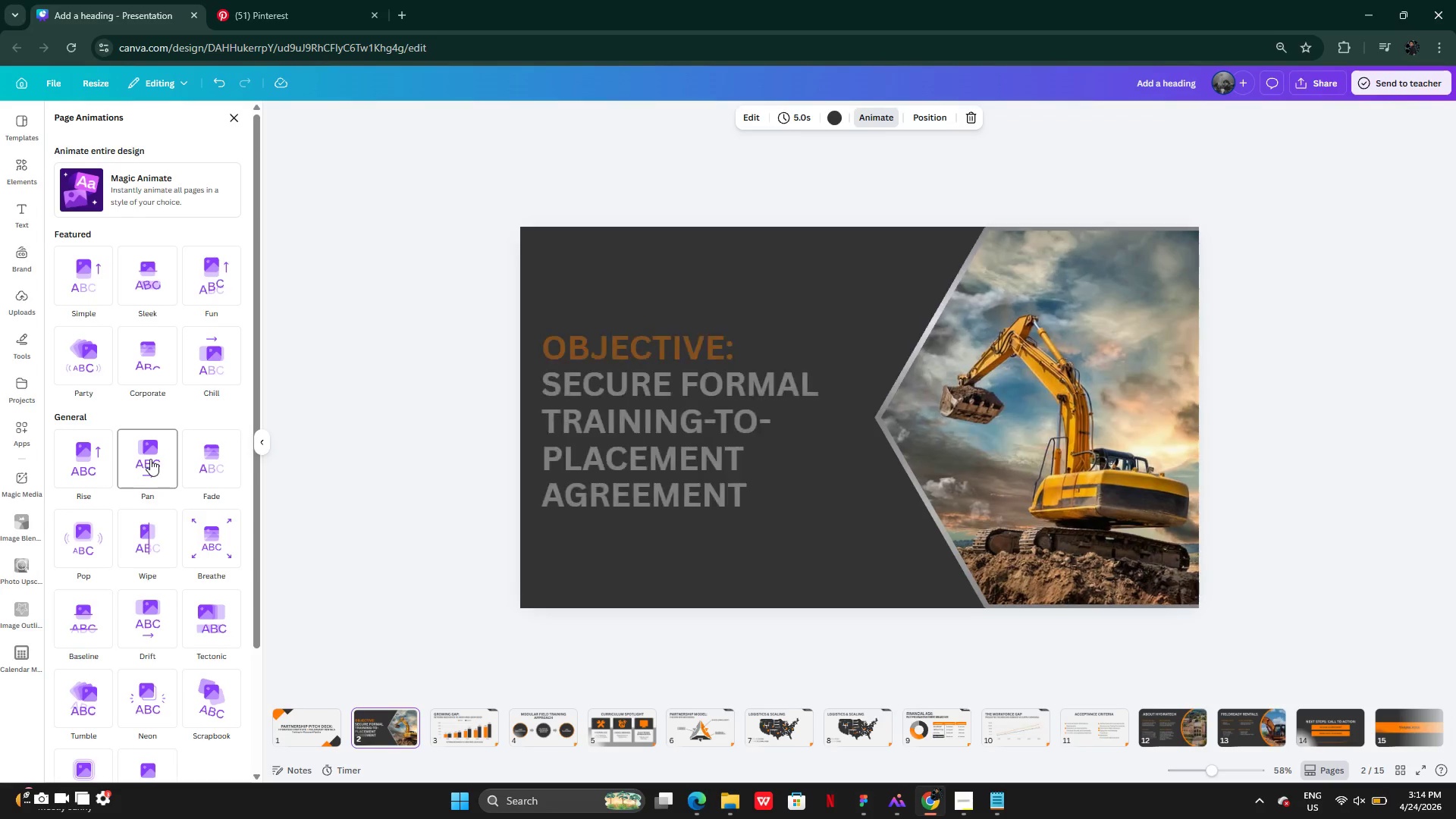 
wait(26.2)
 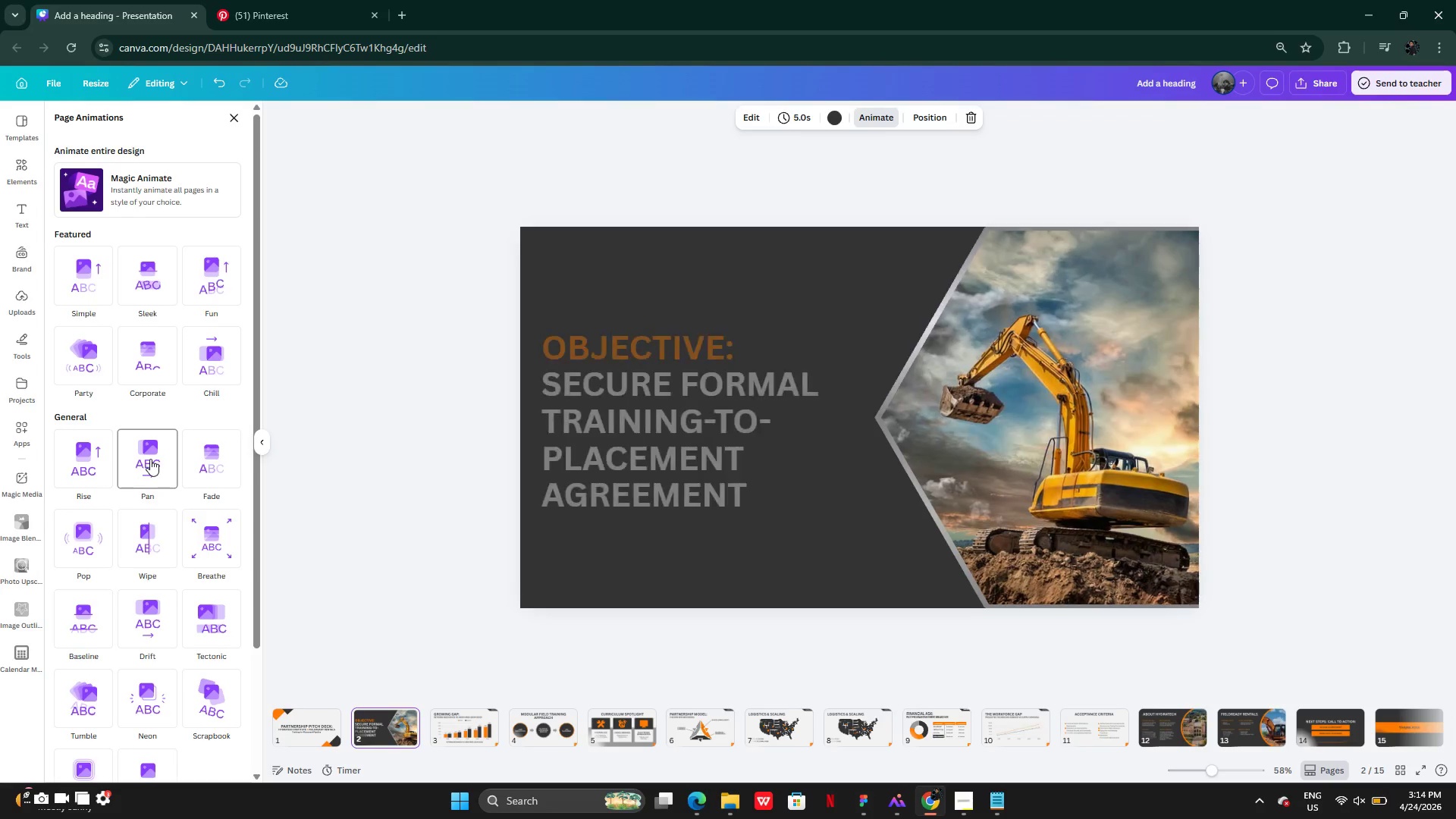 
left_click([147, 470])
 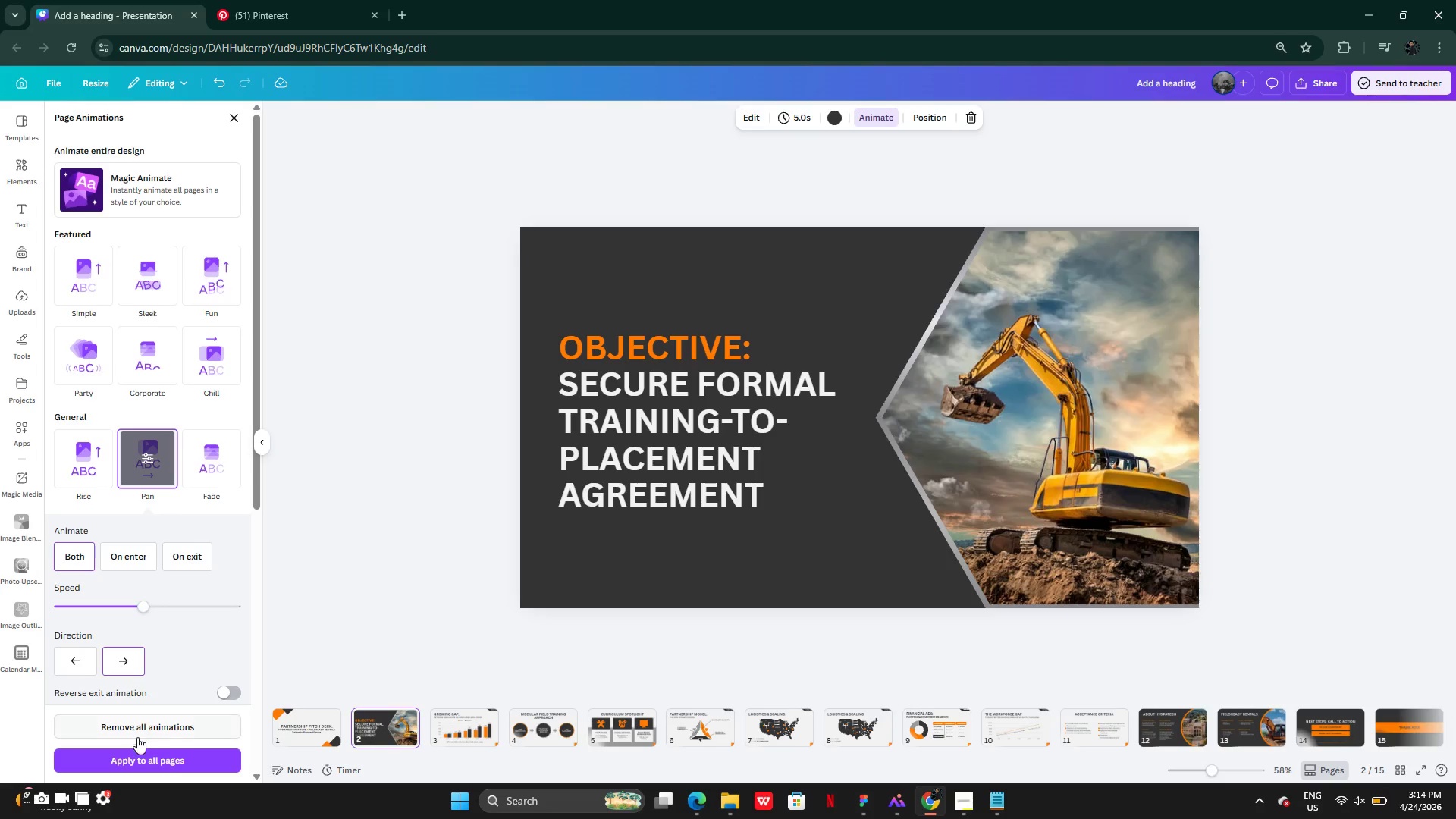 
mouse_move([171, 598])
 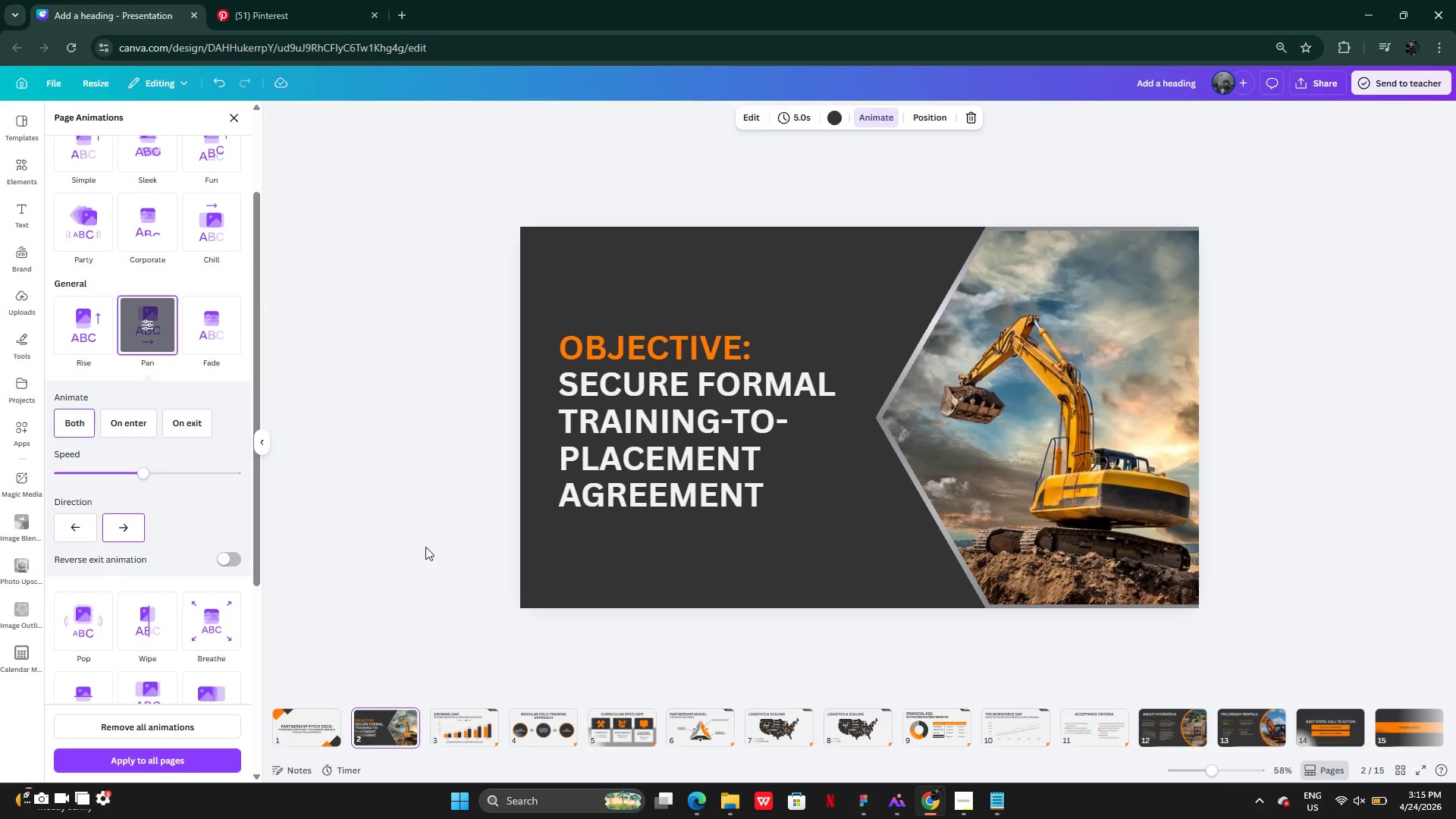 
left_click([315, 735])
 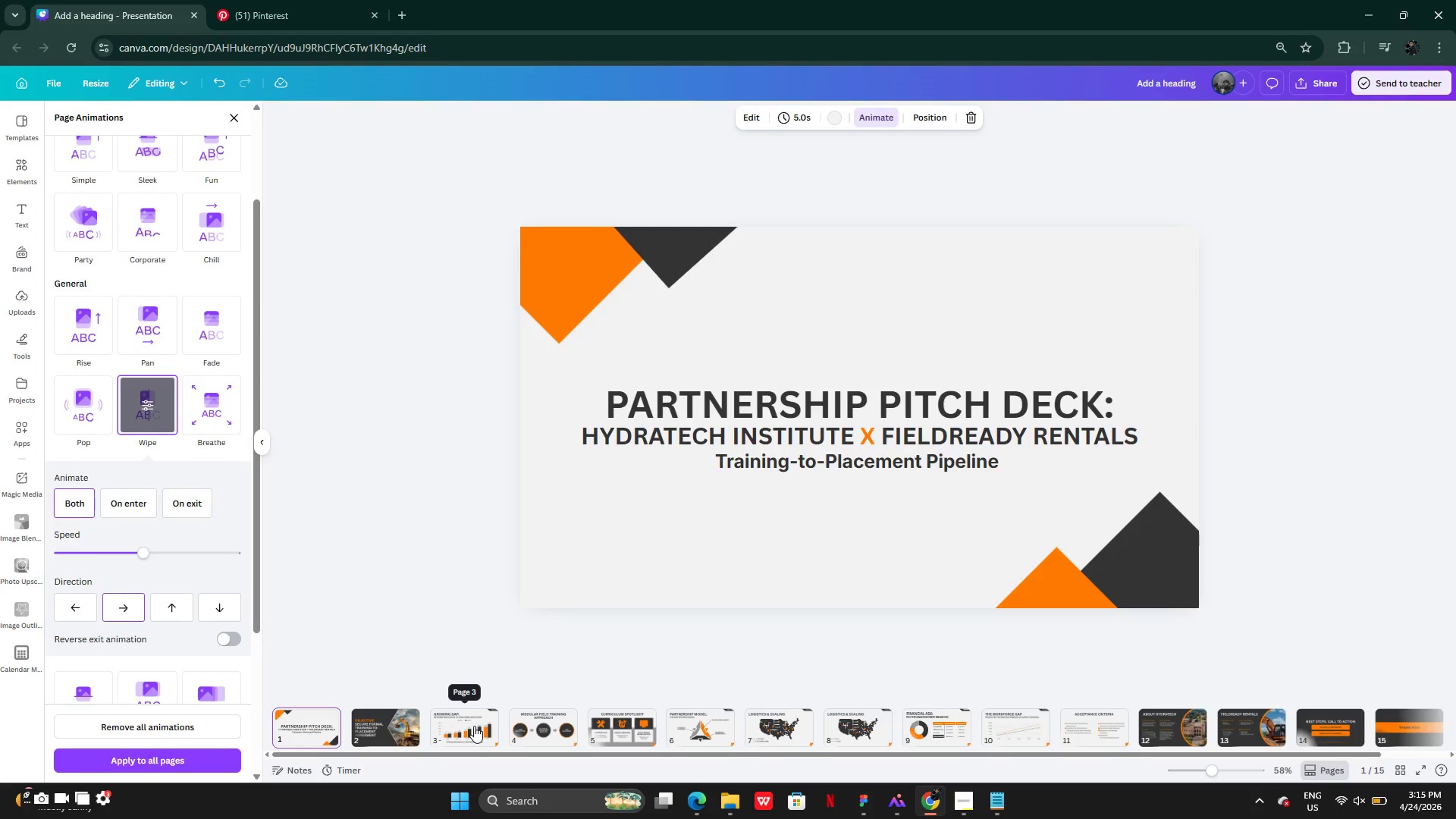 
left_click([463, 730])
 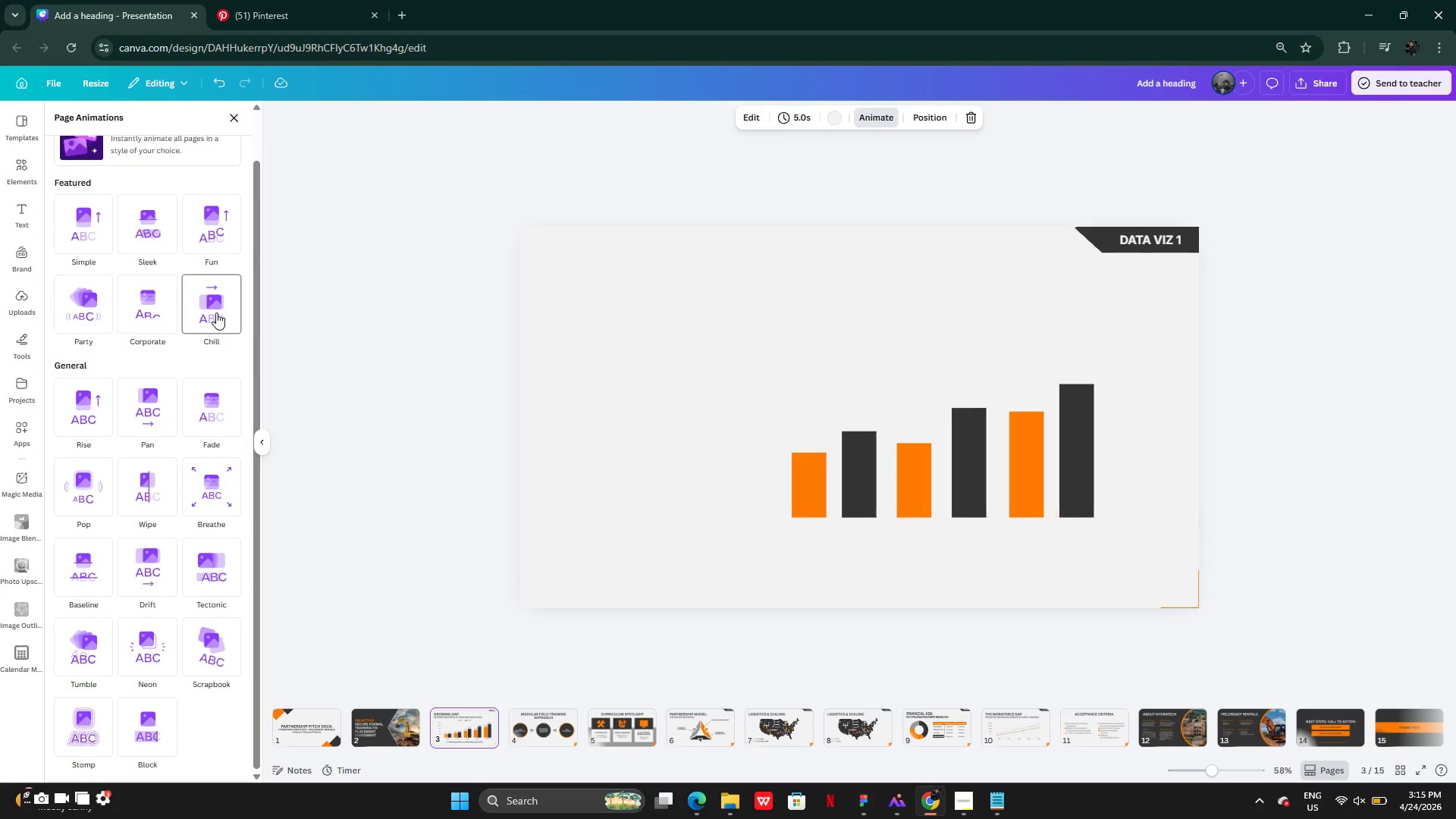 
wait(21.52)
 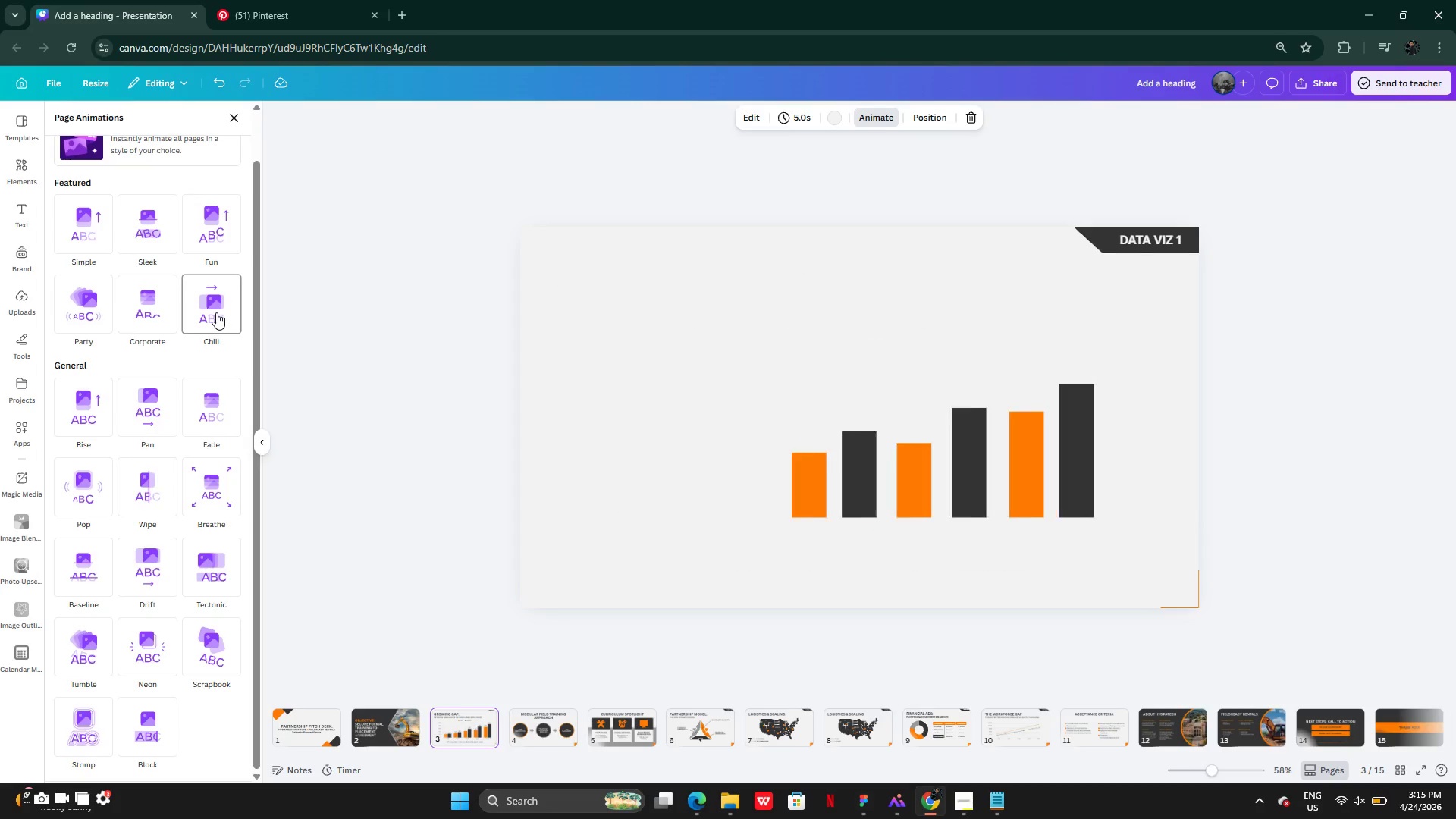 
left_click([824, 495])
 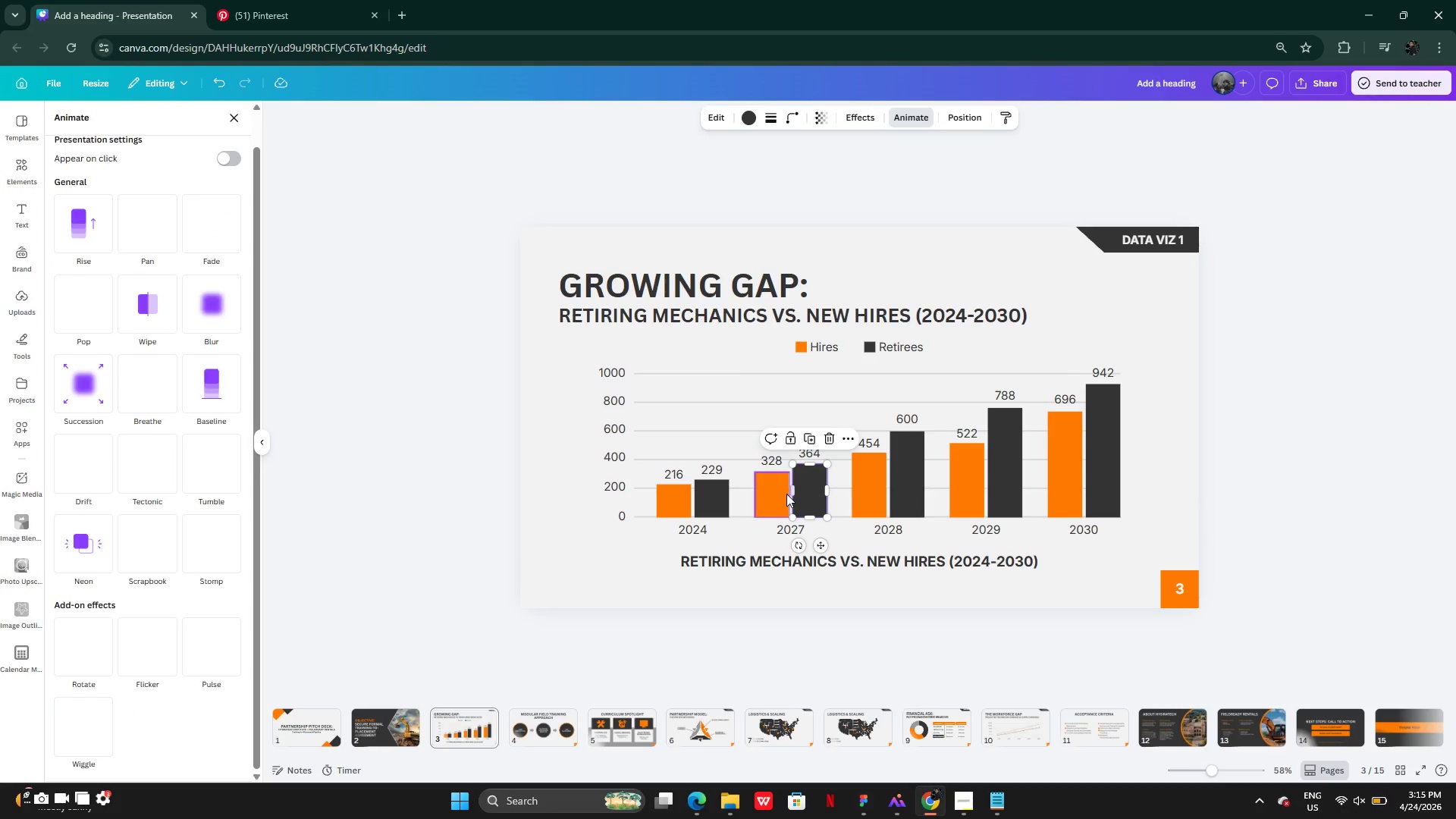 
left_click([779, 494])
 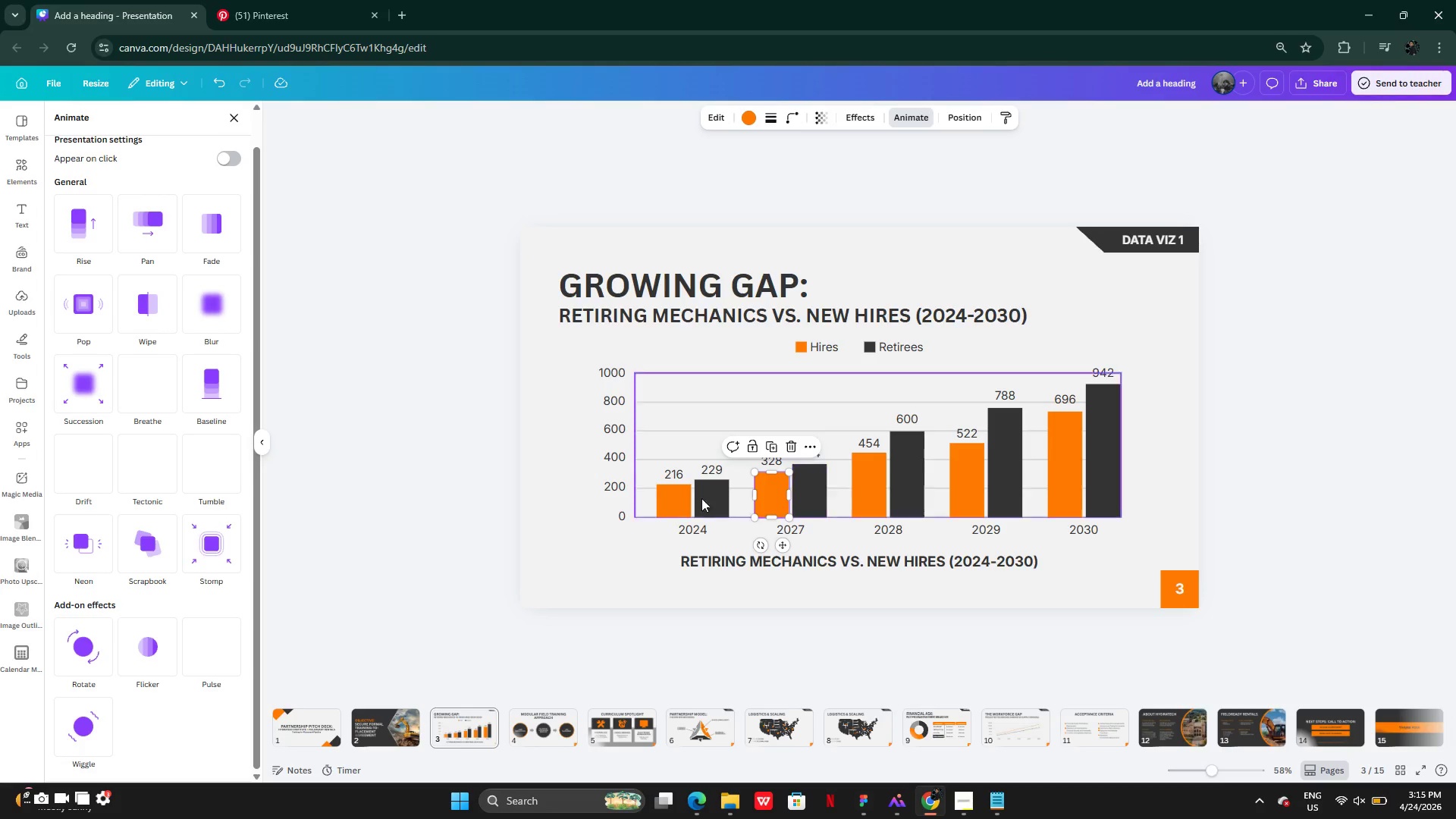 
left_click([671, 500])
 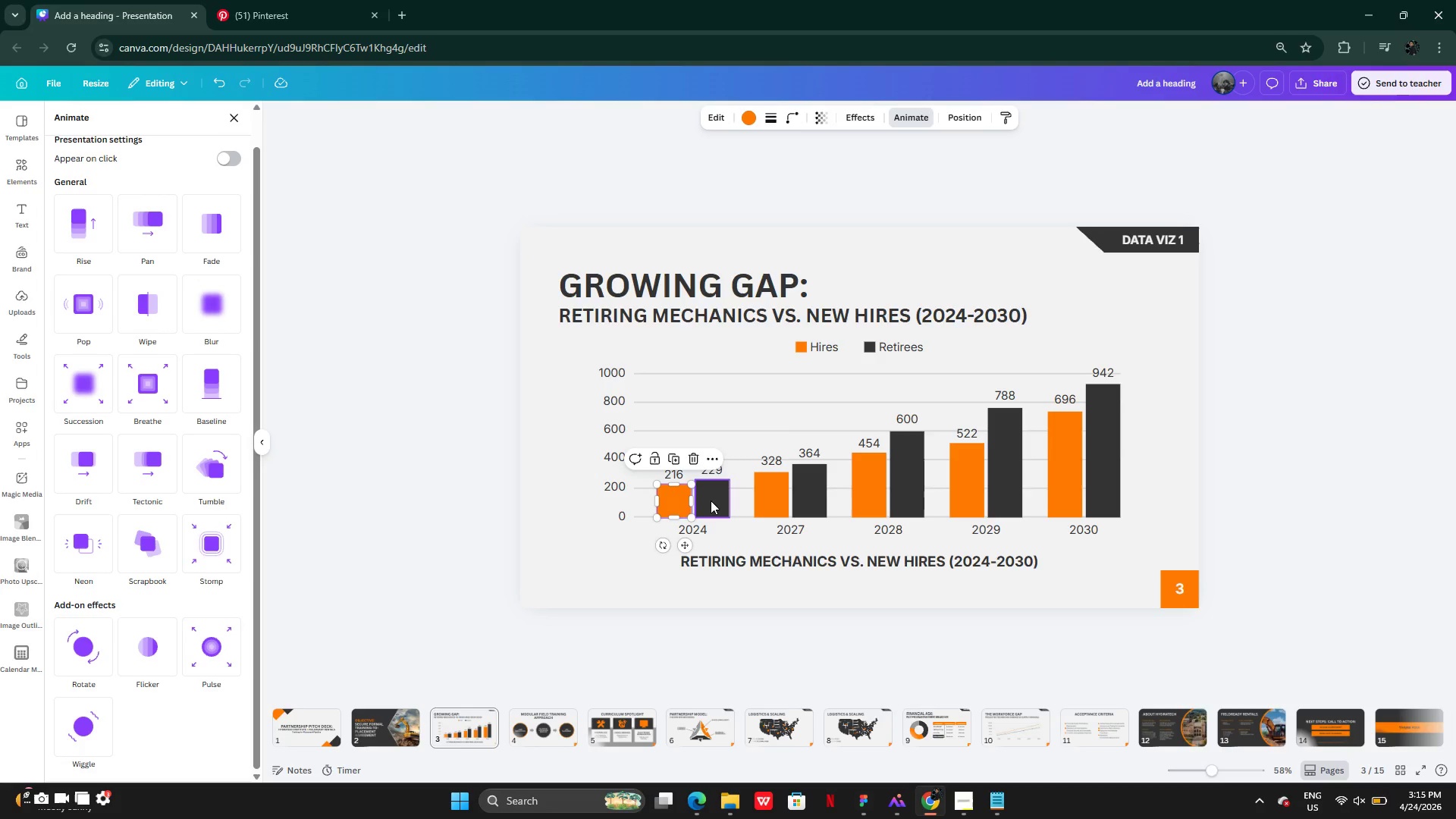 
key(CapsLock)
 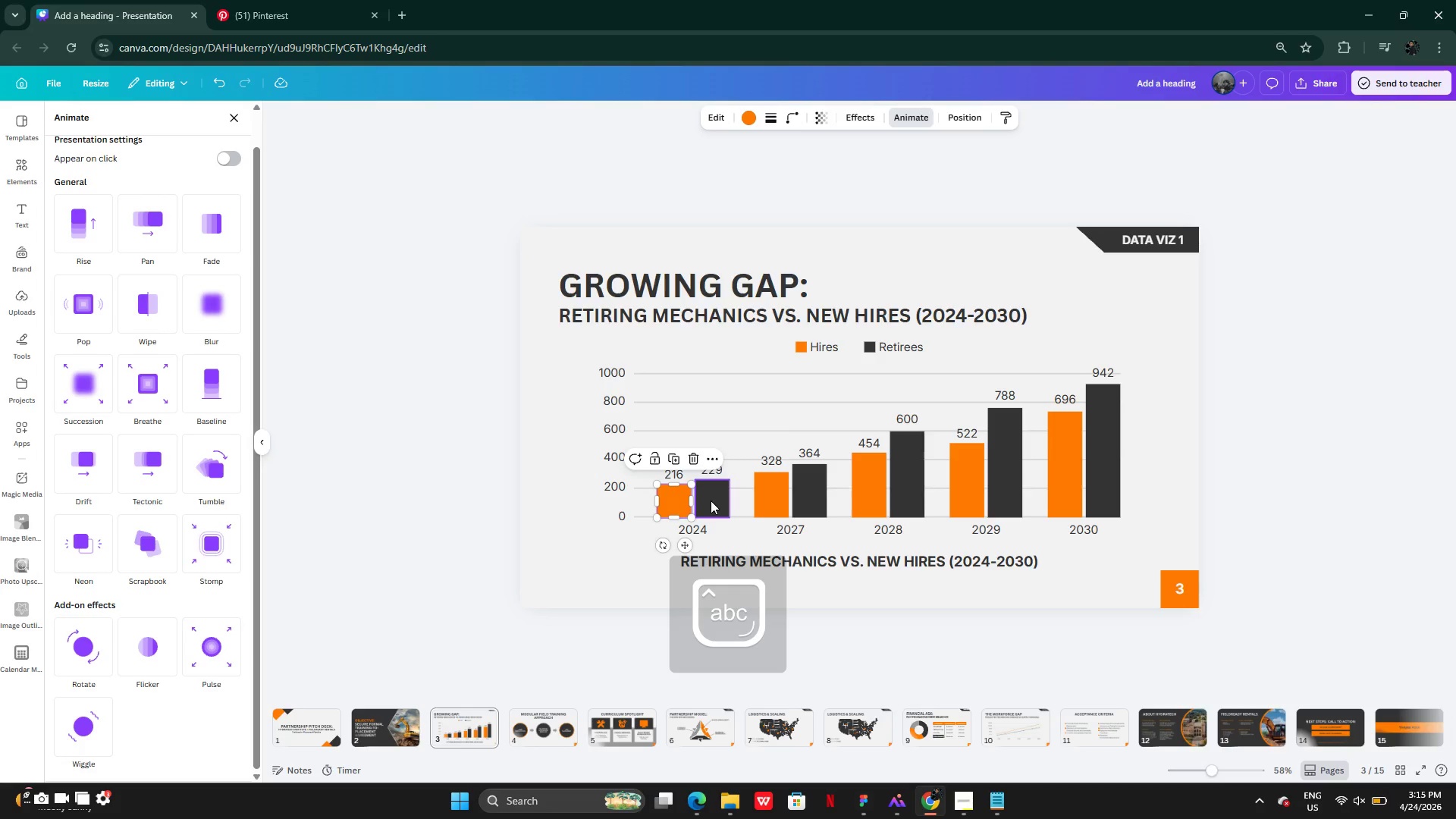 
hold_key(key=ShiftLeft, duration=0.91)
left_click([711, 500])
 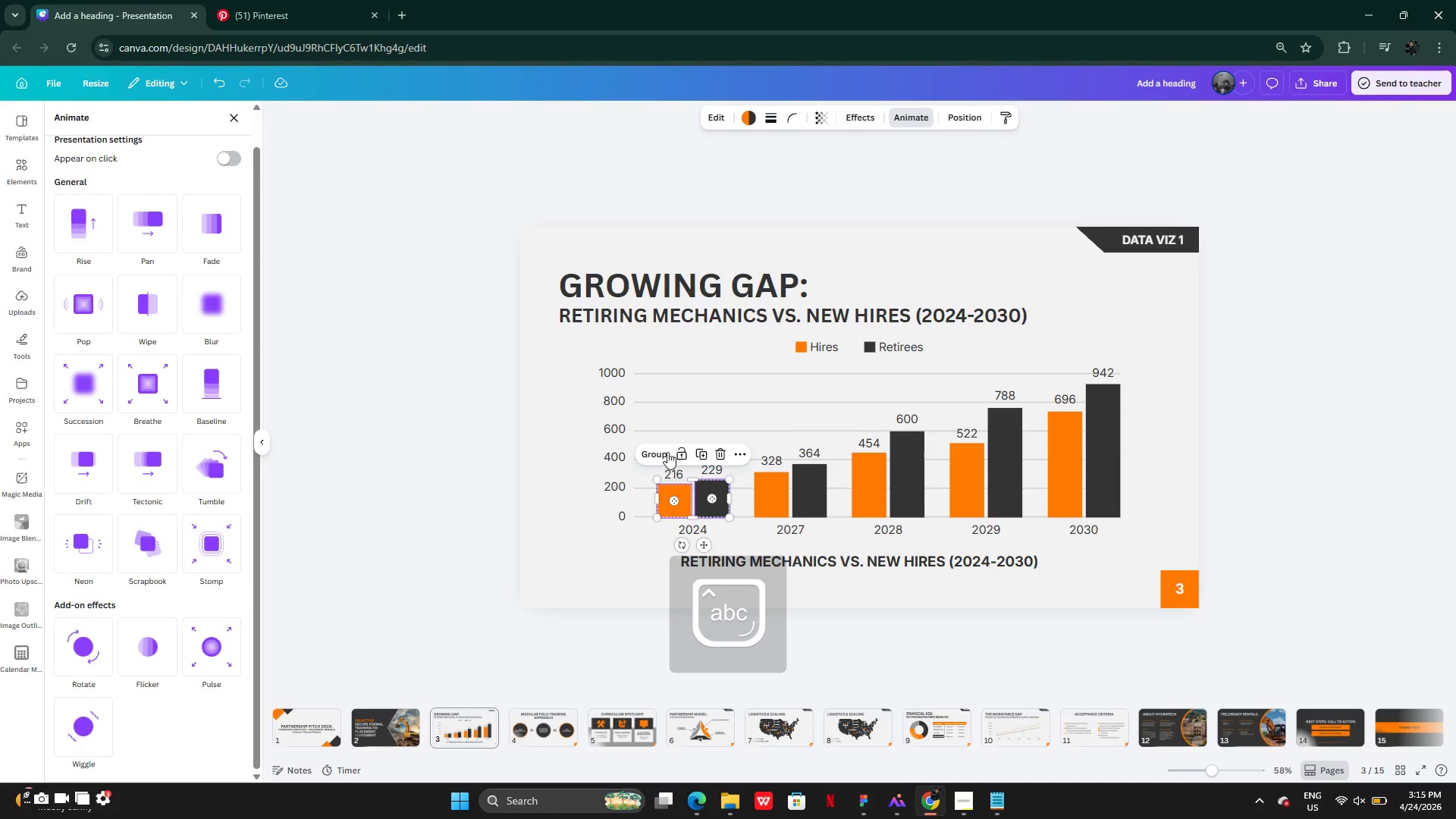 
left_click([657, 451])
 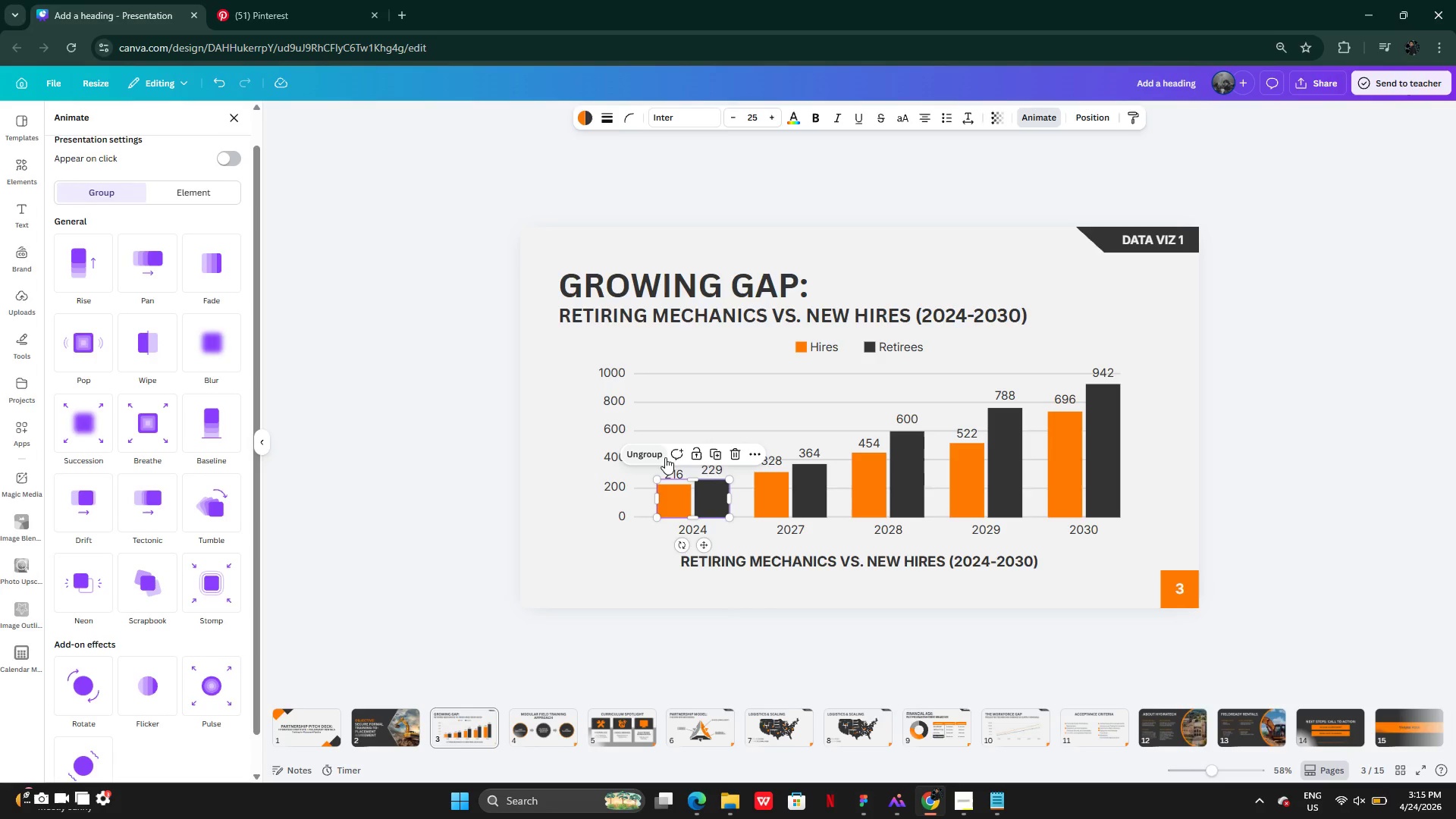 
left_click([770, 501])
 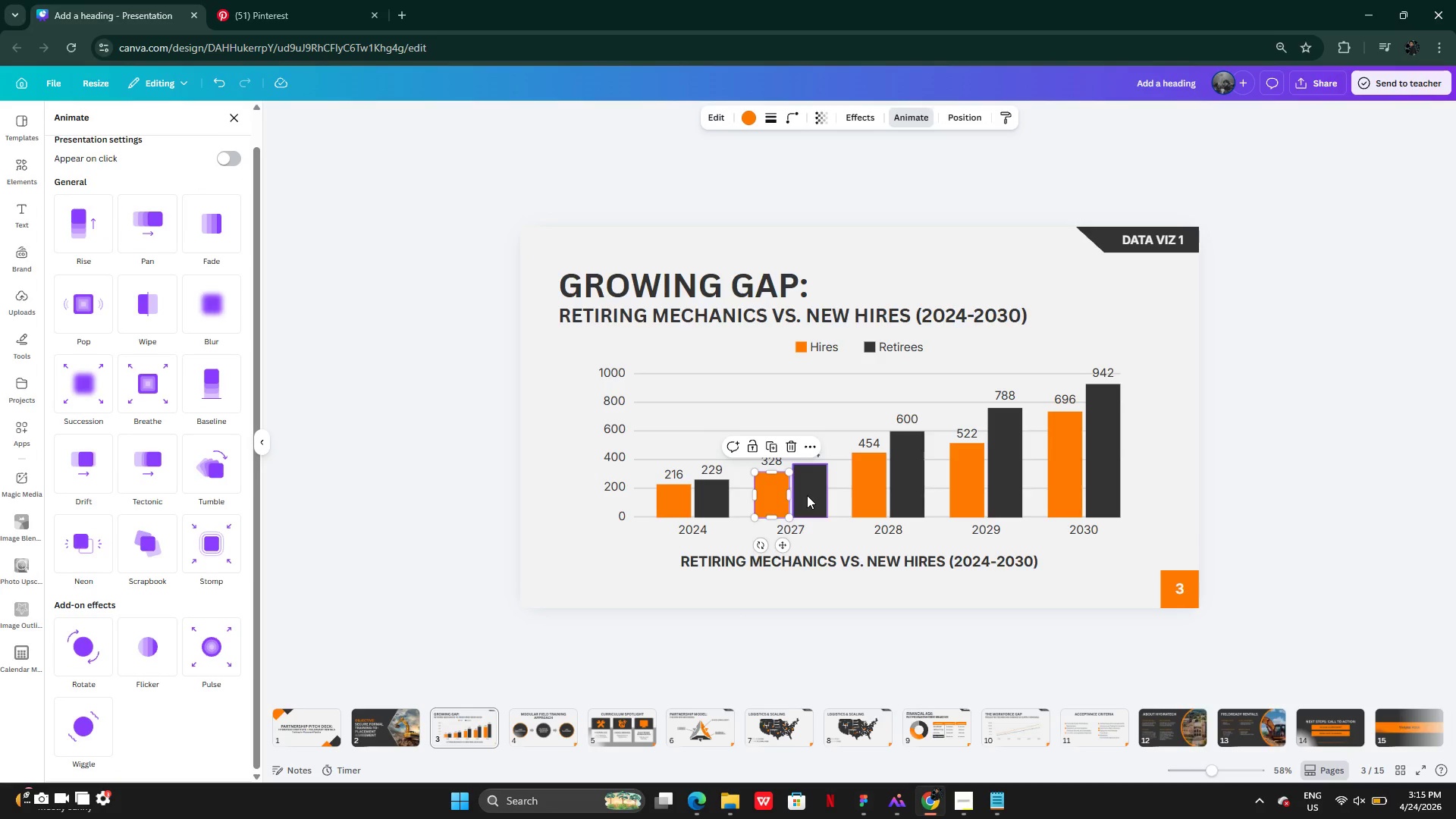 
hold_key(key=ShiftLeft, duration=0.58)
left_click([807, 495])
 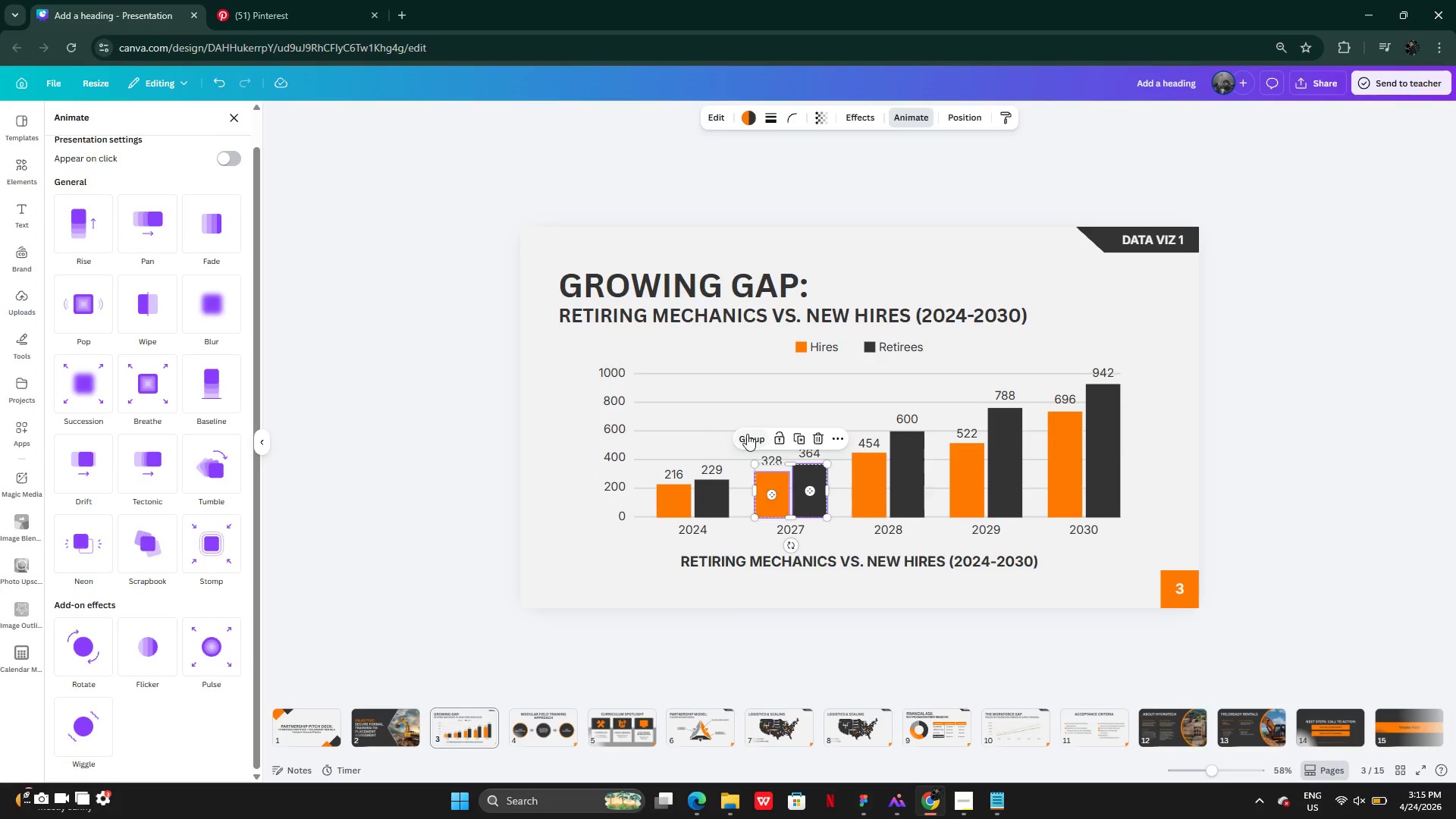 
left_click([747, 434])
 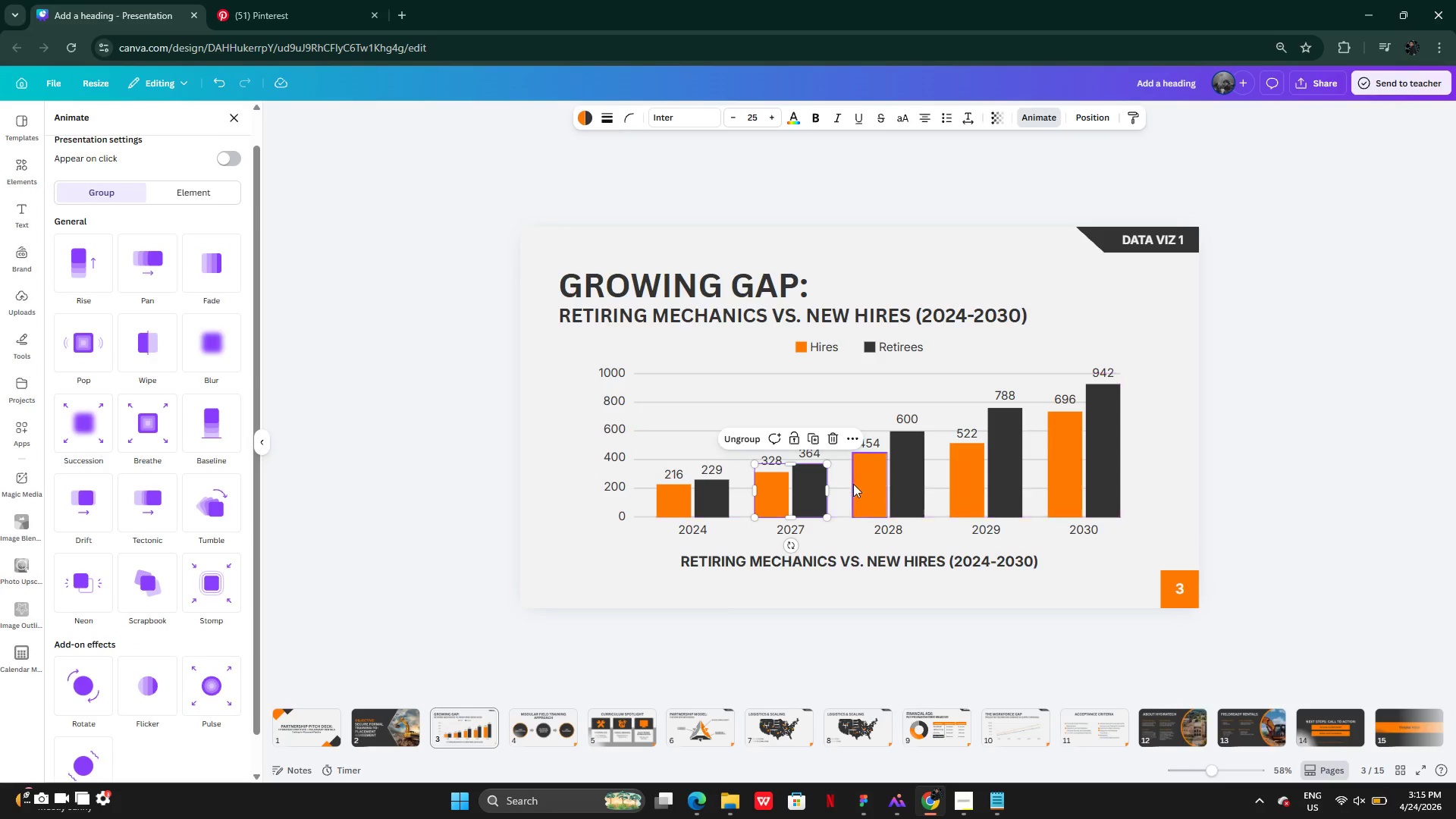 
left_click([863, 488])
 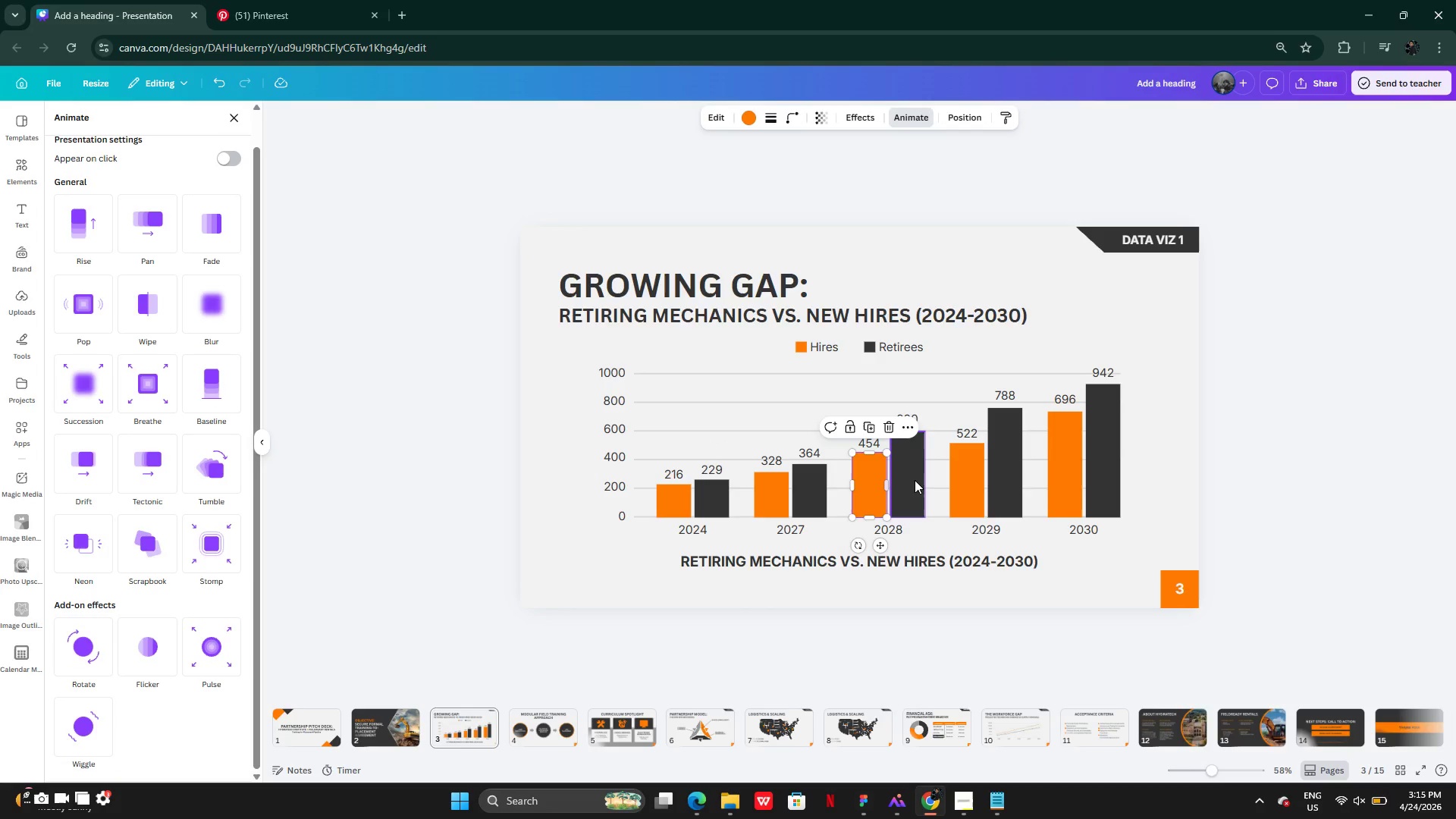 
hold_key(key=ShiftLeft, duration=0.59)
left_click([915, 479])
 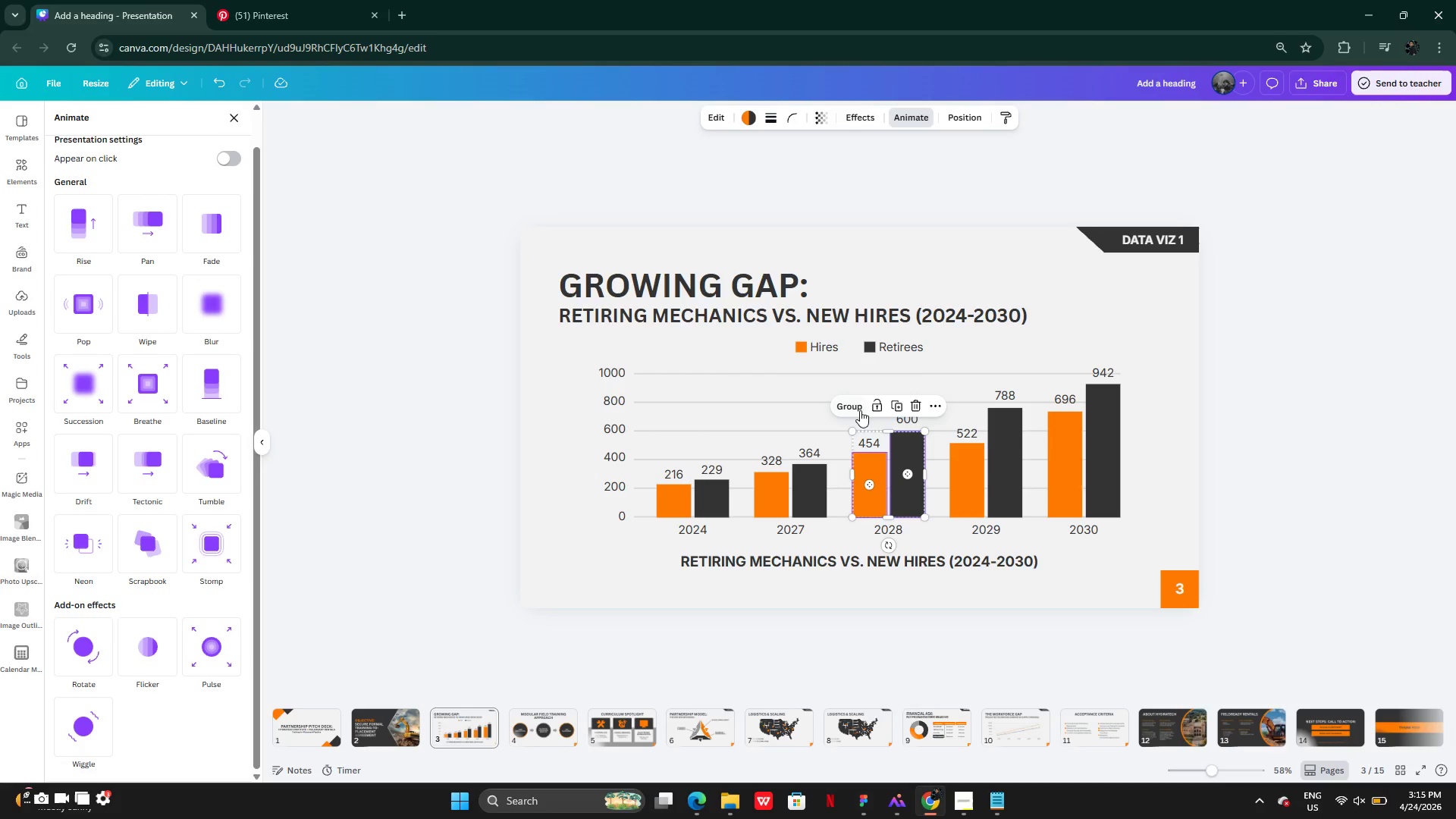 
left_click([856, 408])
 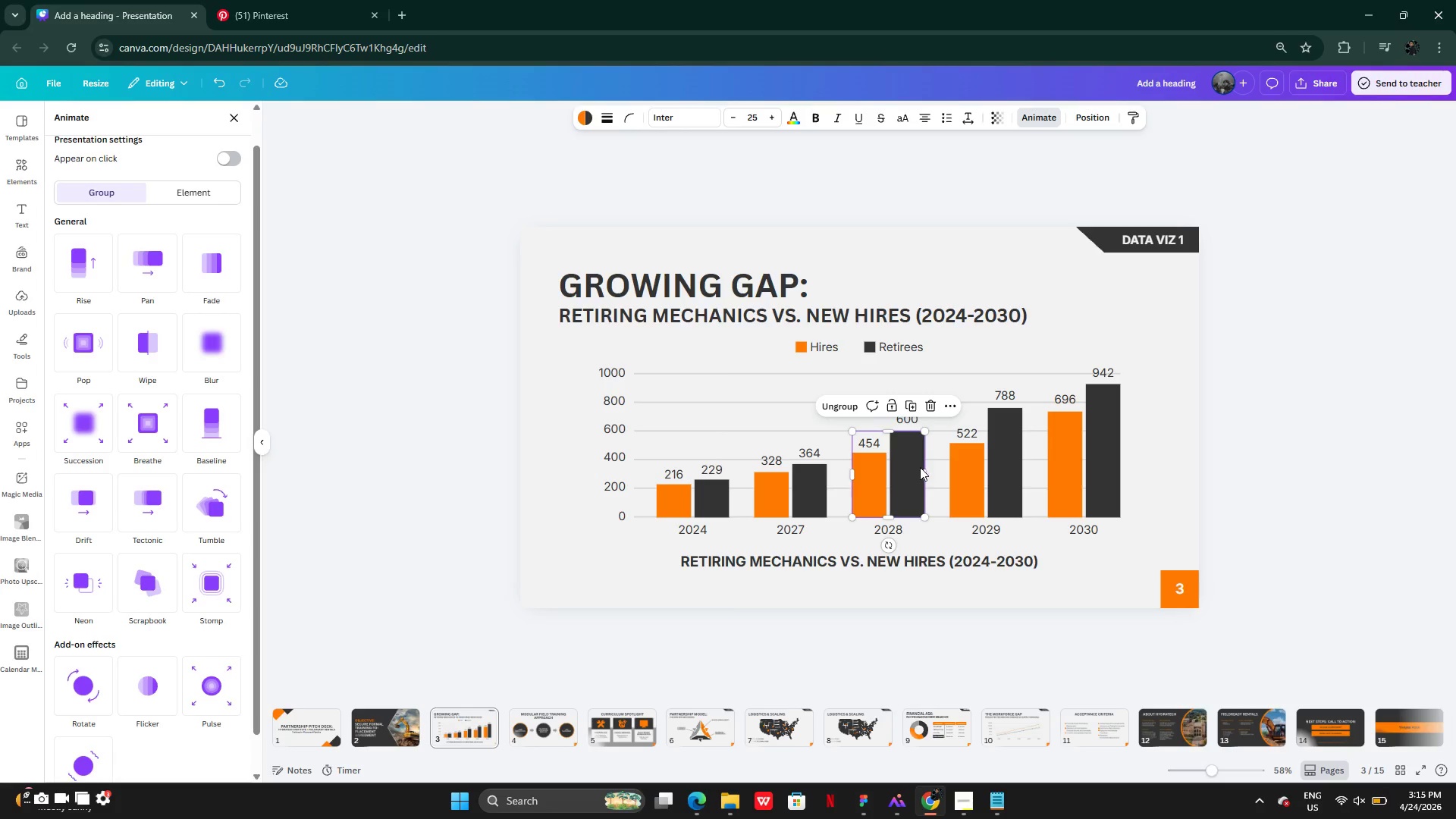 
left_click([952, 479])
 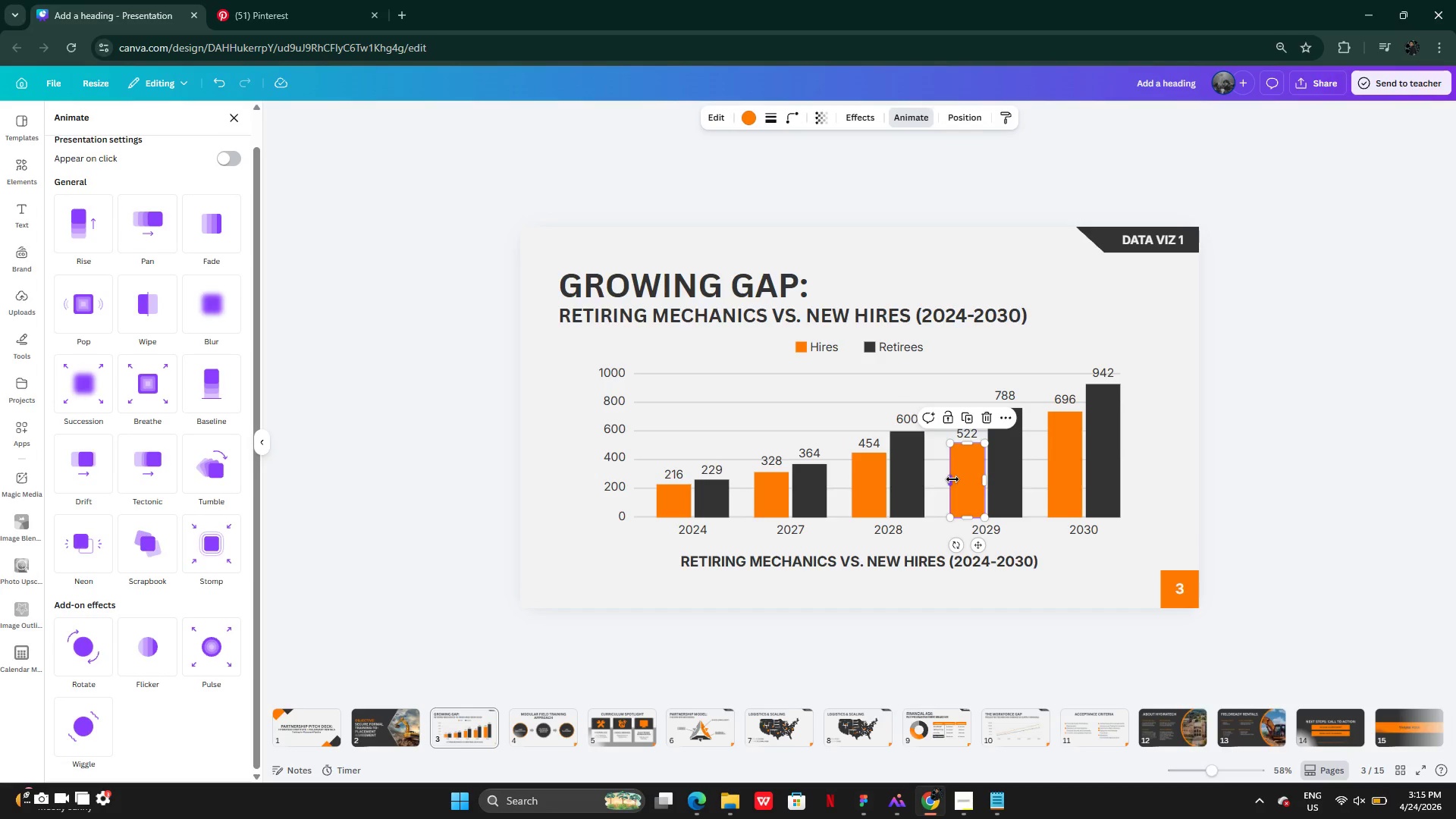 
hold_key(key=ShiftLeft, duration=1.12)
left_click([1003, 469])
 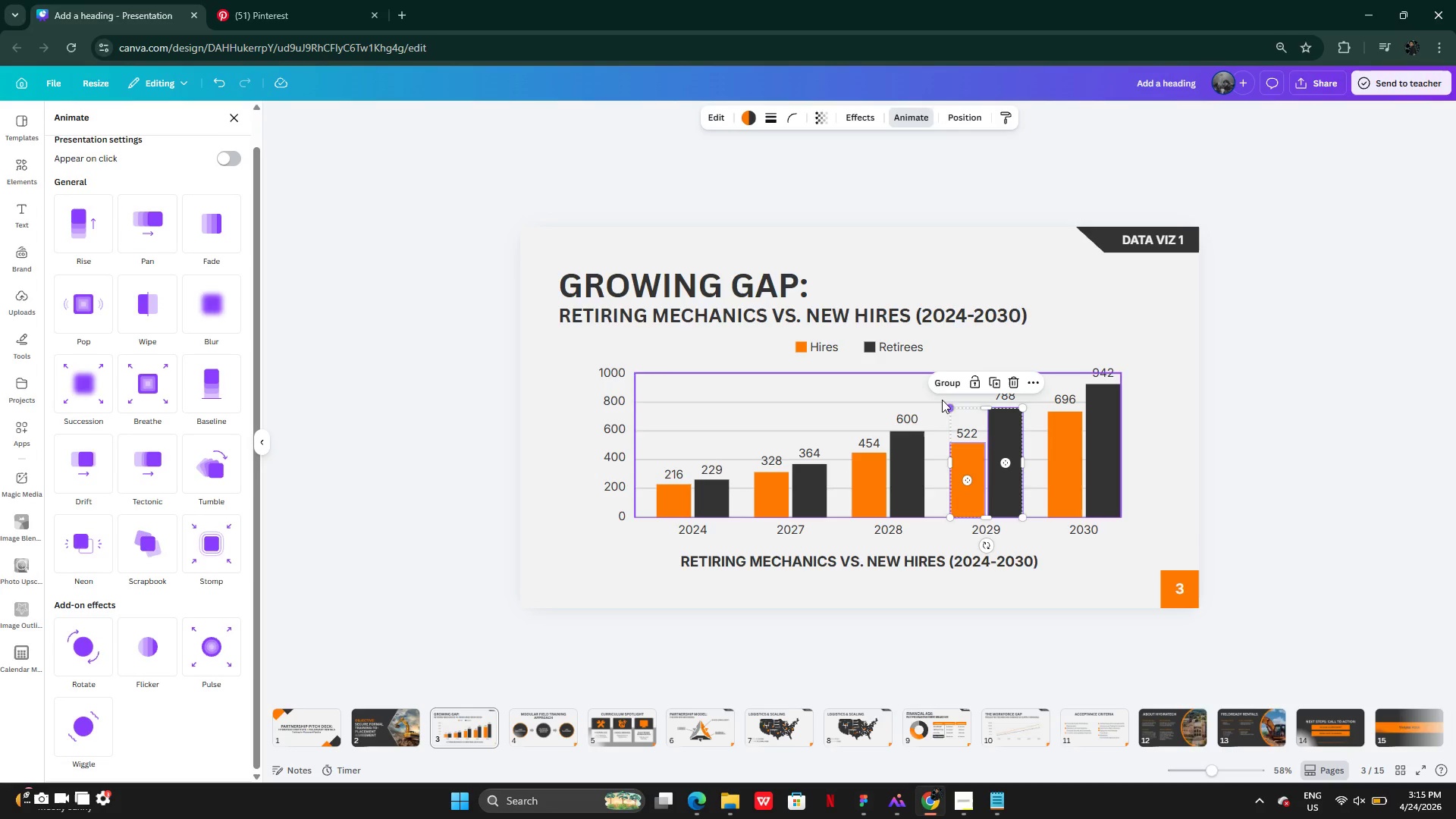 
left_click([941, 376])
 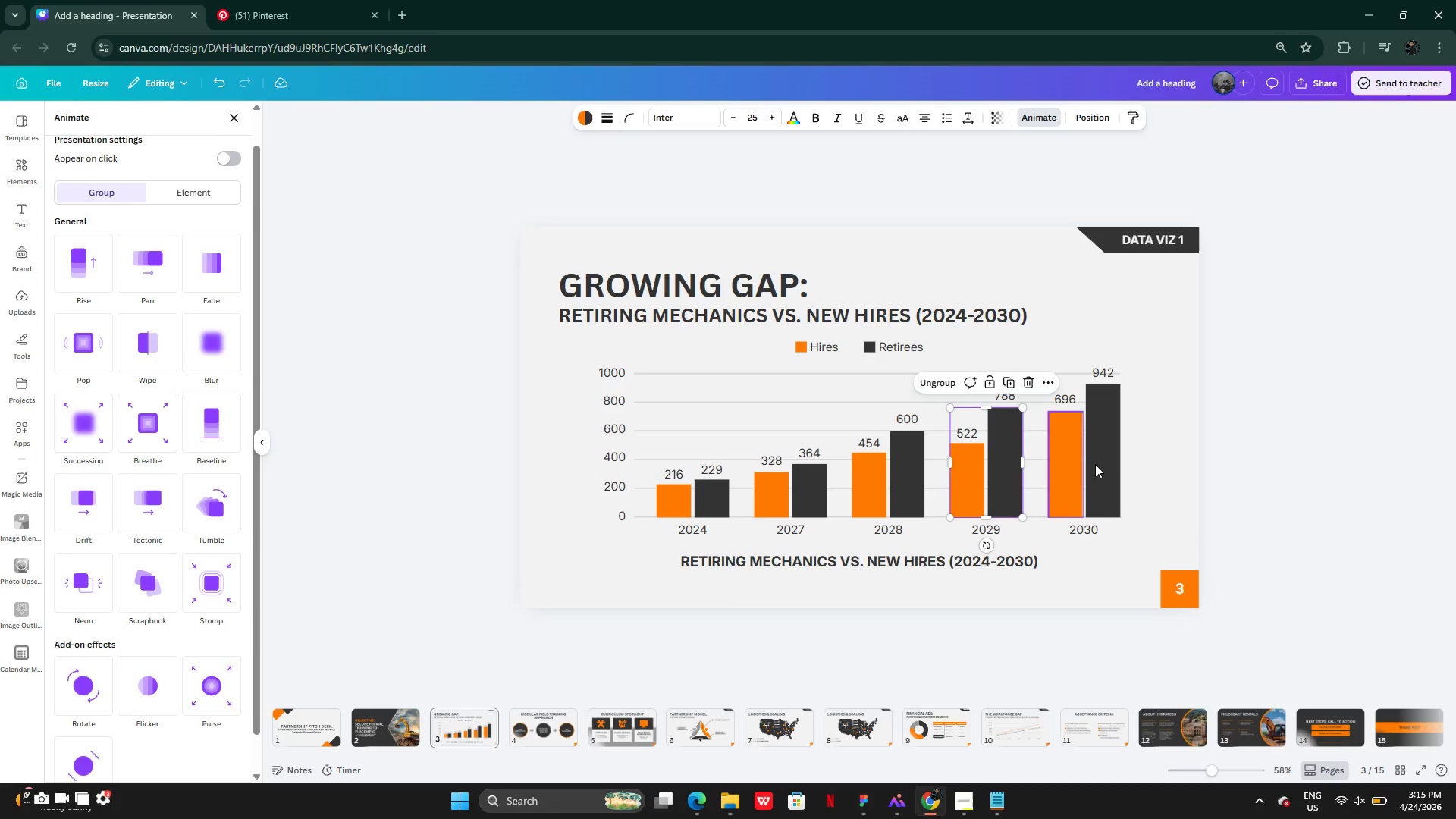 
wait(6.19)
 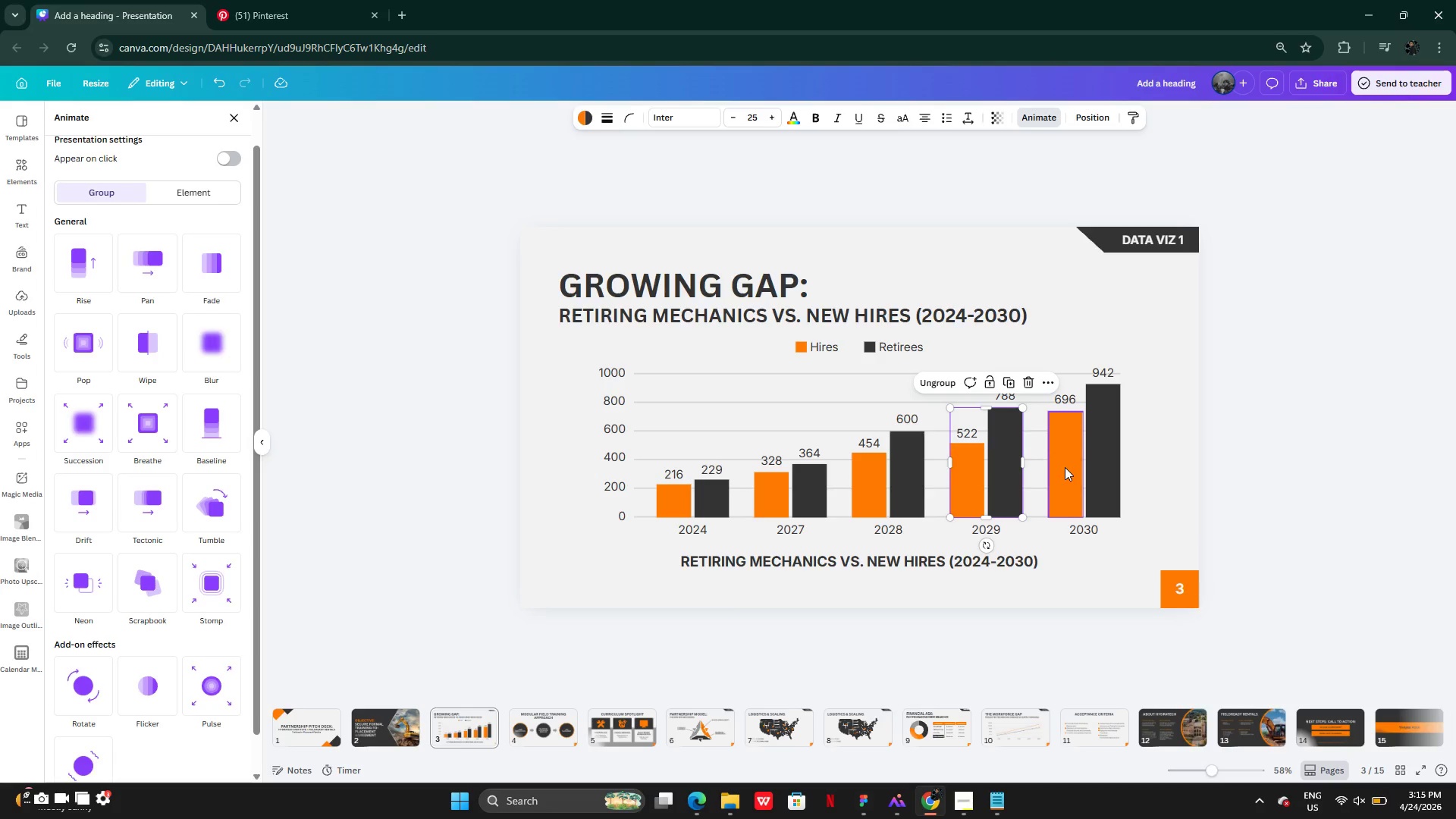 
left_click([1070, 477])
 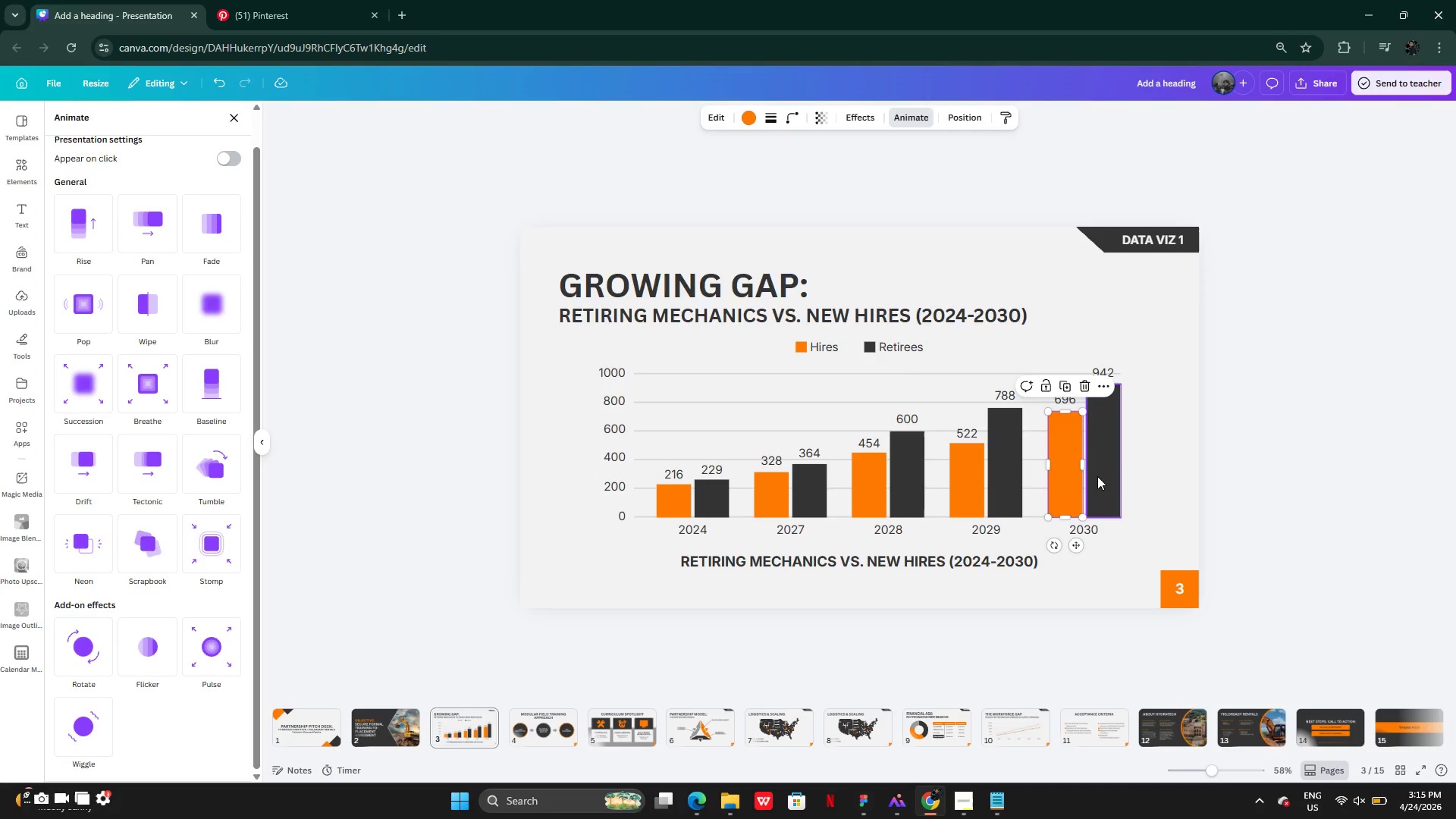 
hold_key(key=ShiftLeft, duration=0.55)
left_click([1098, 476])
 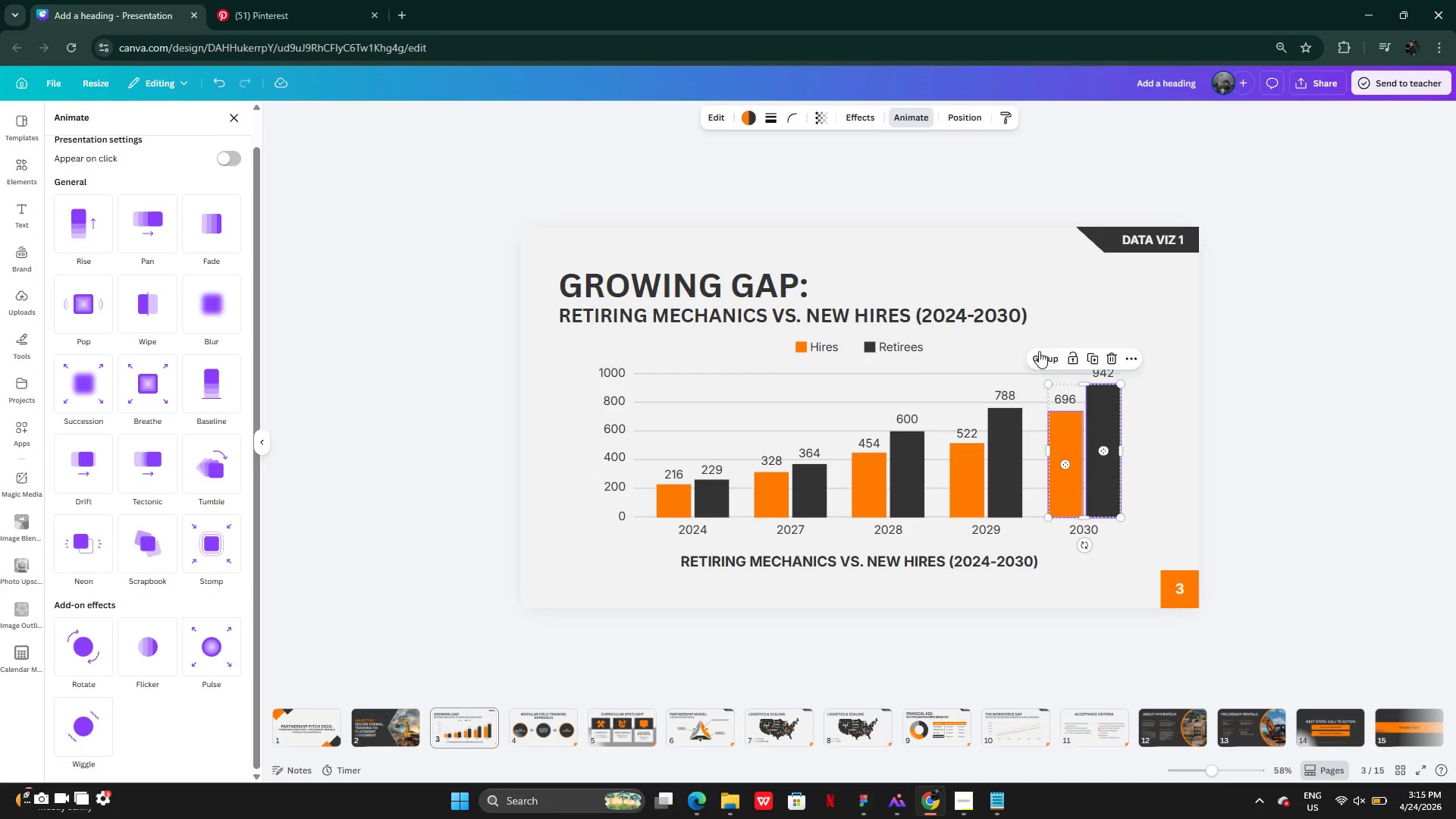 
left_click([1039, 351])
 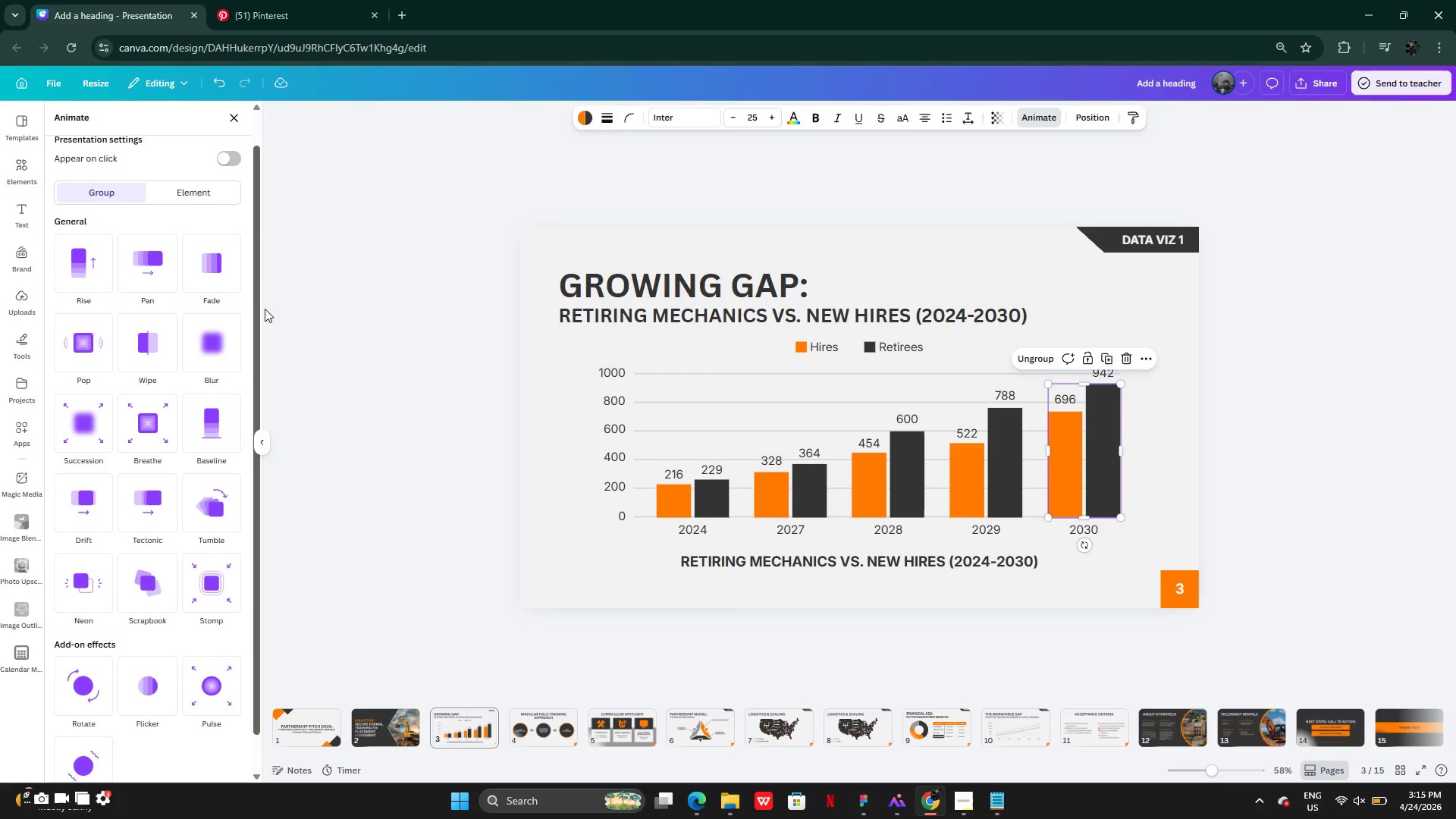 
left_click([358, 325])
 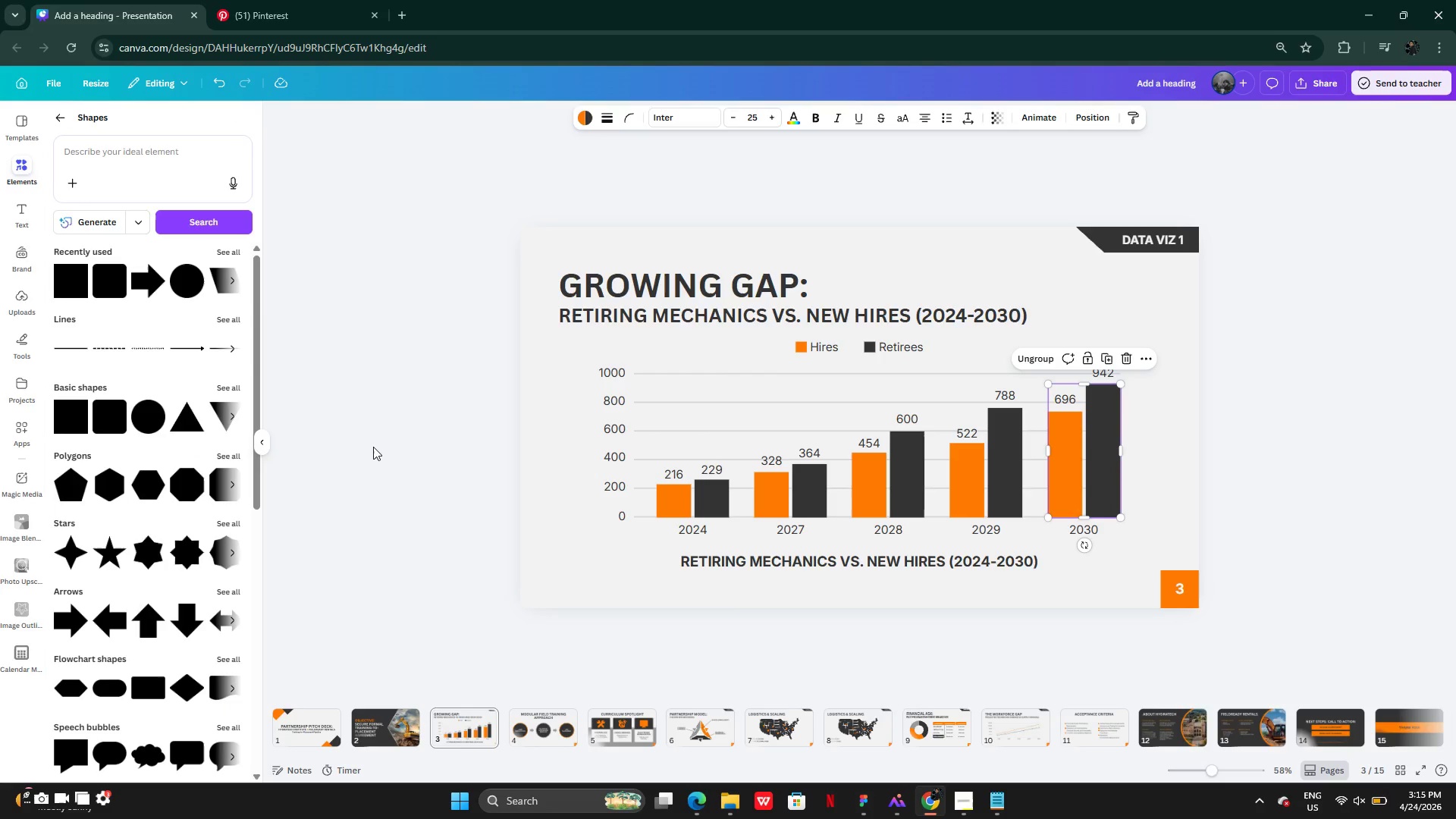 
left_click([381, 436])
 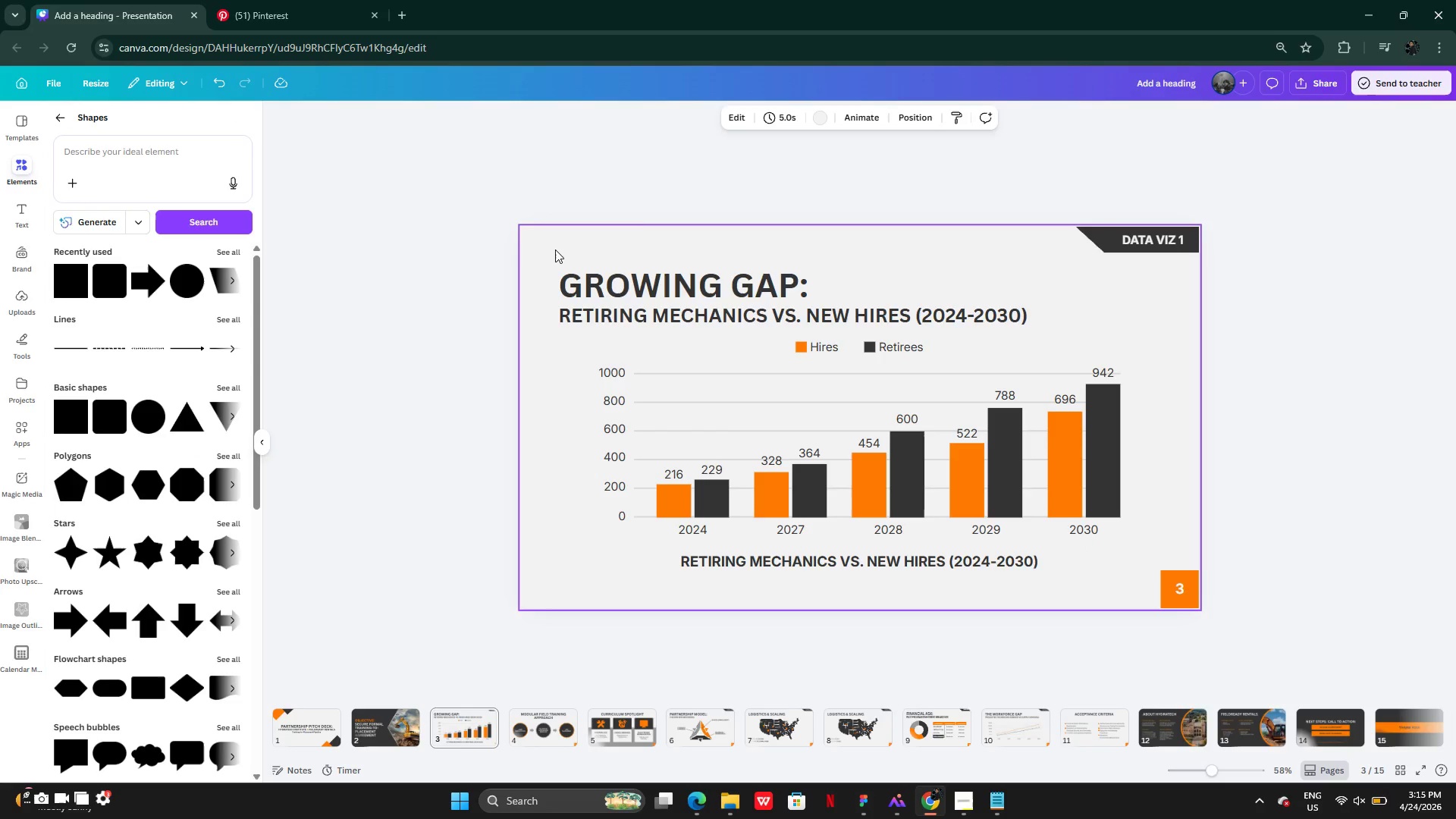 
left_click([879, 118])
 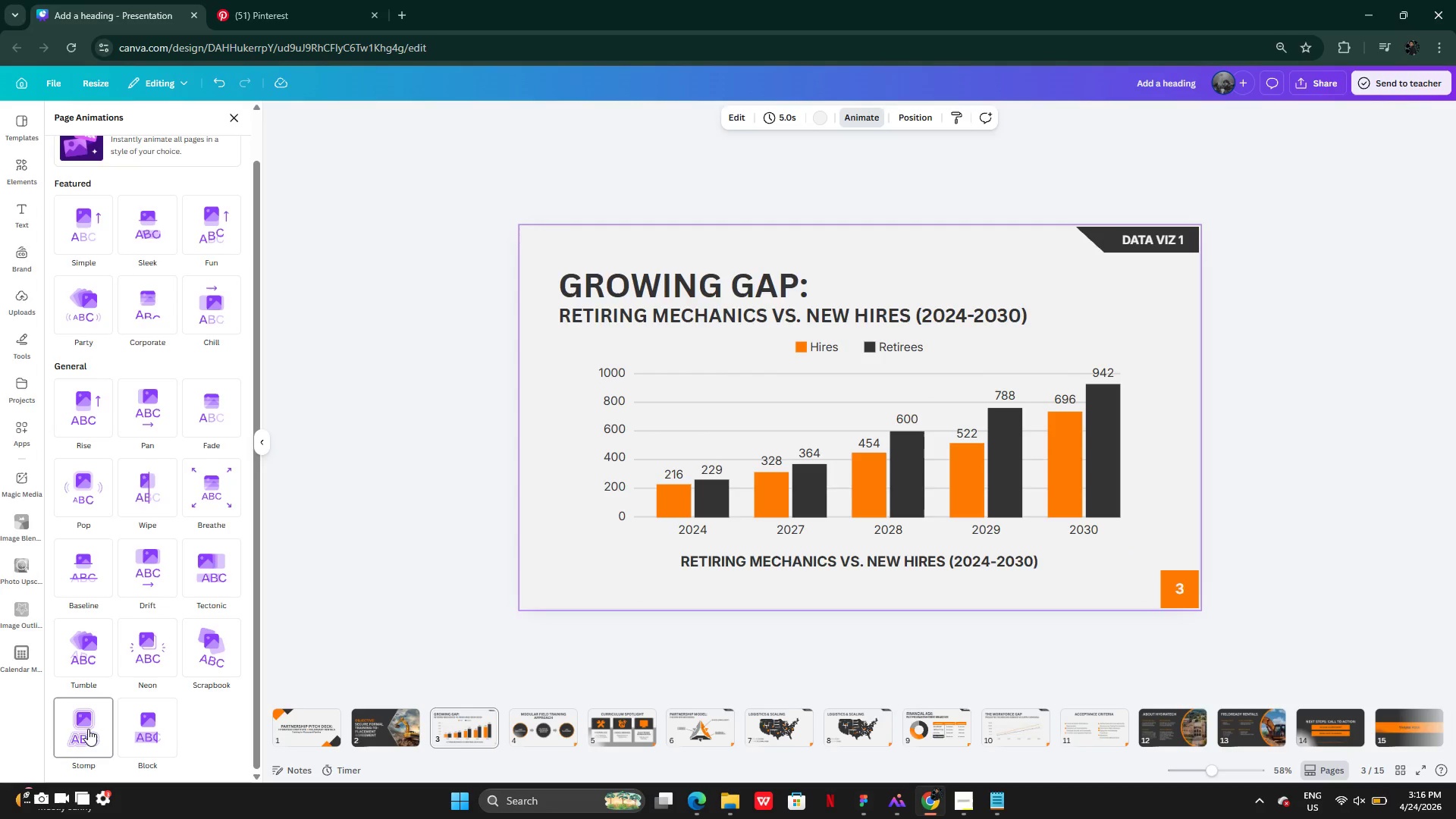 
wait(23.91)
 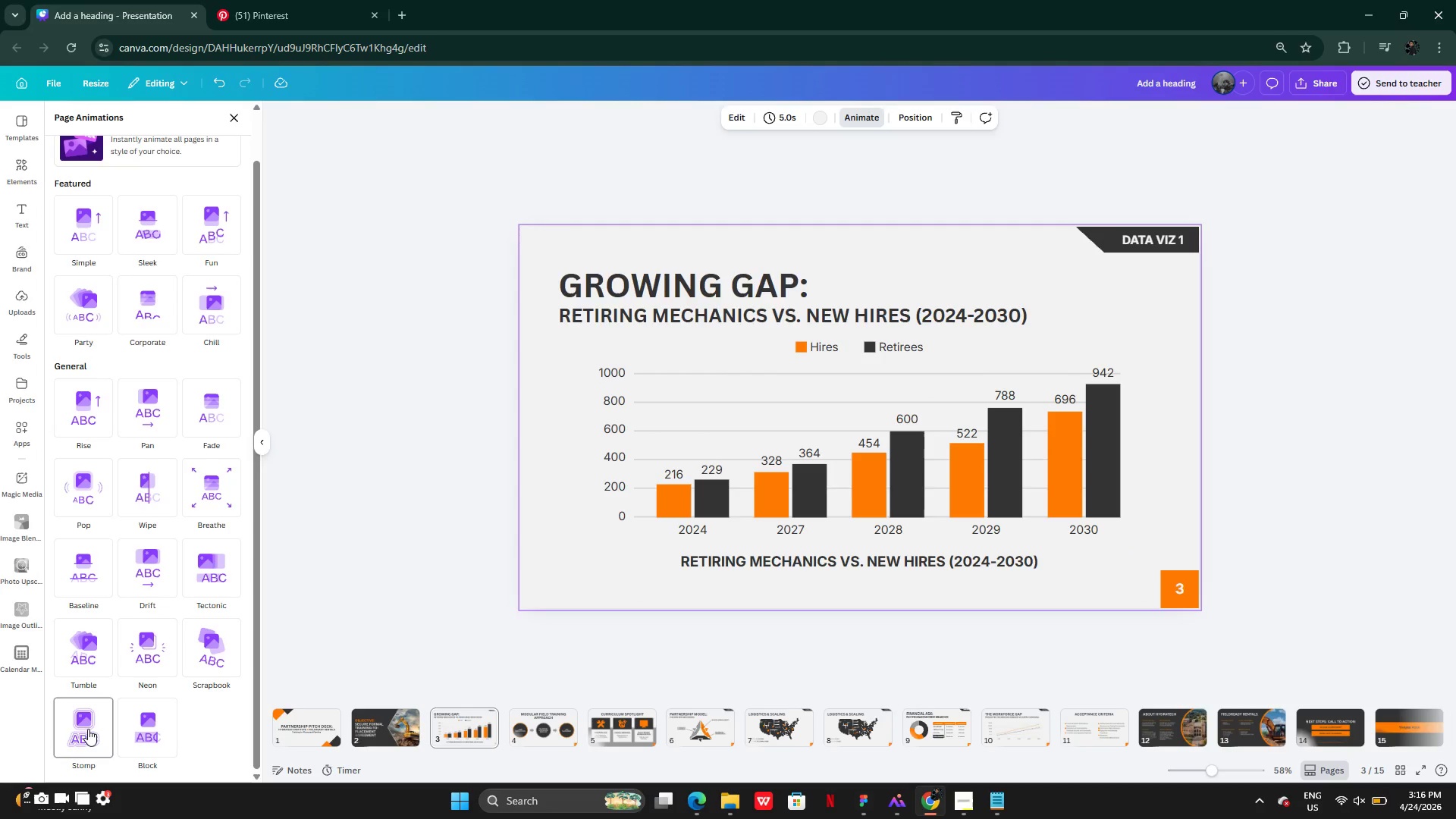 
left_click([66, 552])
 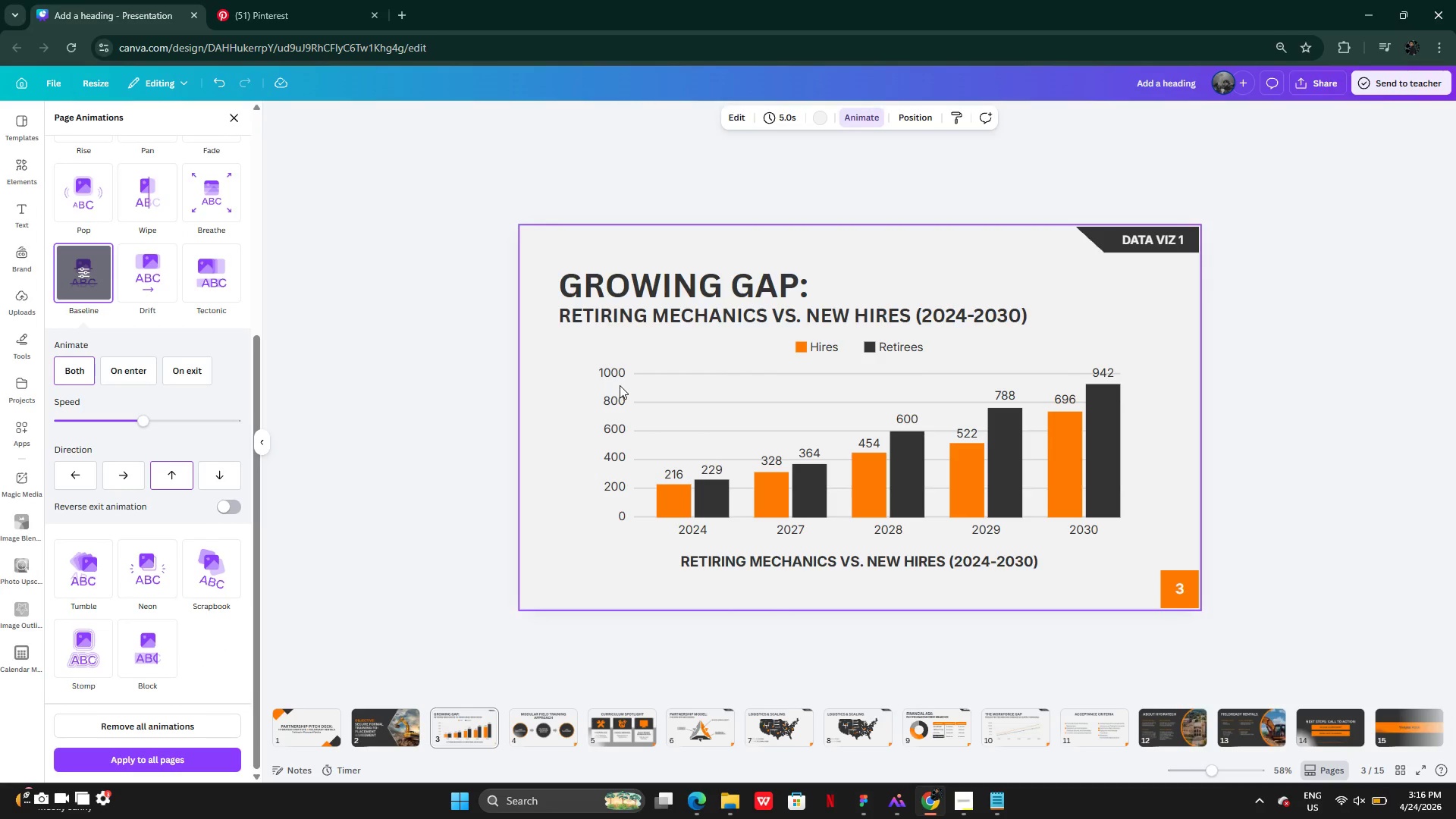 
wait(10.08)
 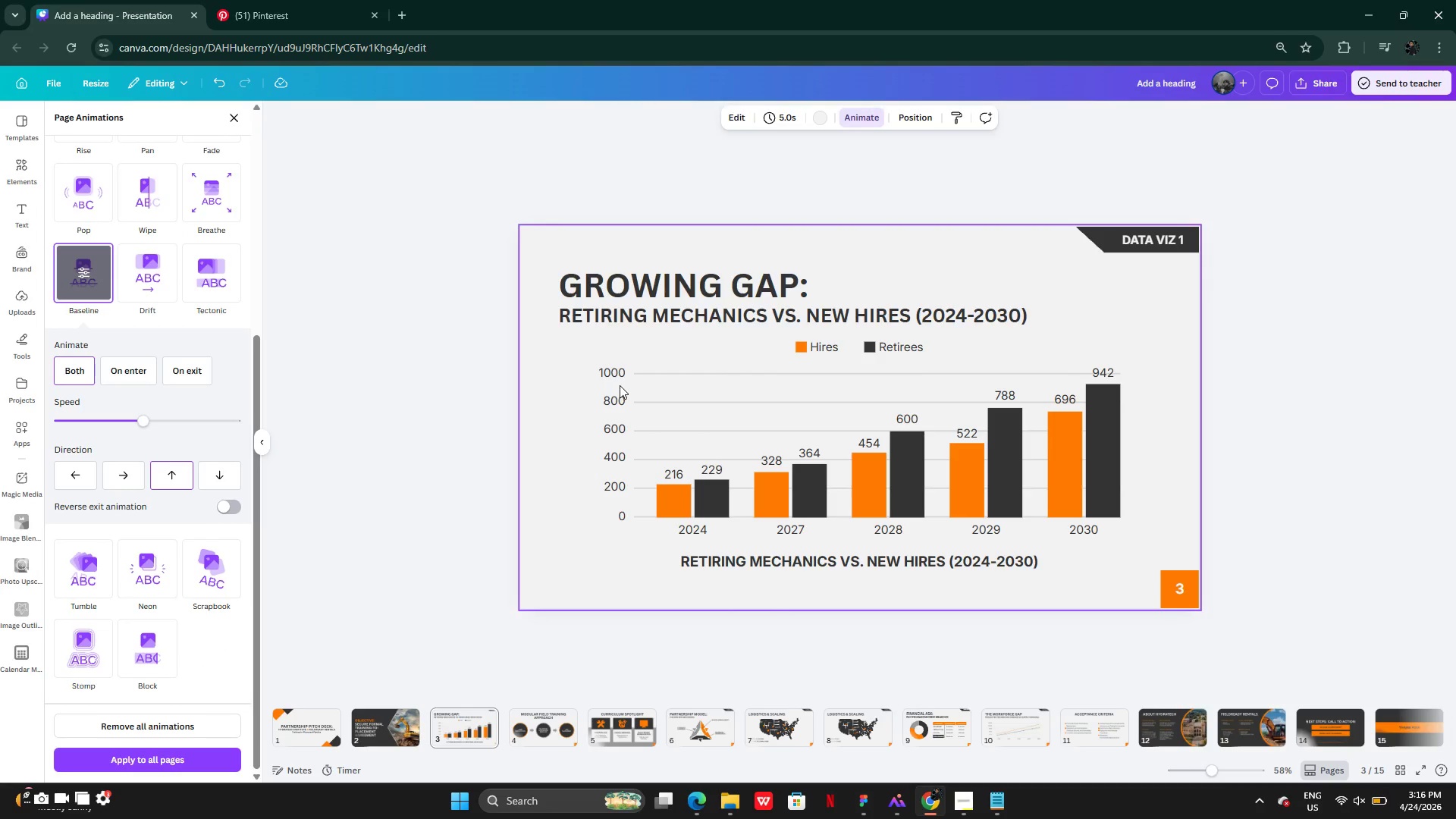 
left_click([538, 733])
 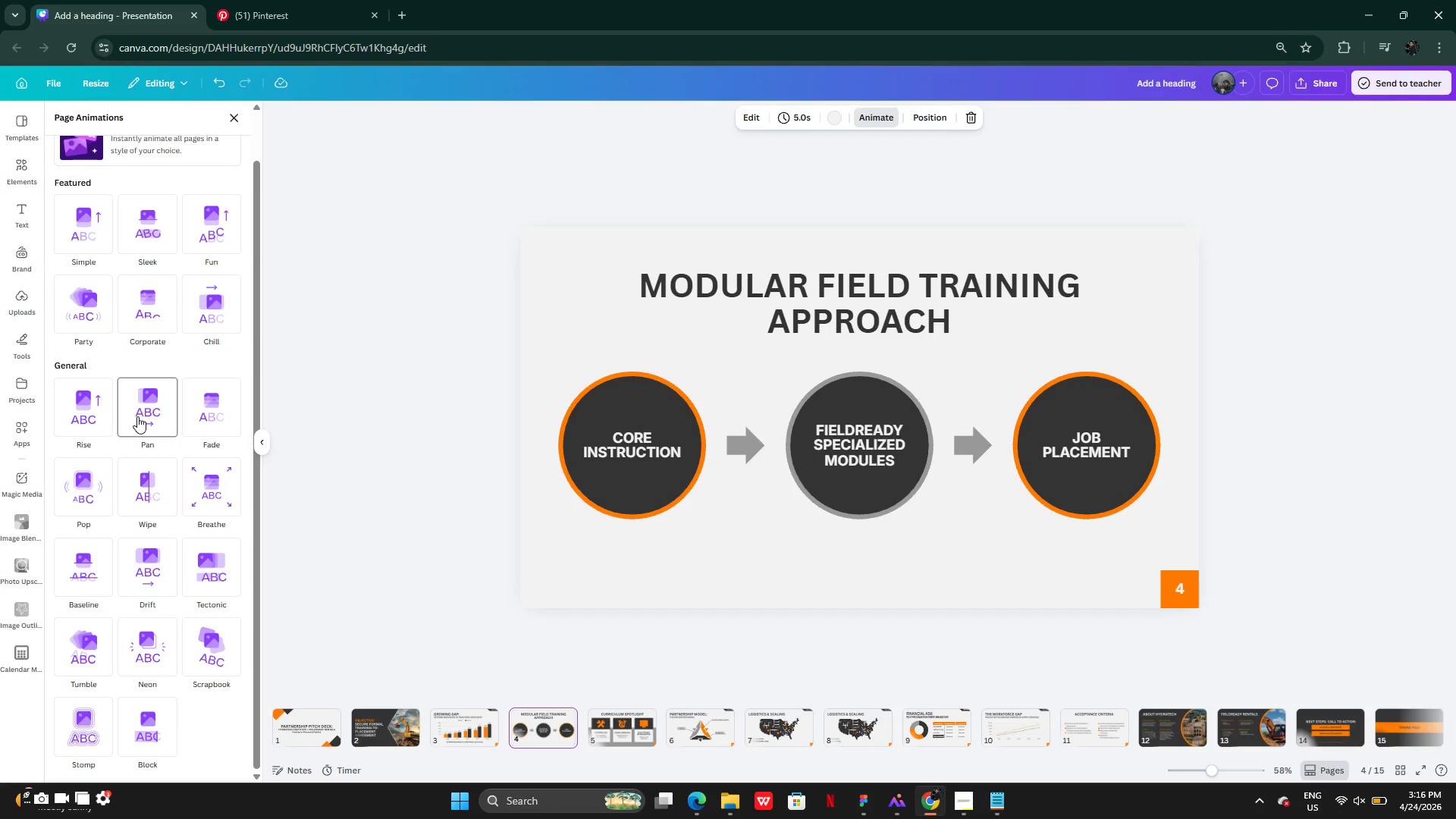 
wait(8.78)
 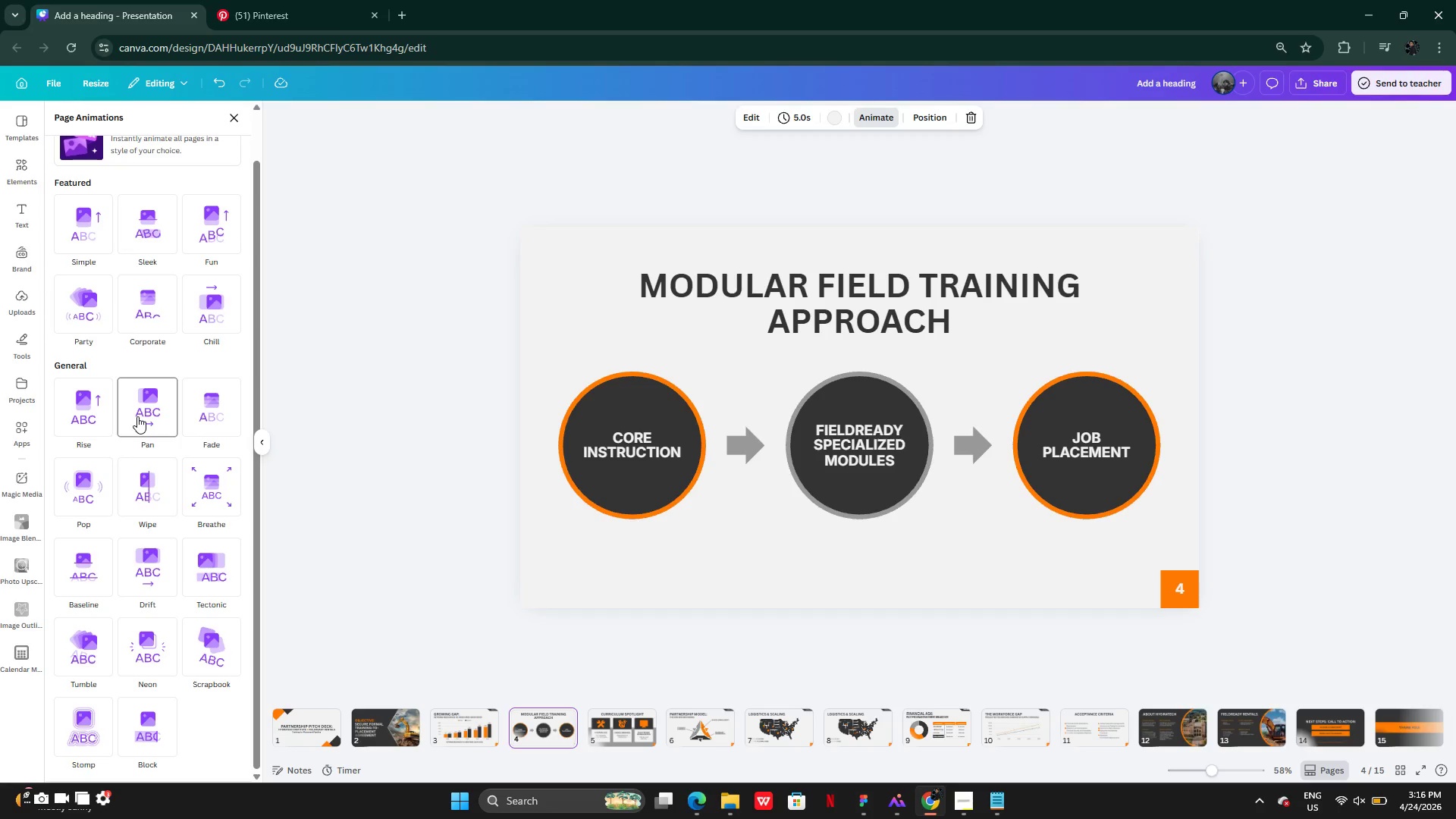 
left_click([175, 400])
 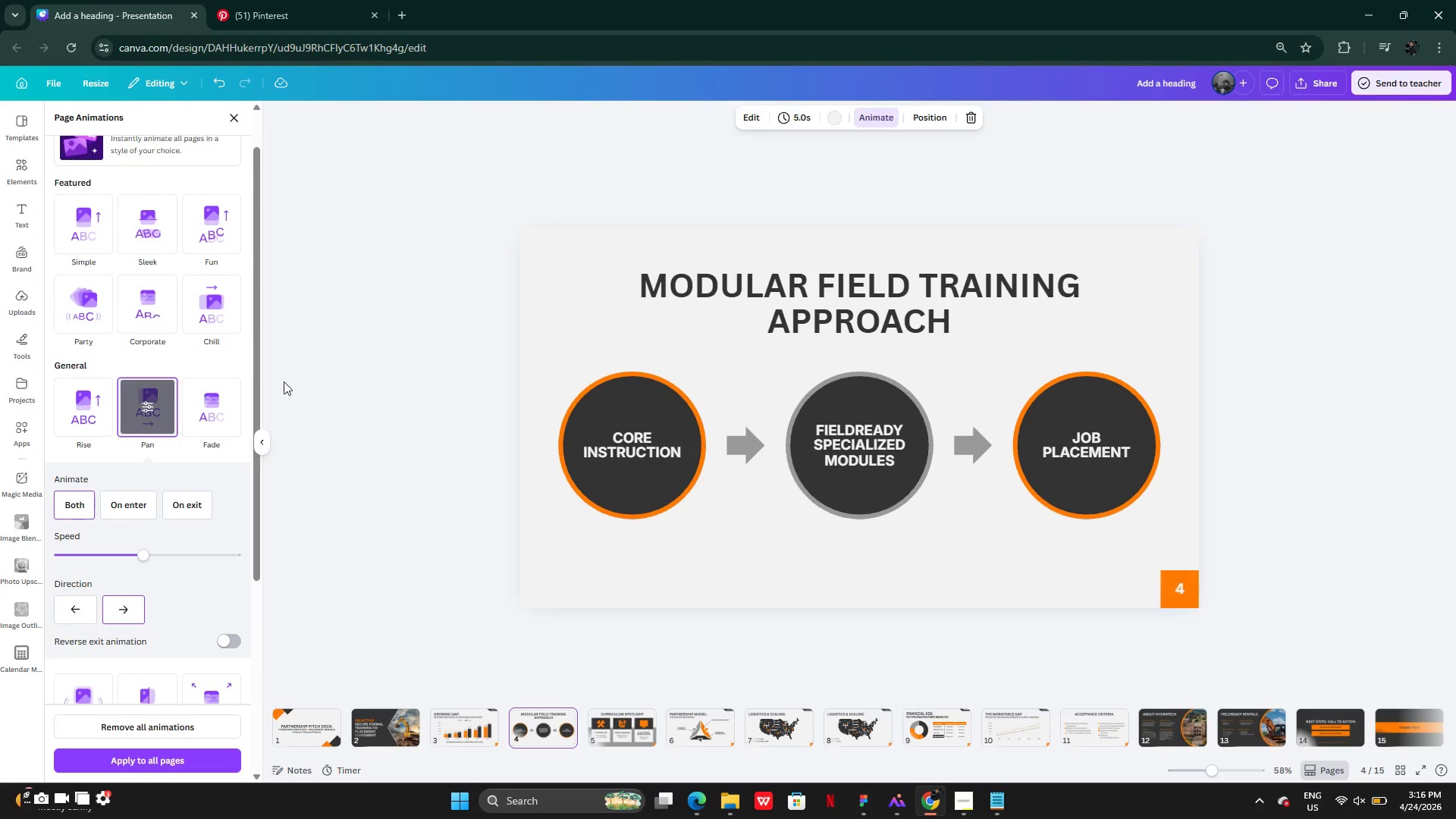 
left_click([777, 307])
 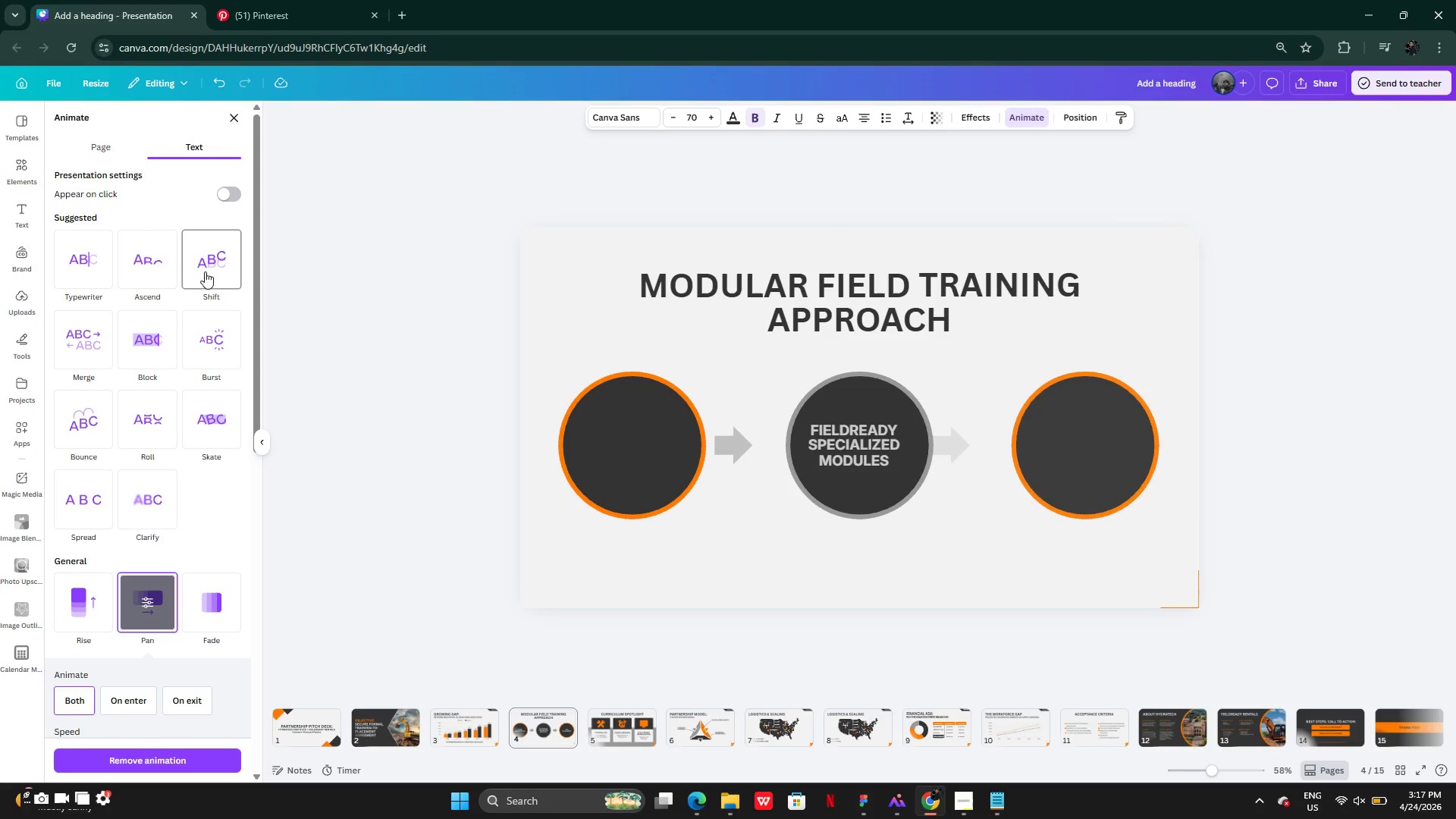 
wait(27.45)
 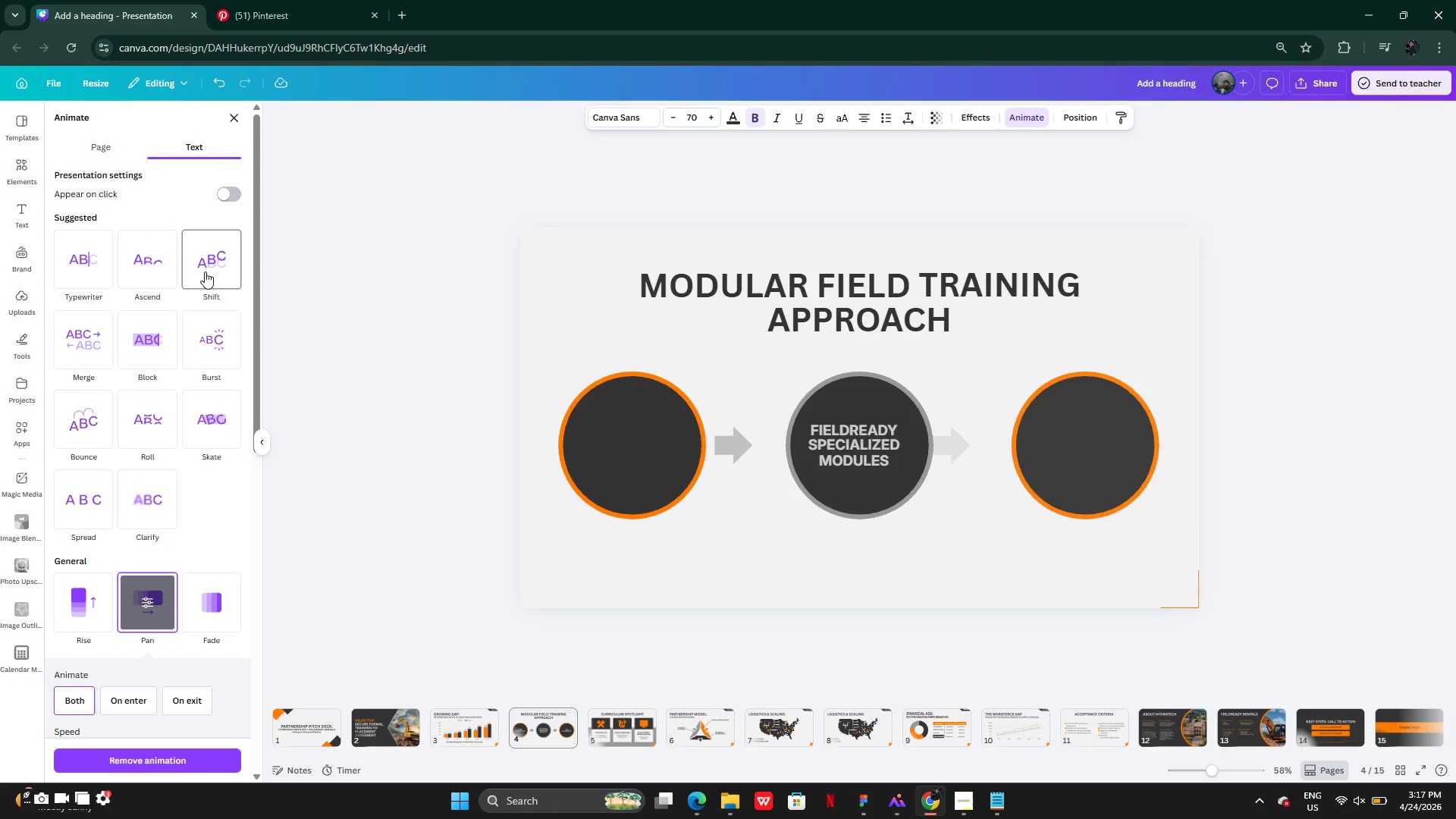 
left_click([84, 340])
 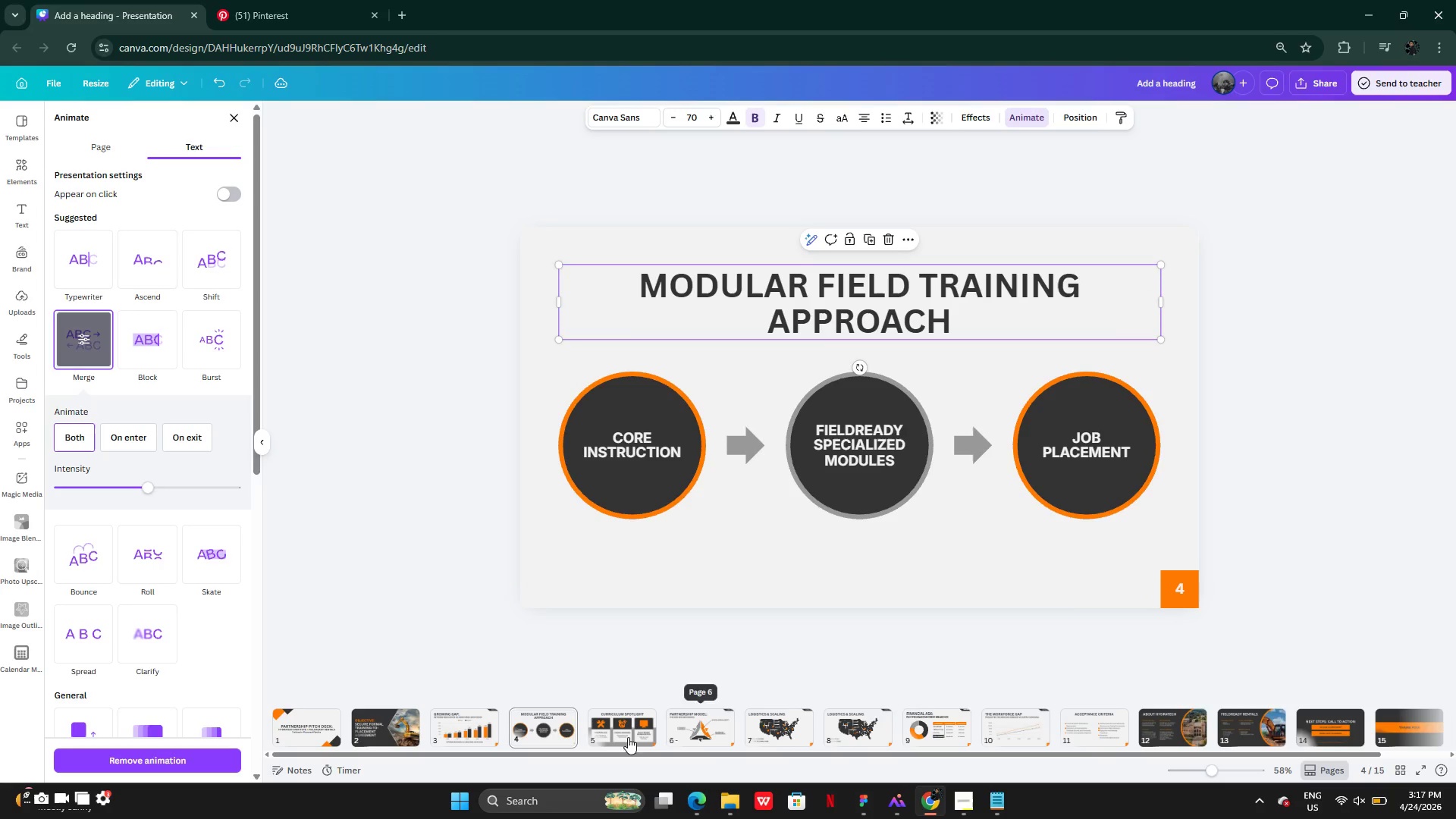 
left_click([607, 730])
 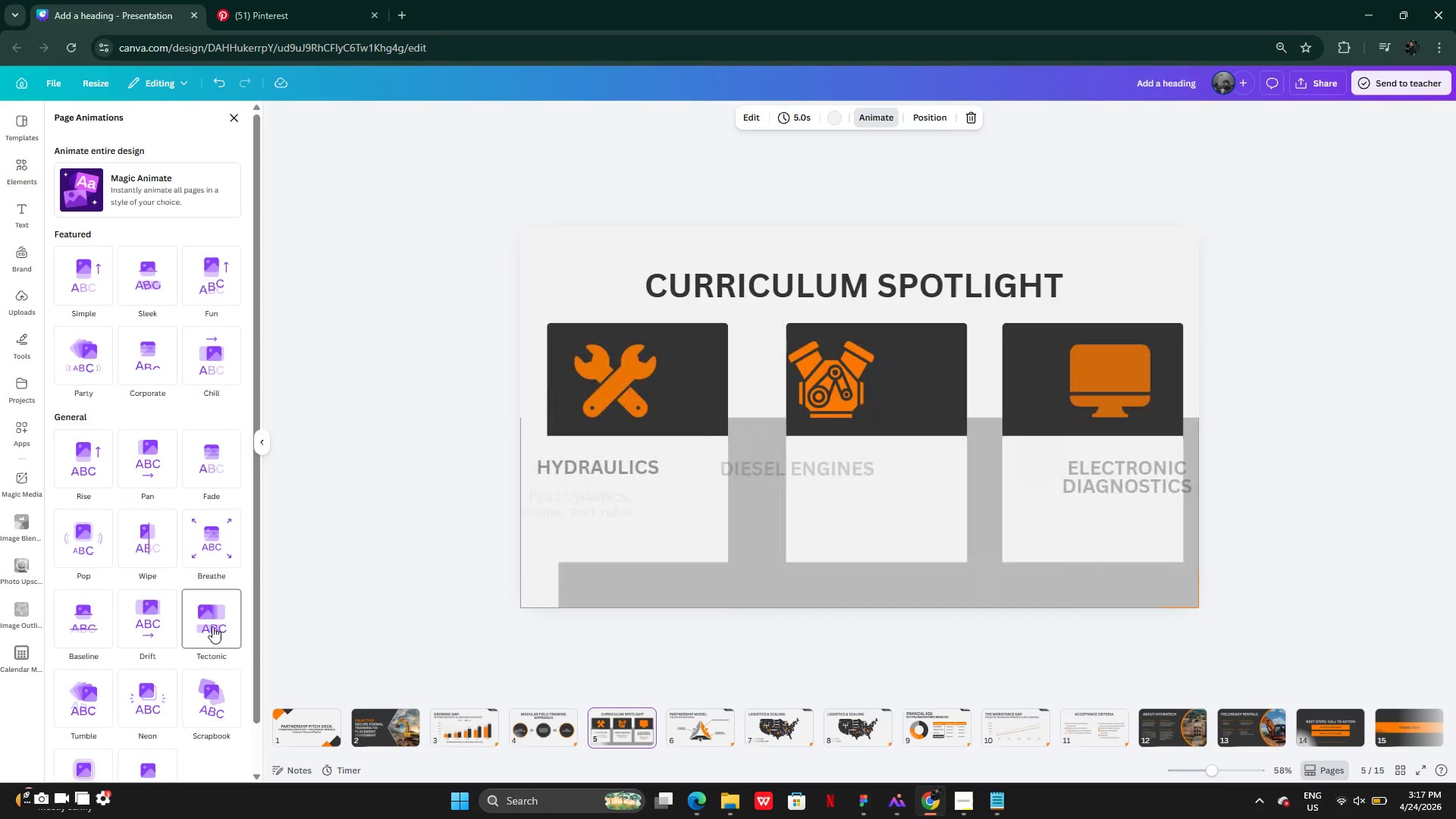 
wait(40.62)
 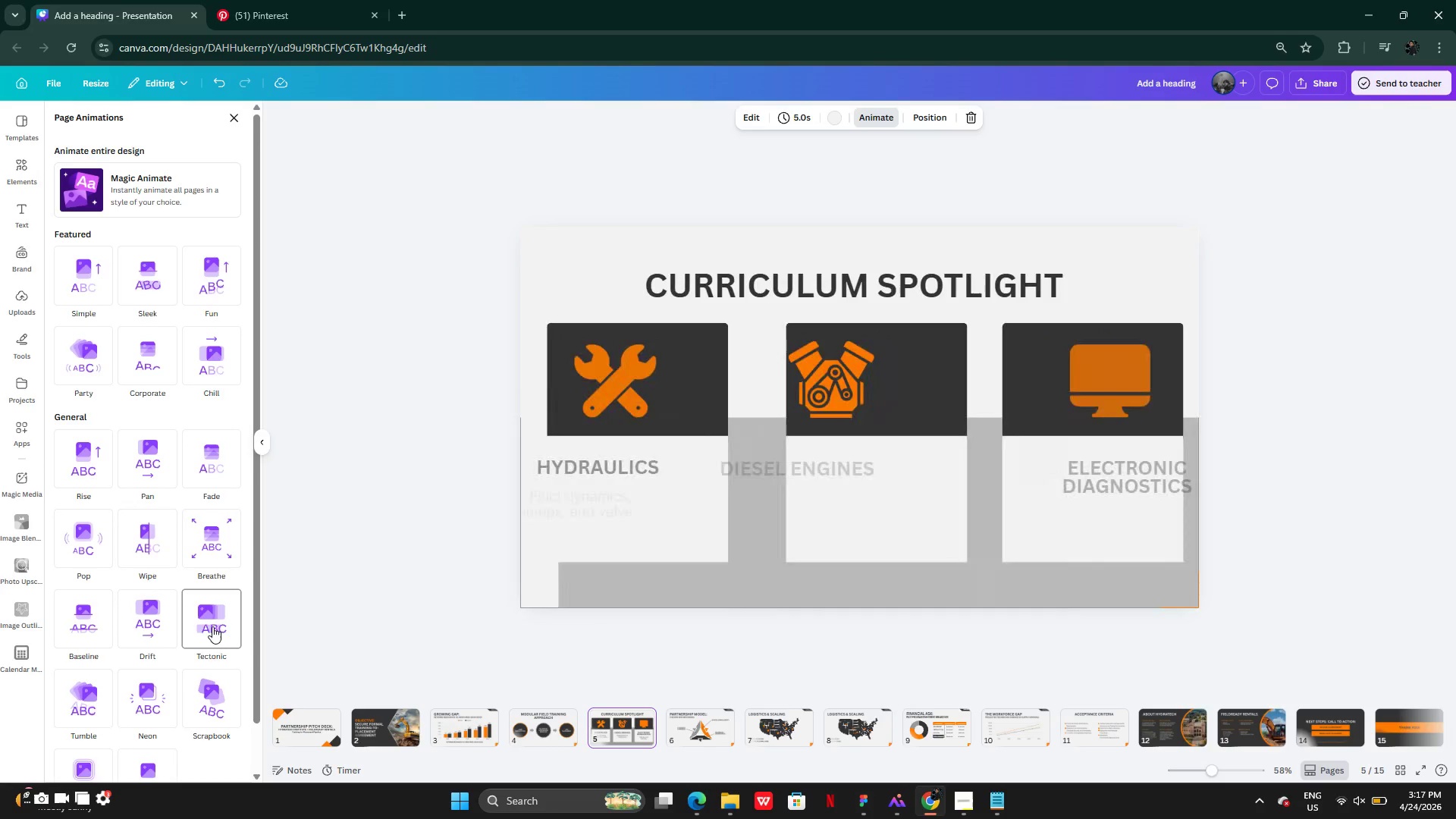 
left_click([90, 630])
 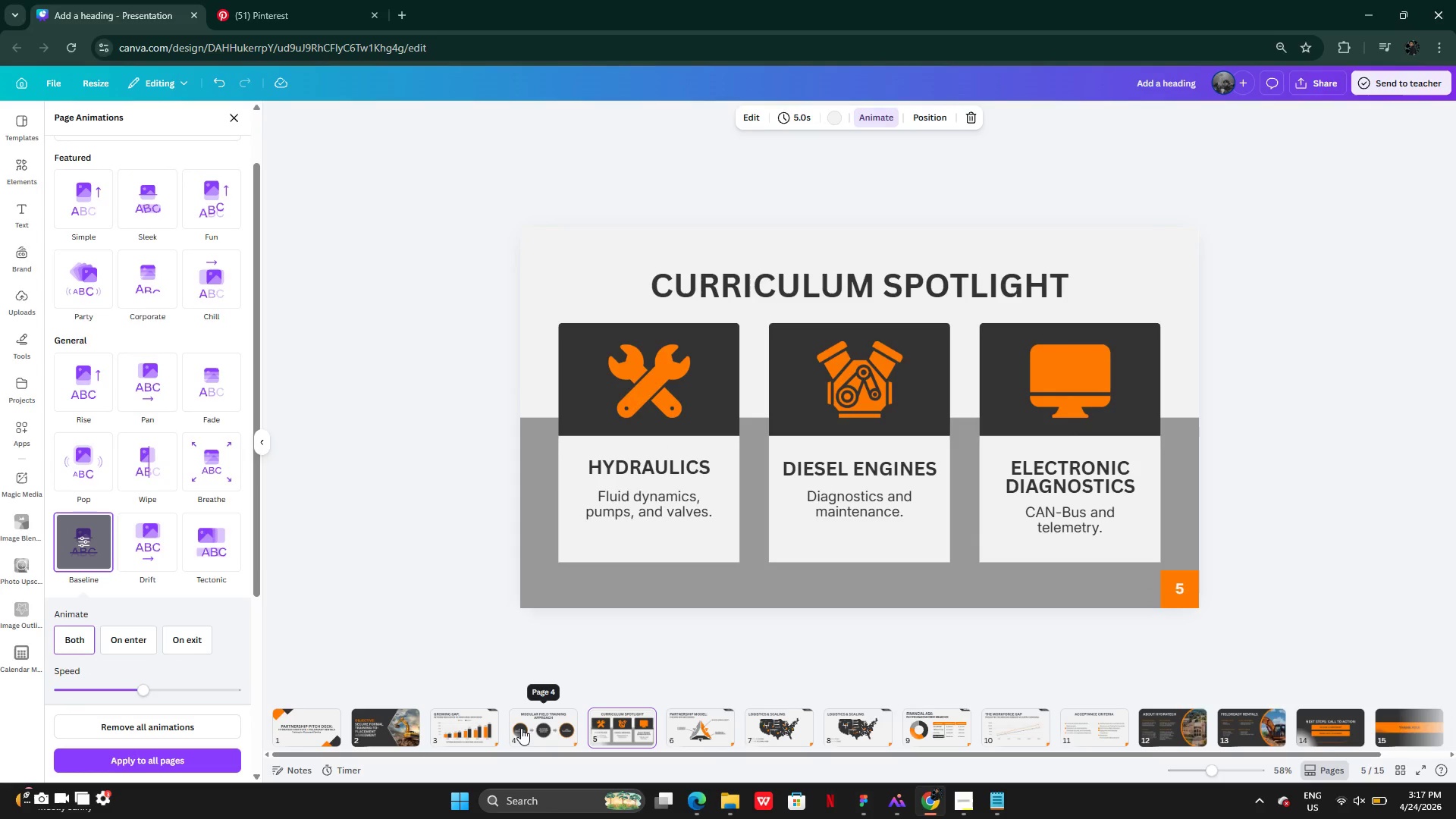 
wait(6.88)
 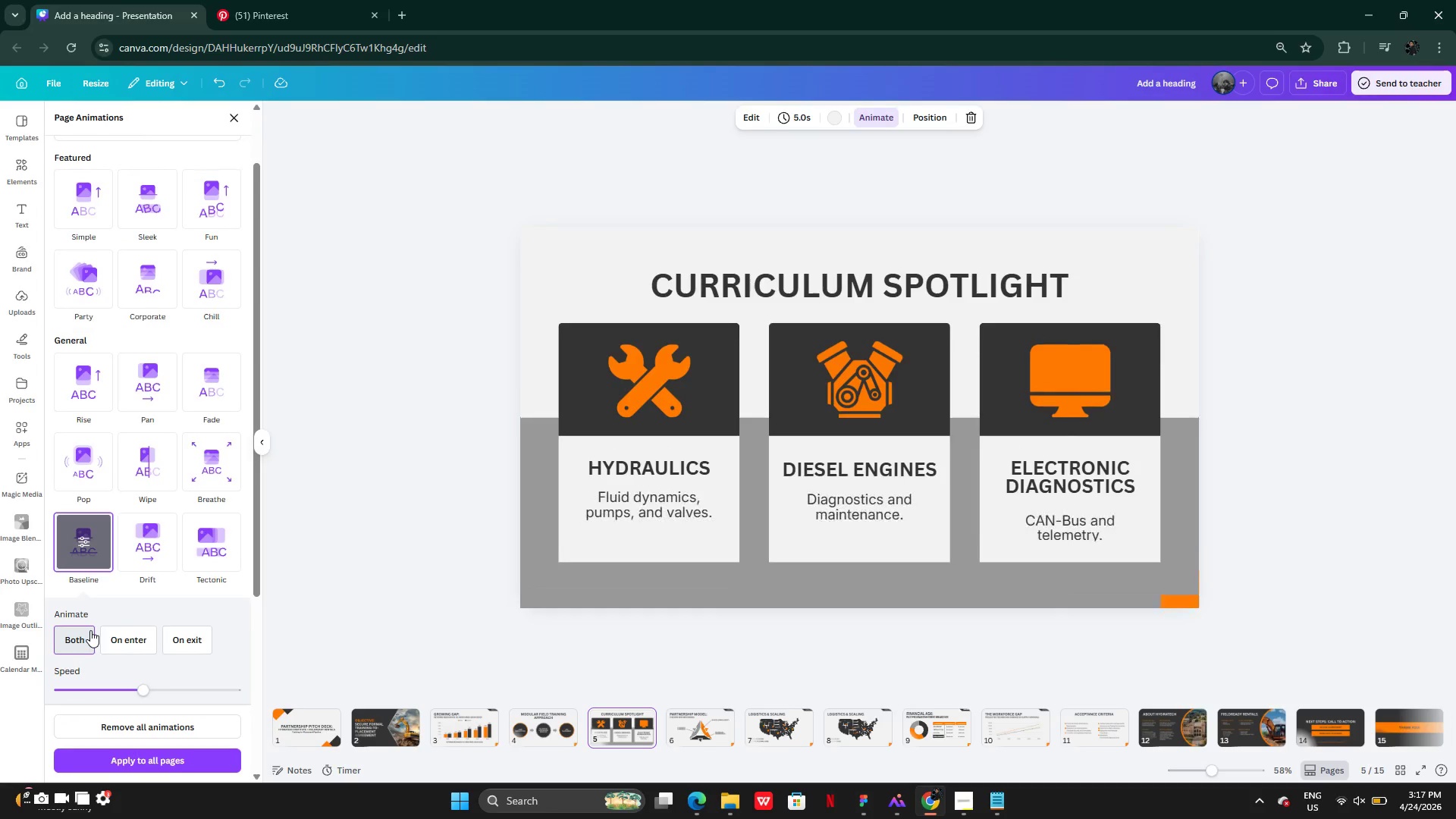 
left_click([465, 732])
 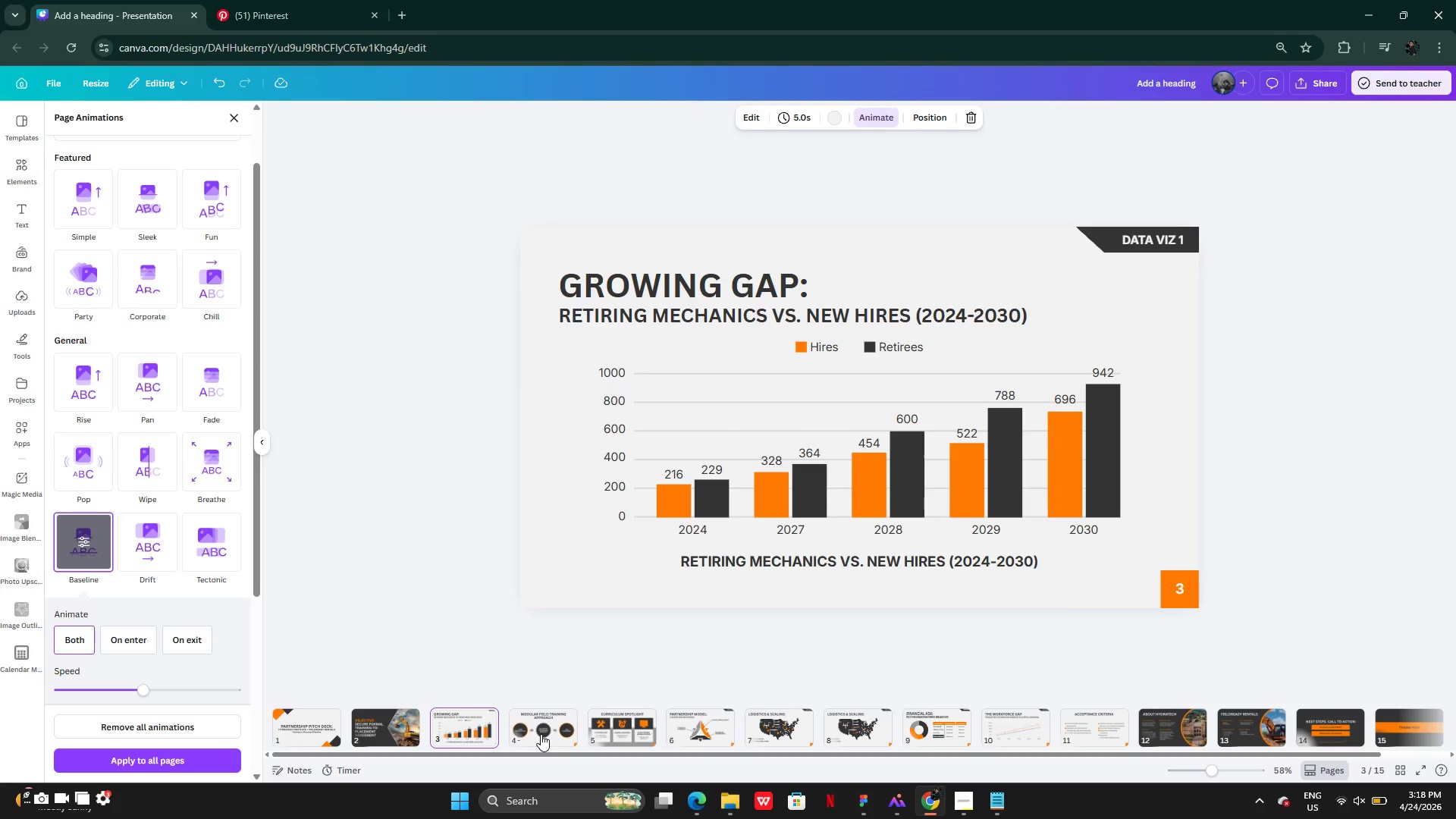 
left_click([624, 734])
 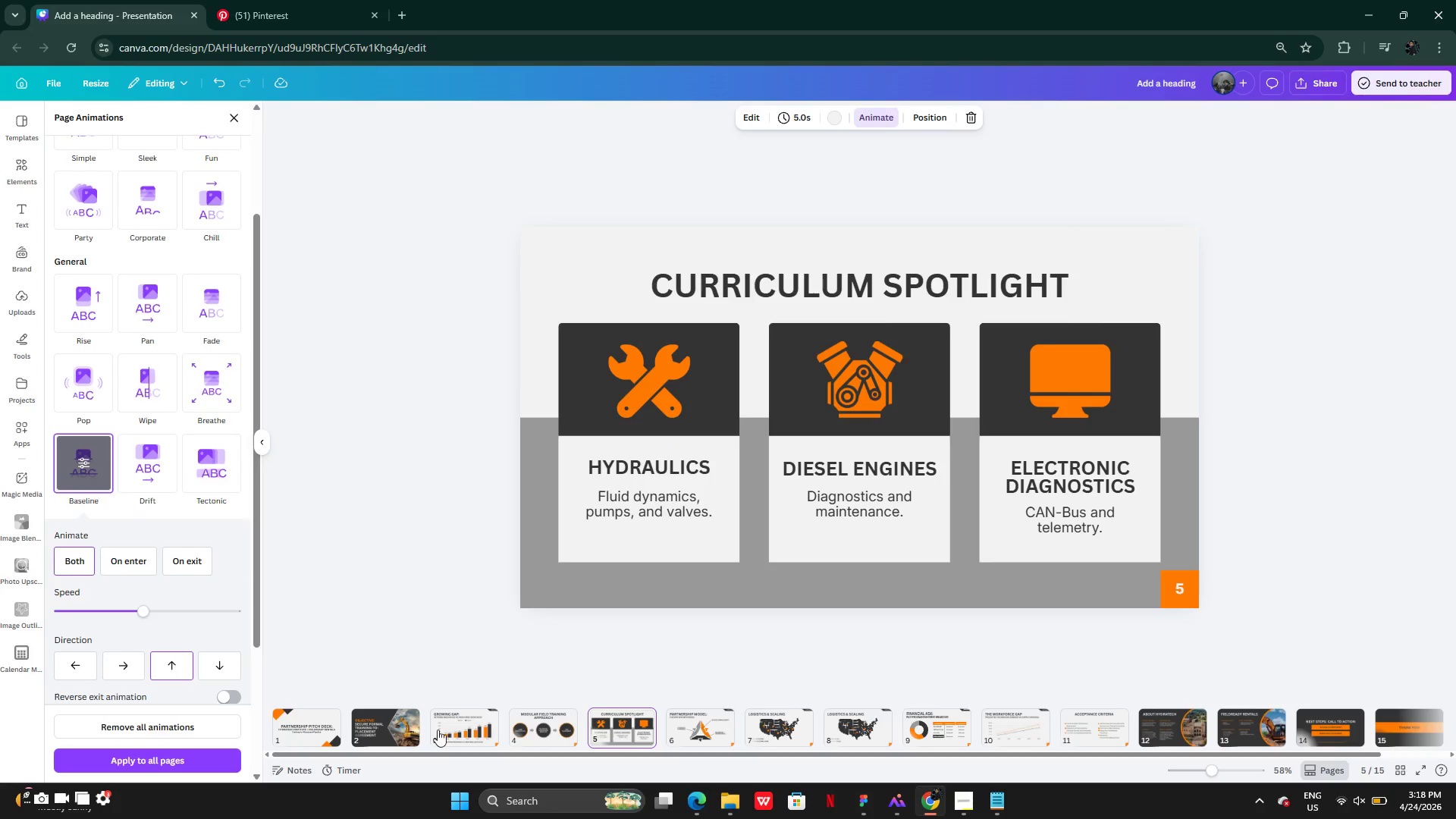 
left_click([331, 726])
 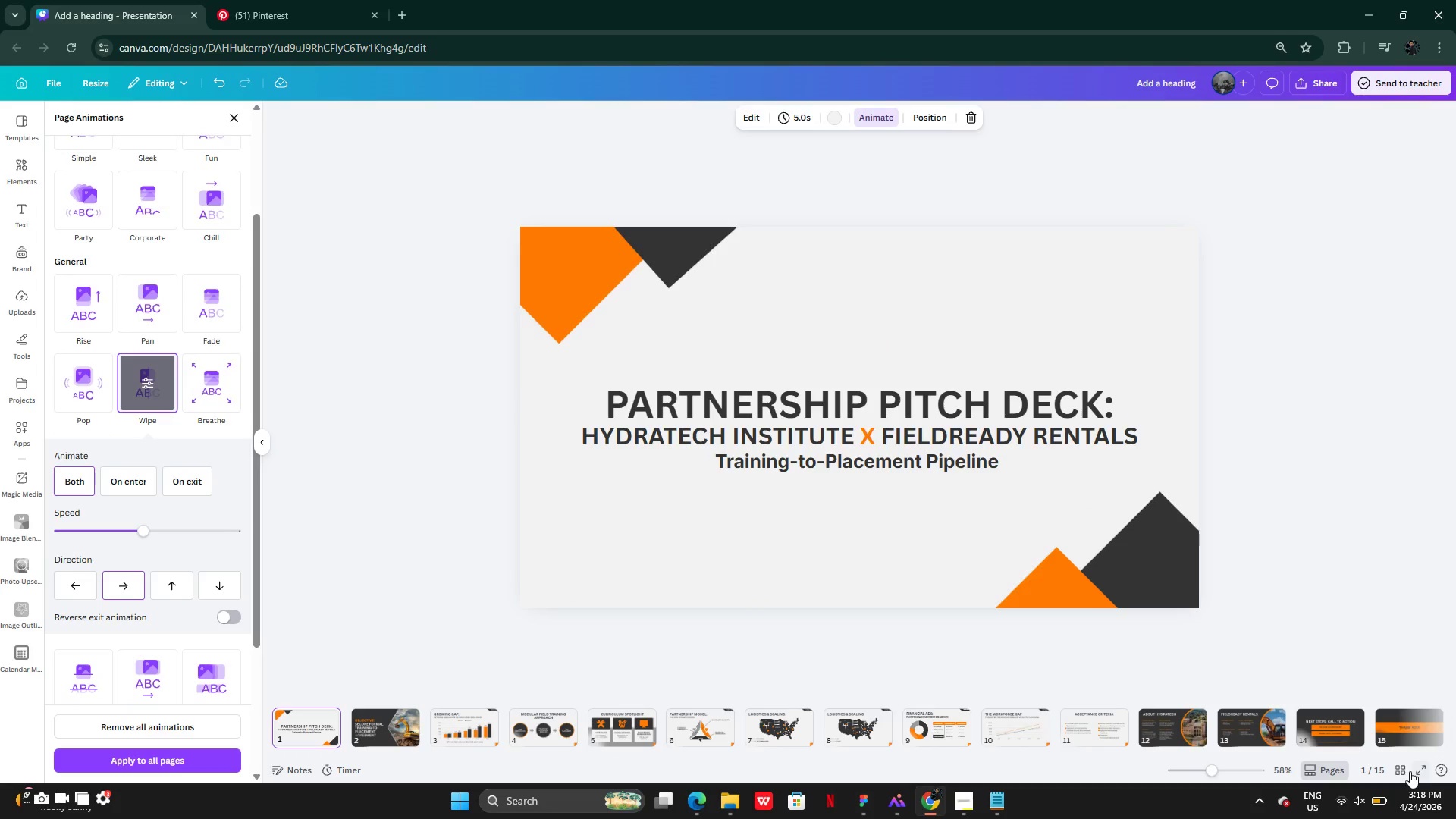 
left_click([1414, 767])
 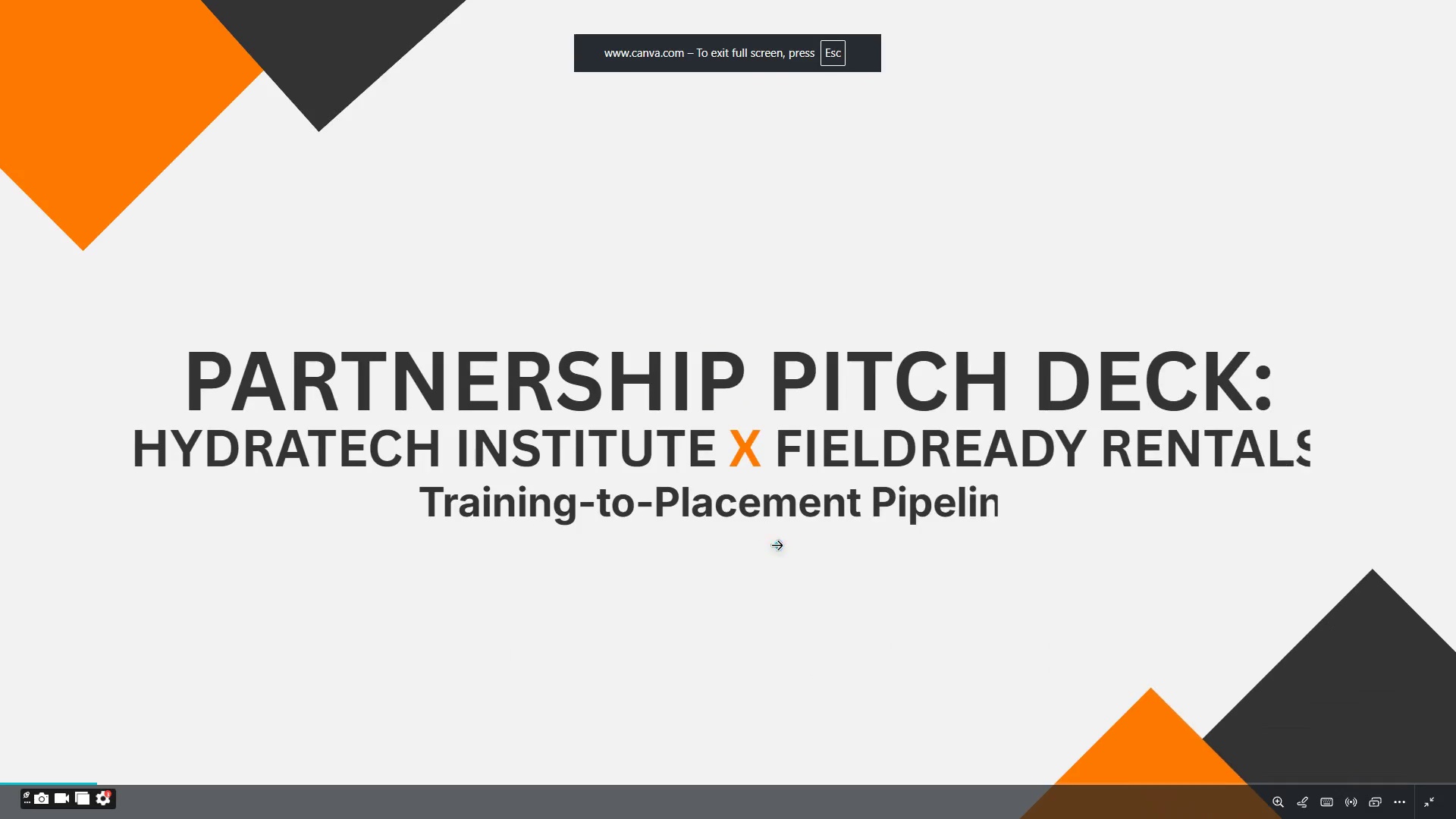 
key(ArrowRight)
 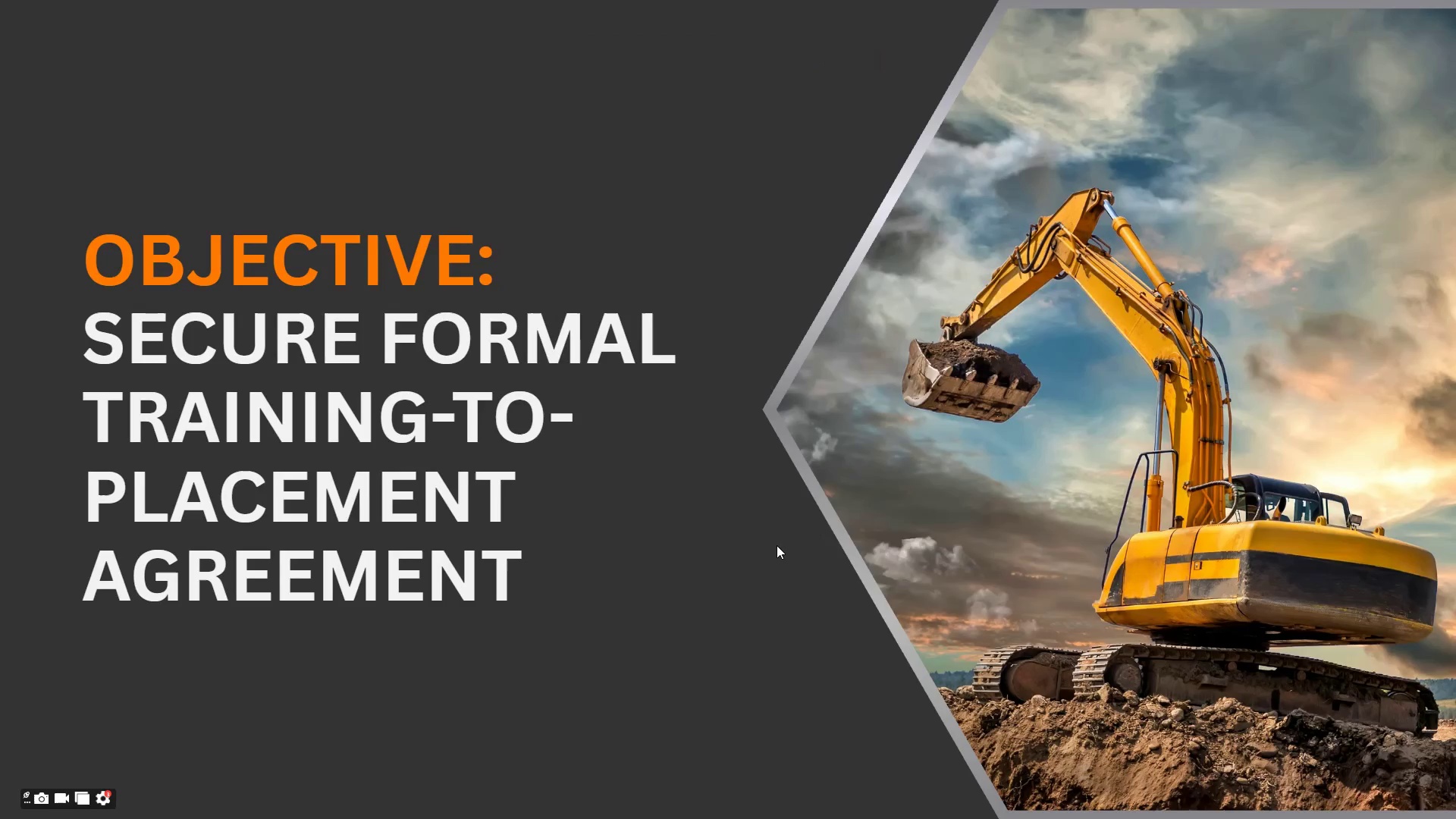 
key(ArrowRight)
 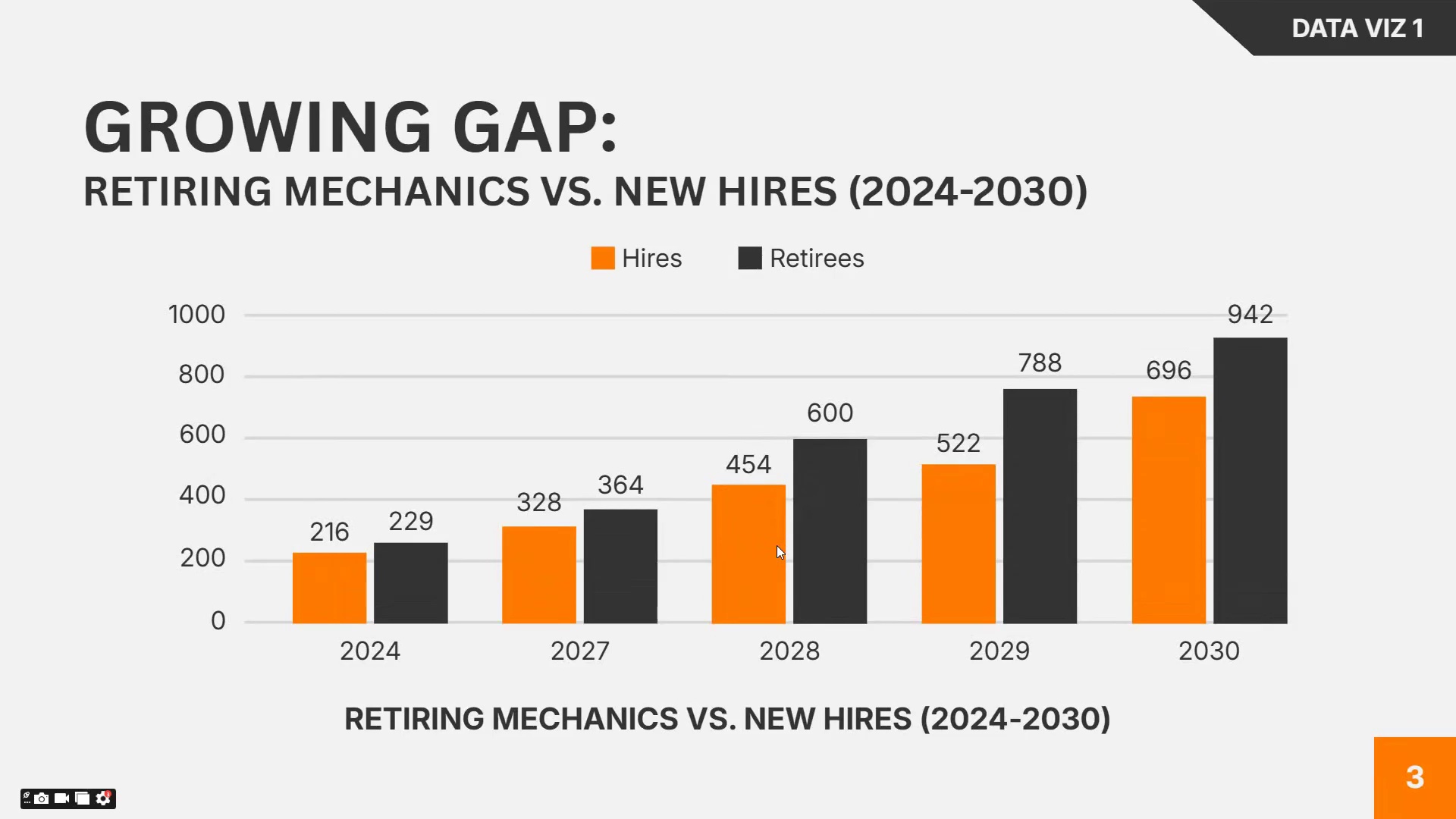 
key(ArrowRight)
 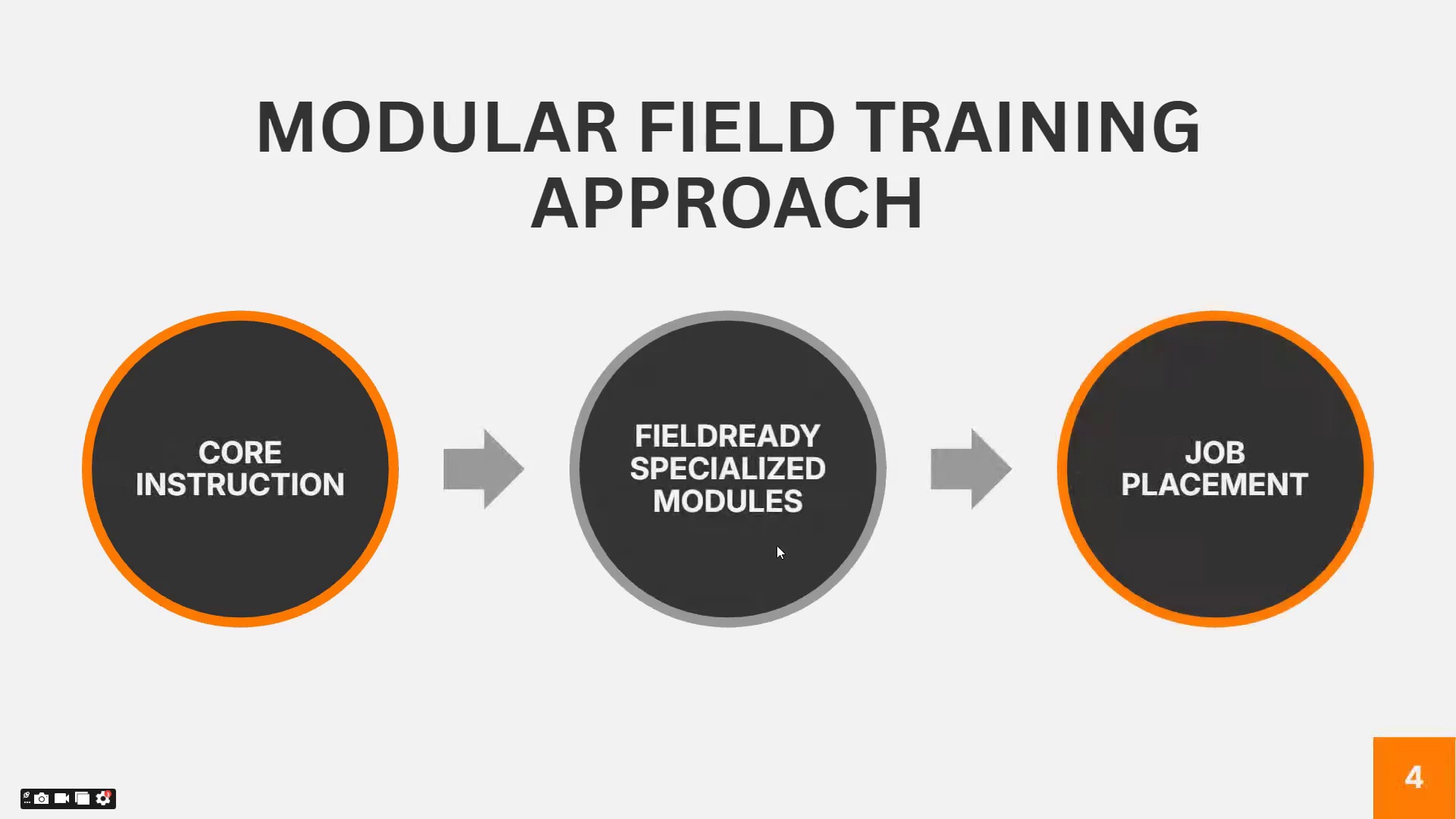 
key(ArrowRight)
 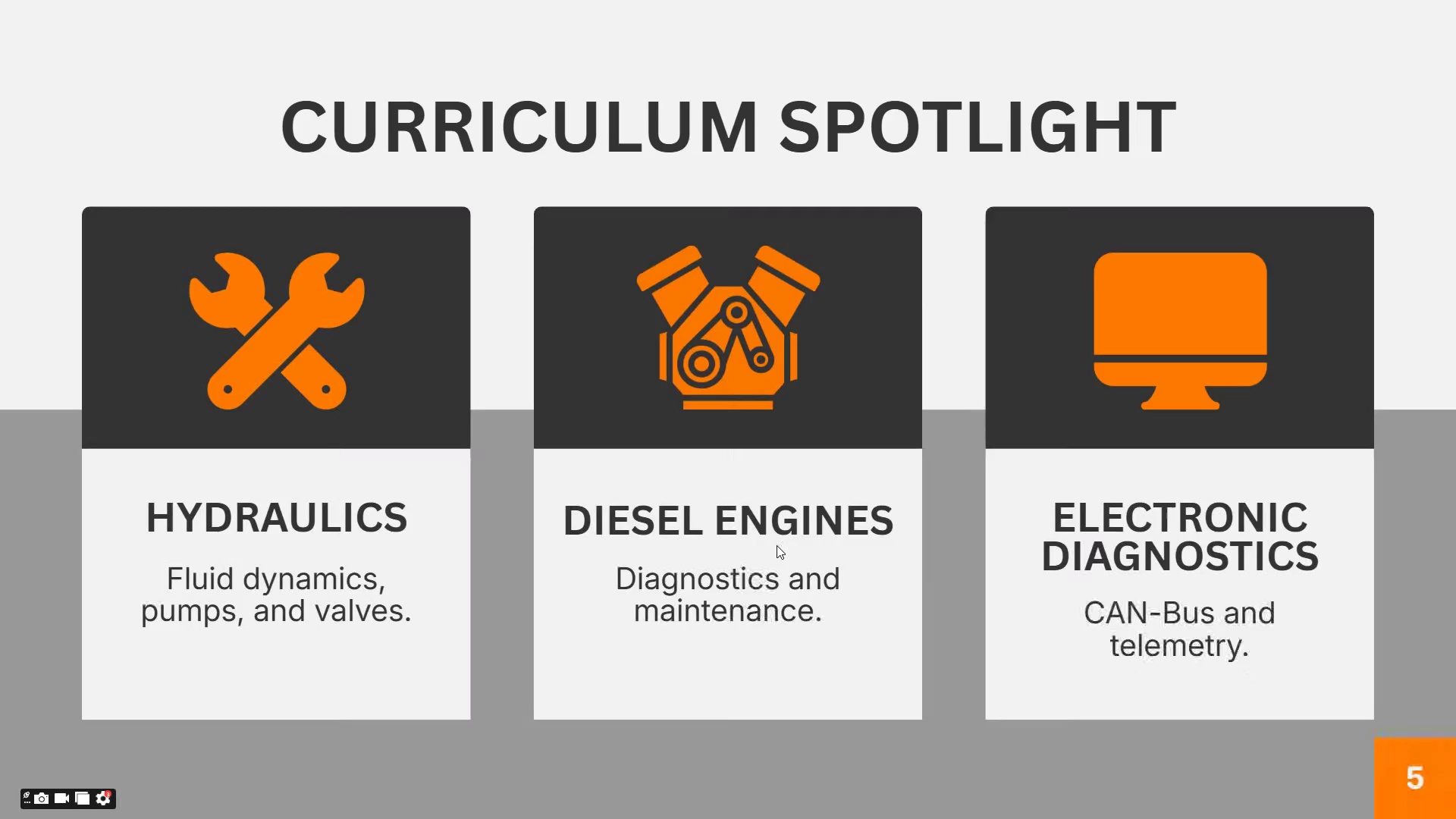 
key(ArrowLeft)
 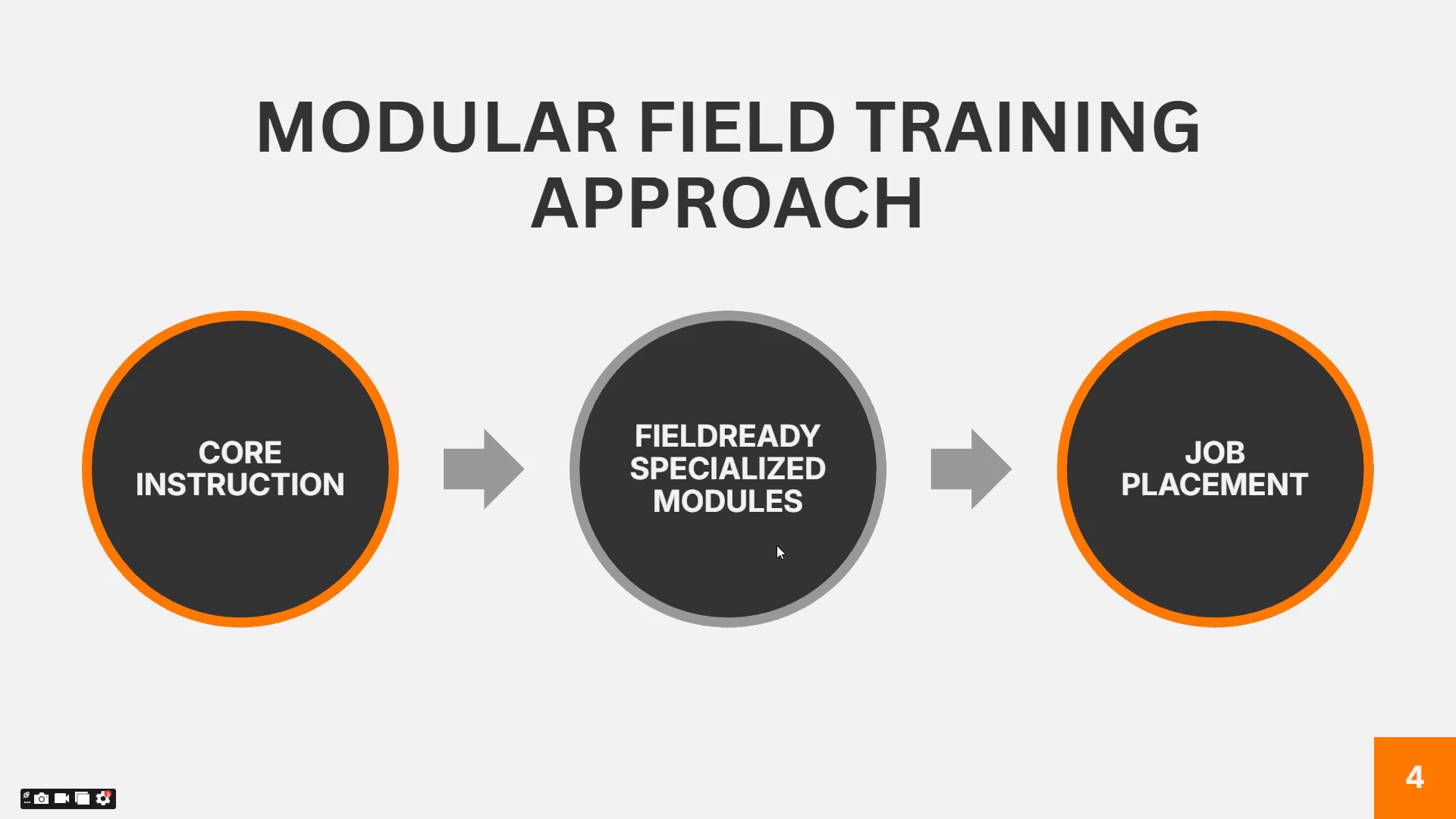 
key(ArrowRight)
 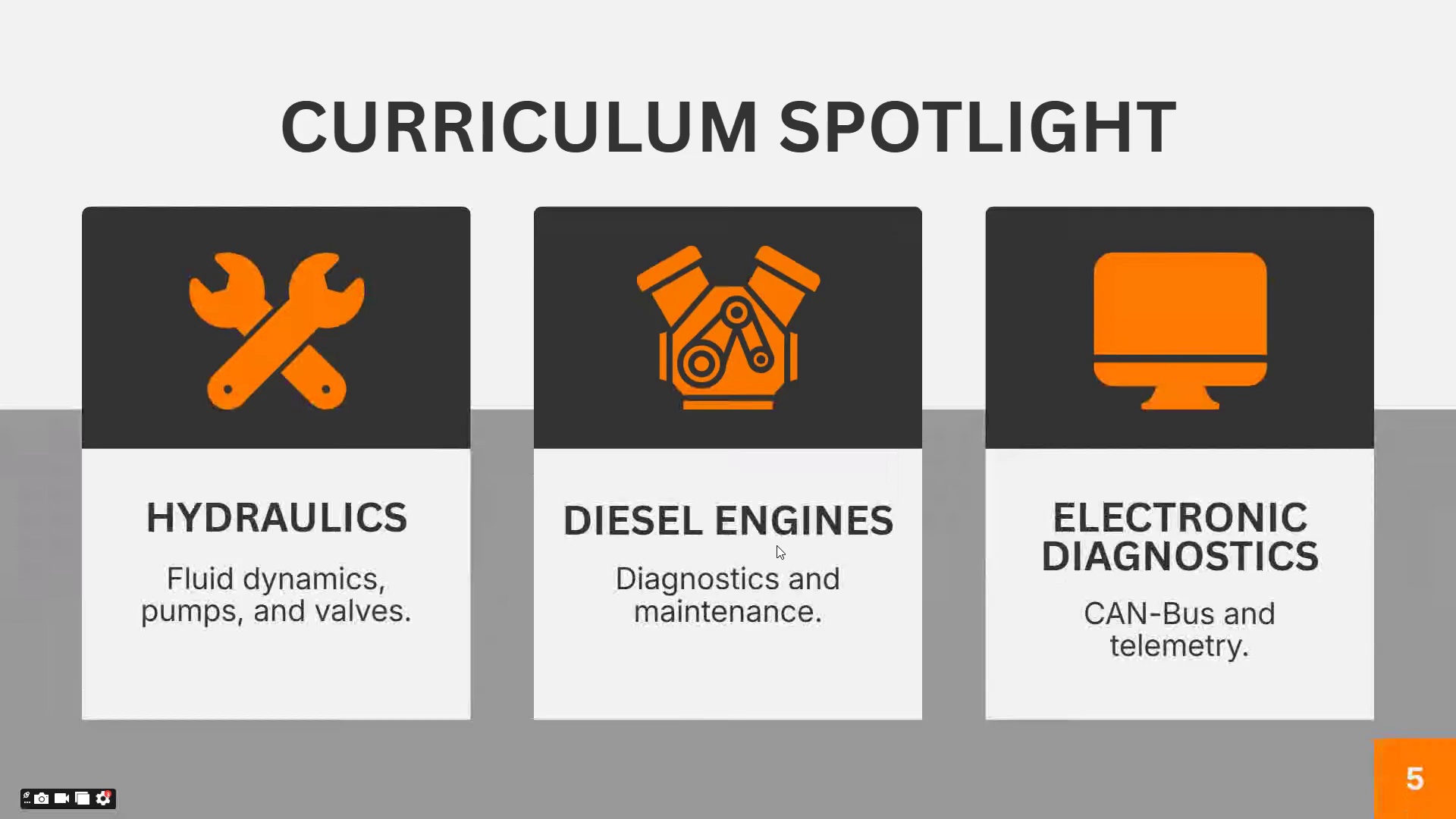 
key(ArrowRight)
 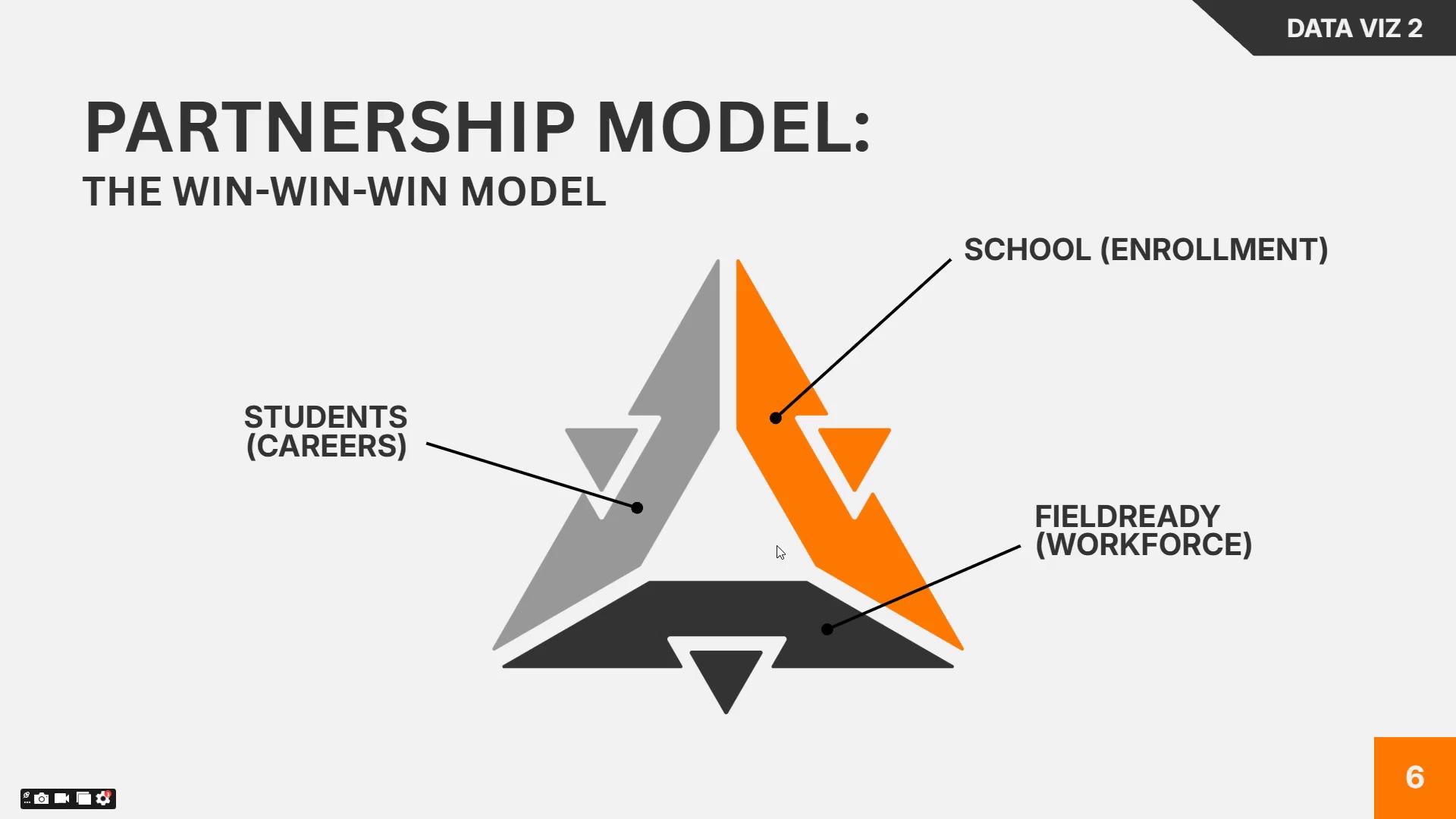 
key(ArrowRight)
 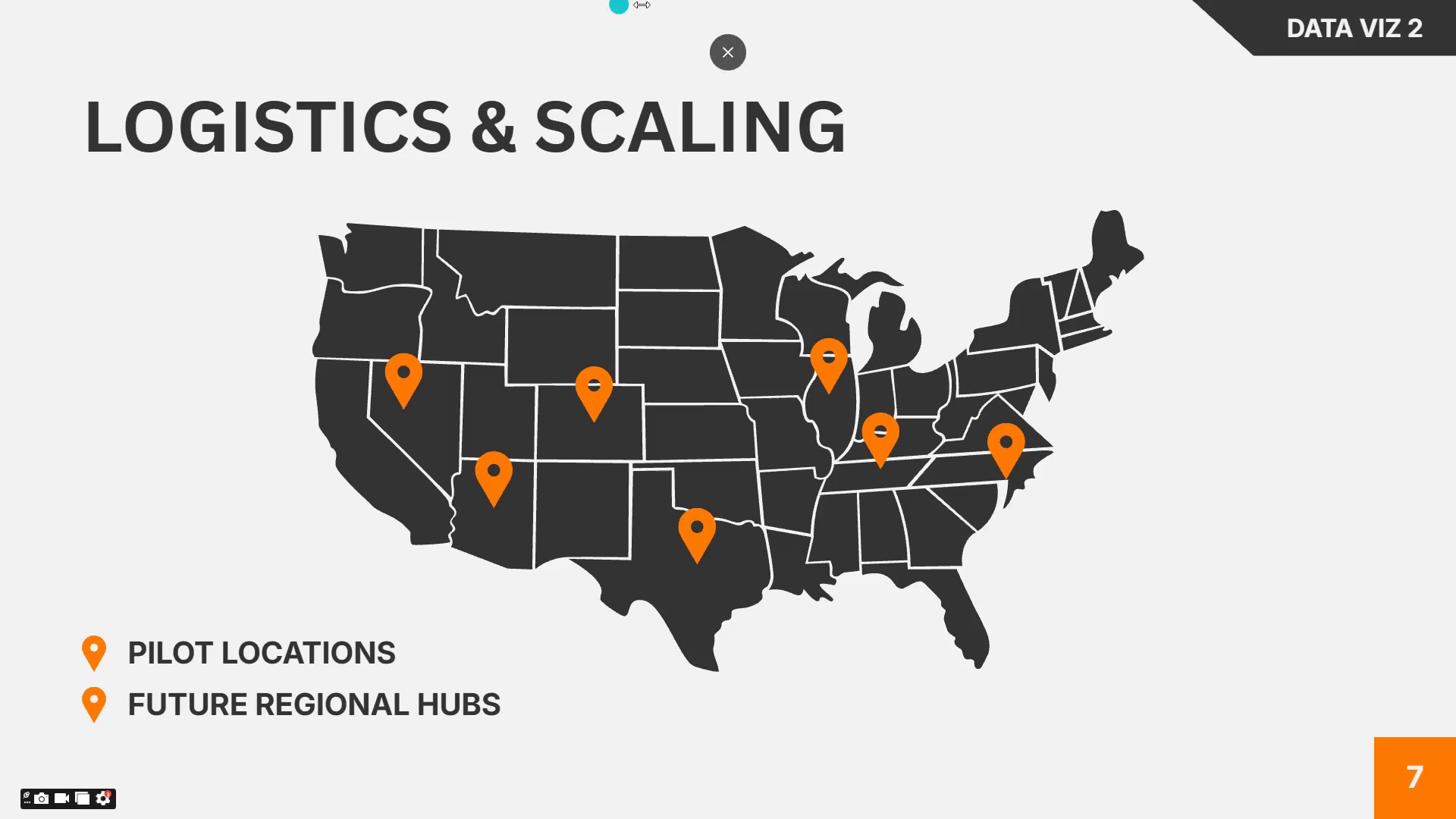 
left_click([735, 50])
 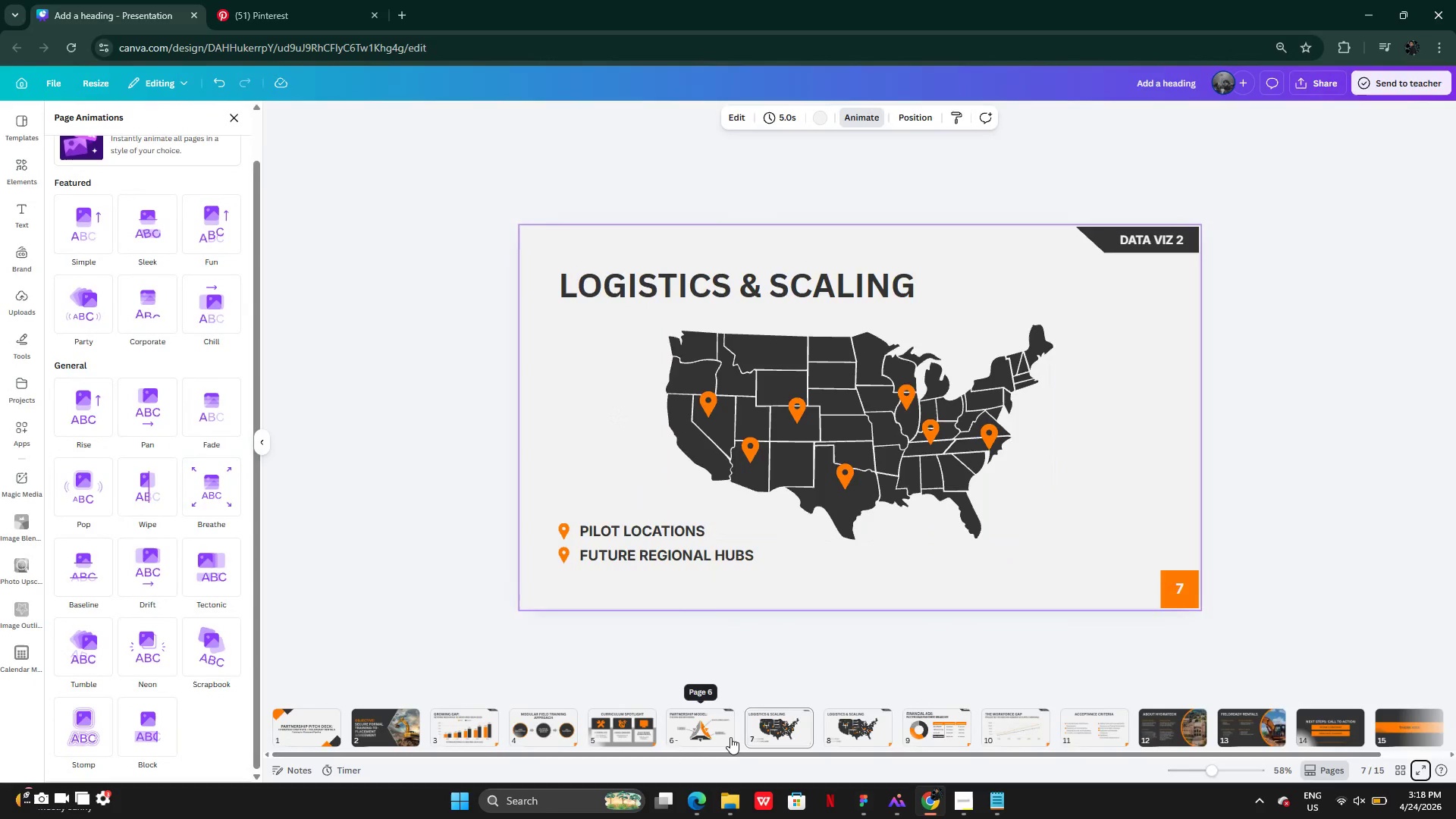 
left_click([701, 739])
 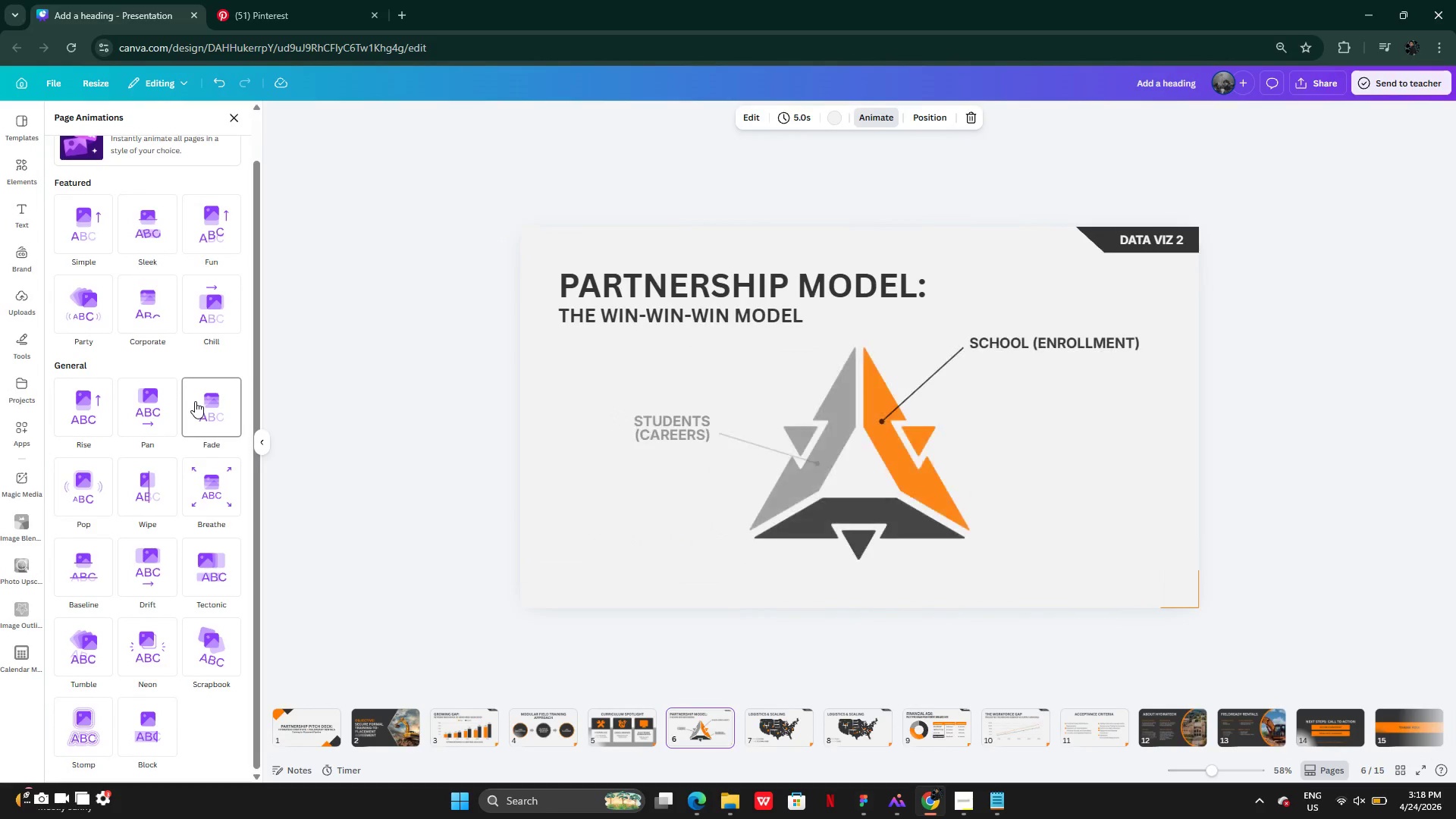 
left_click([195, 401])
 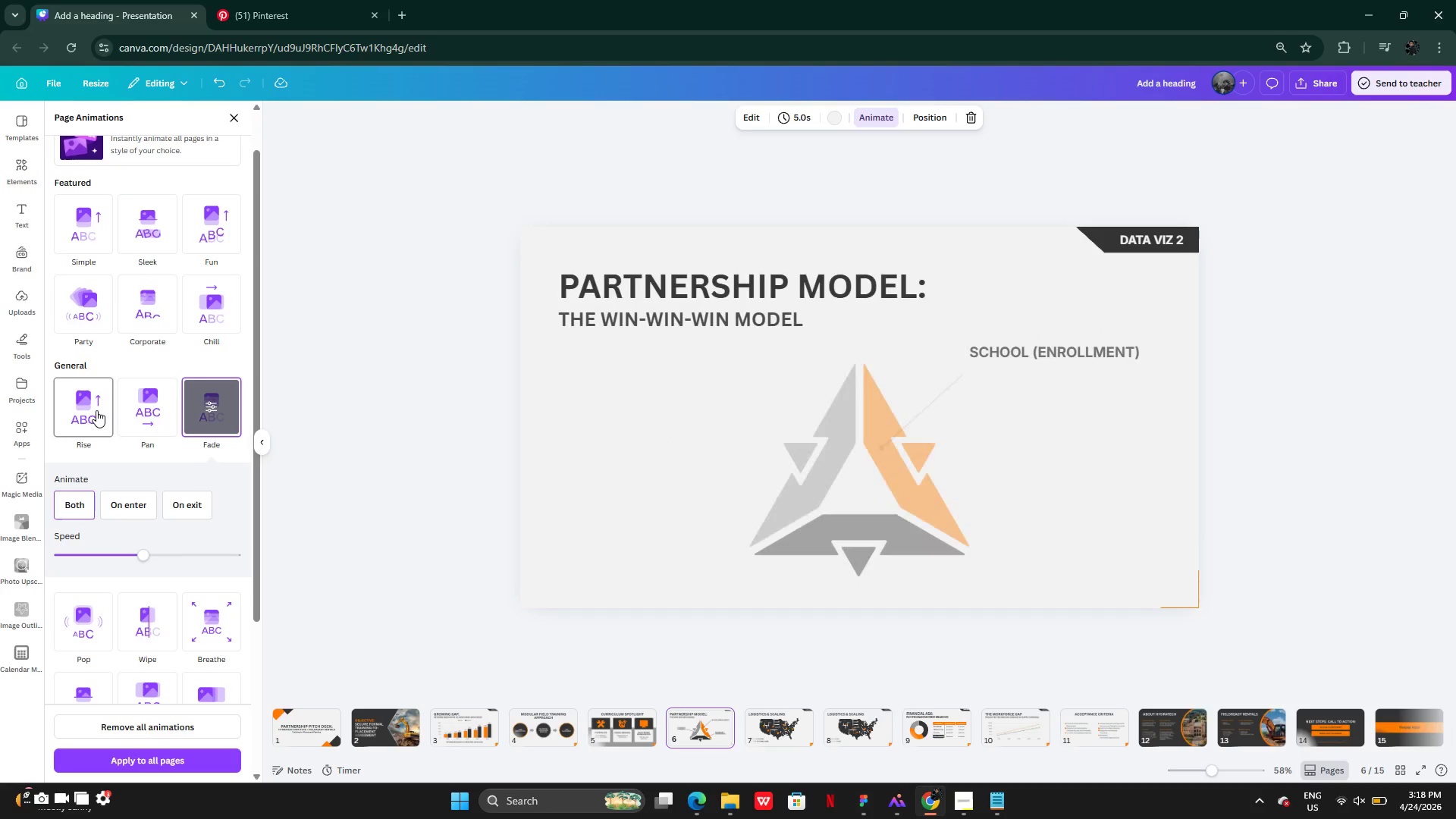 
wait(5.42)
 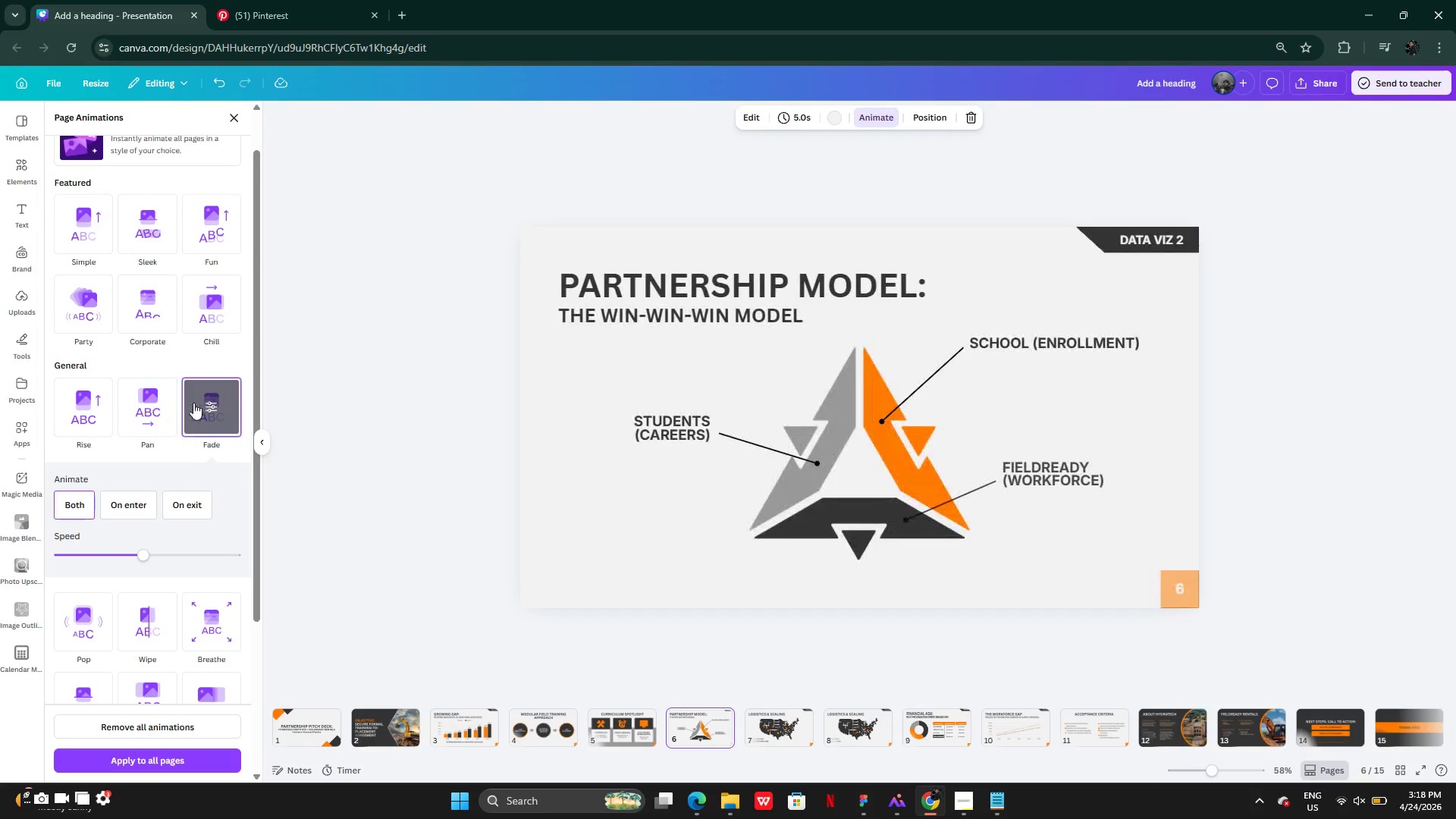 
left_click([96, 410])
 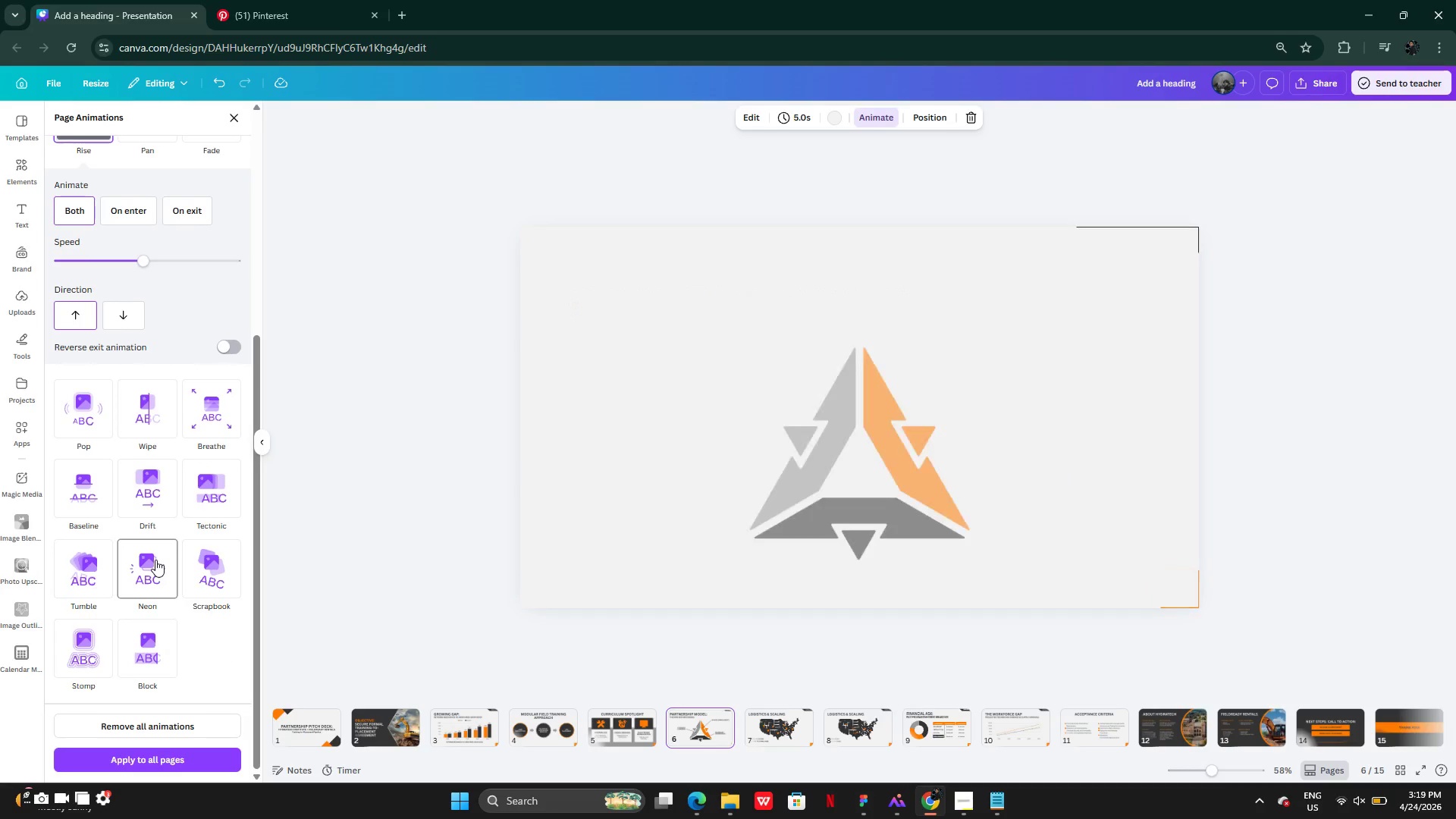 
wait(23.02)
 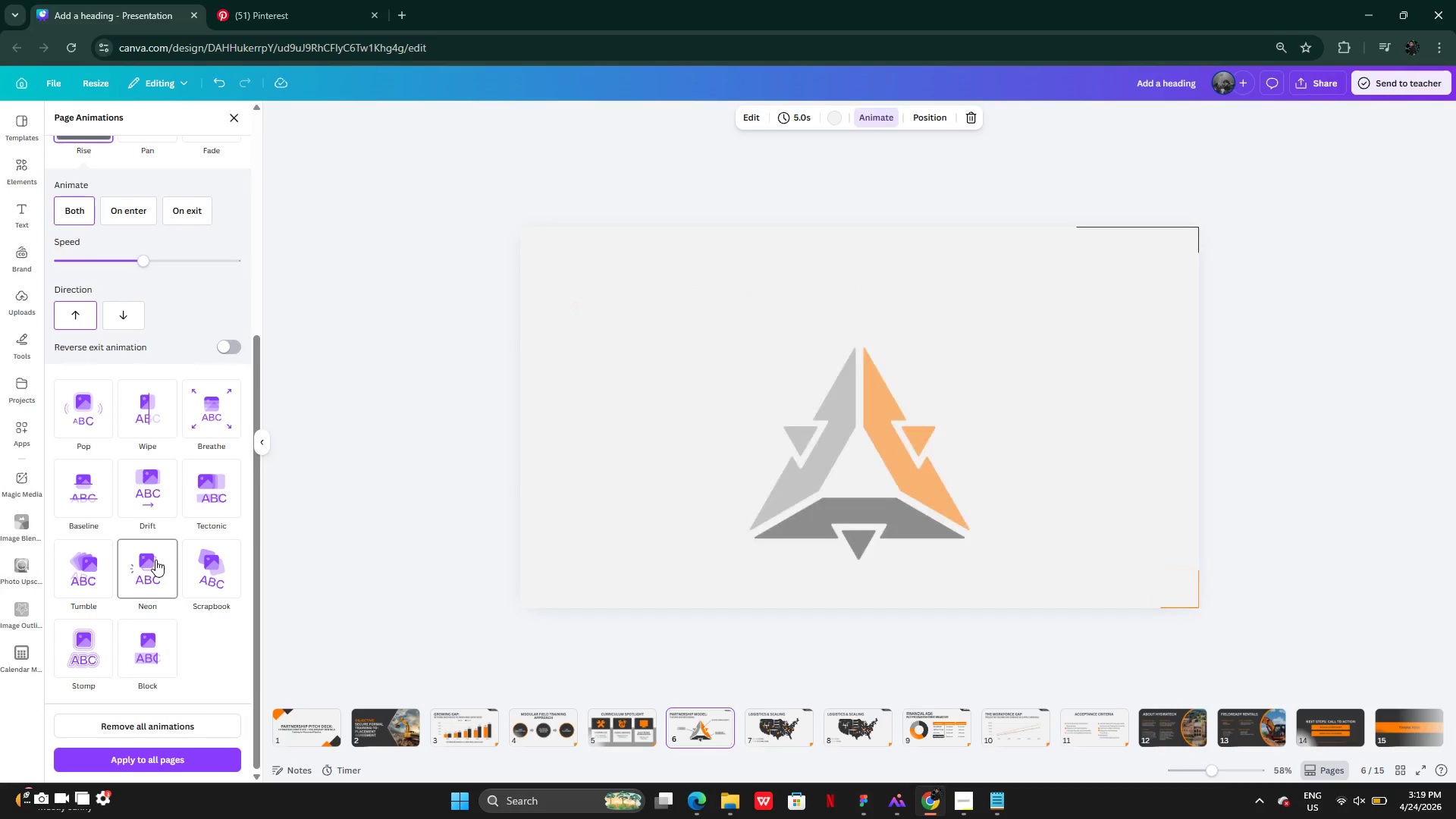 
mouse_move([161, 279])
 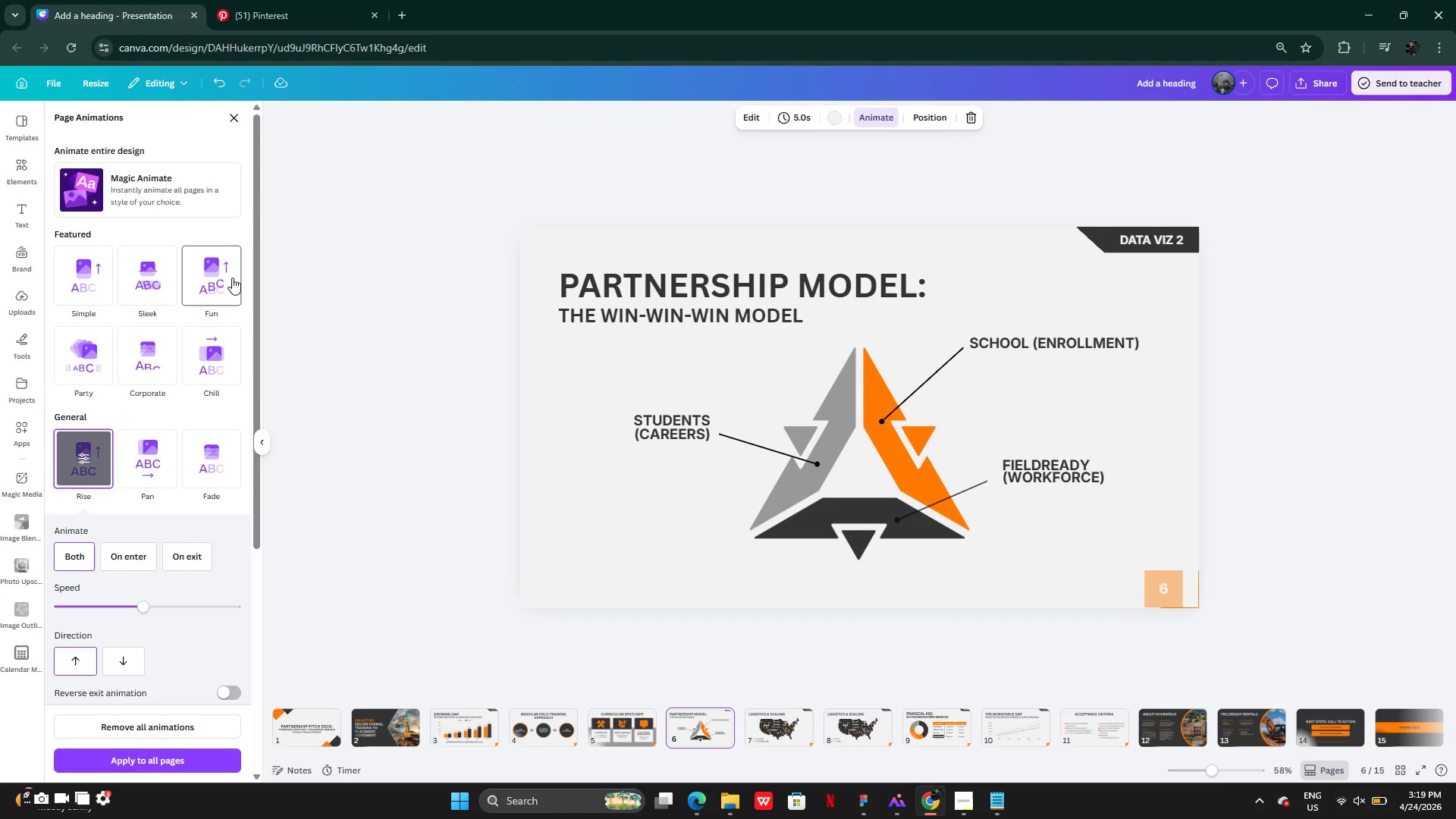 
wait(10.75)
 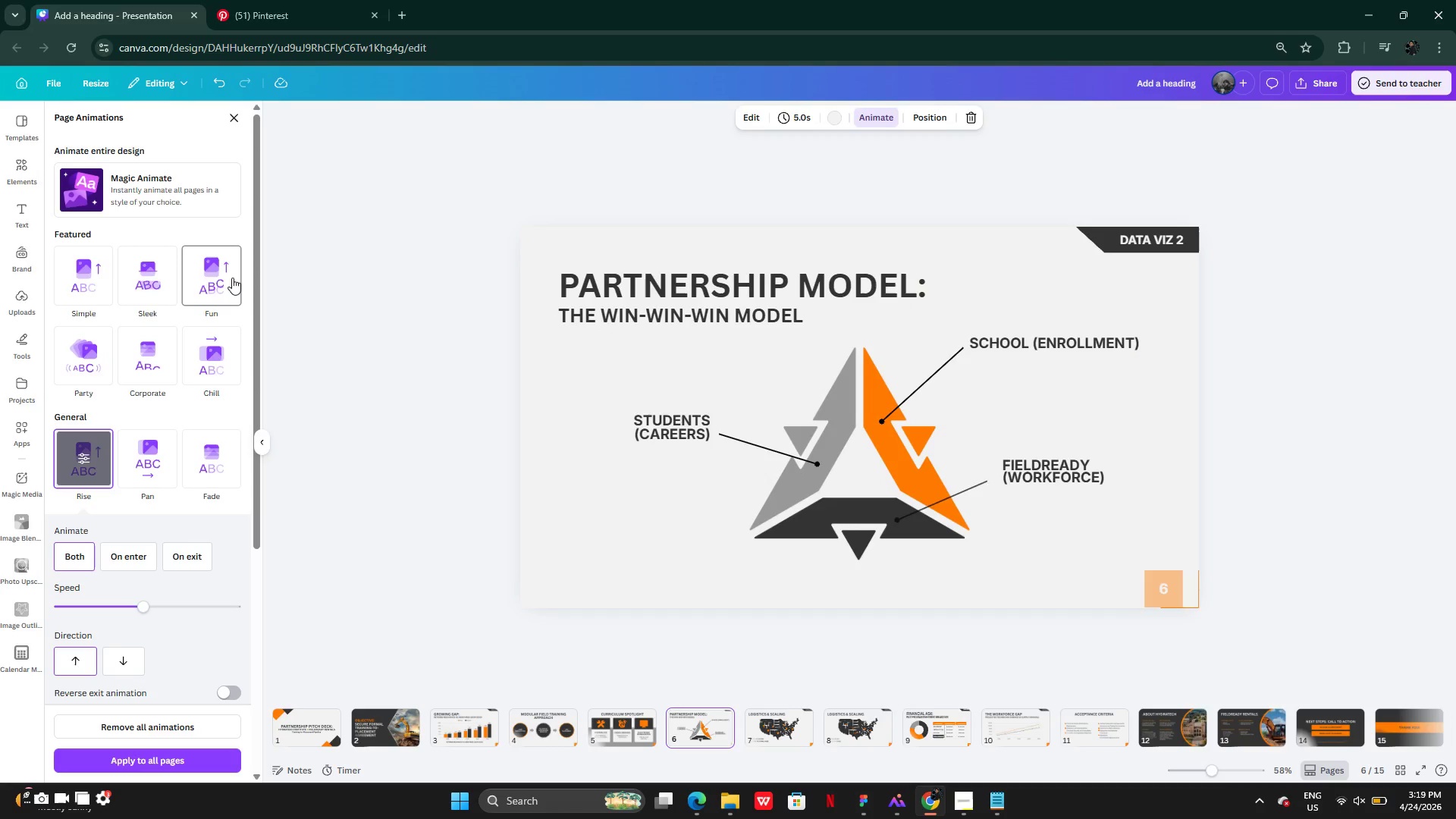 
mouse_move([133, 625])
 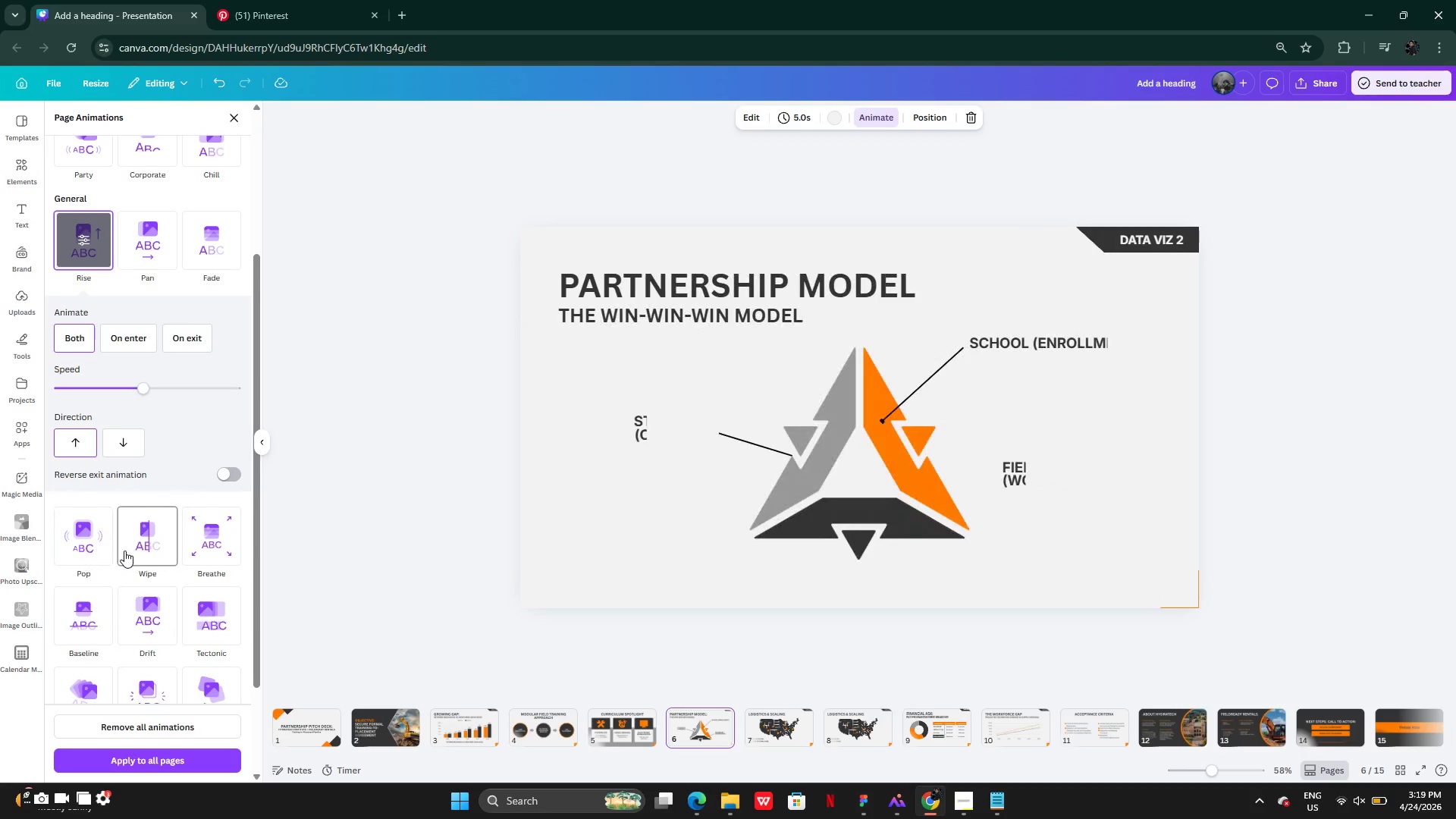 
left_click([124, 551])
 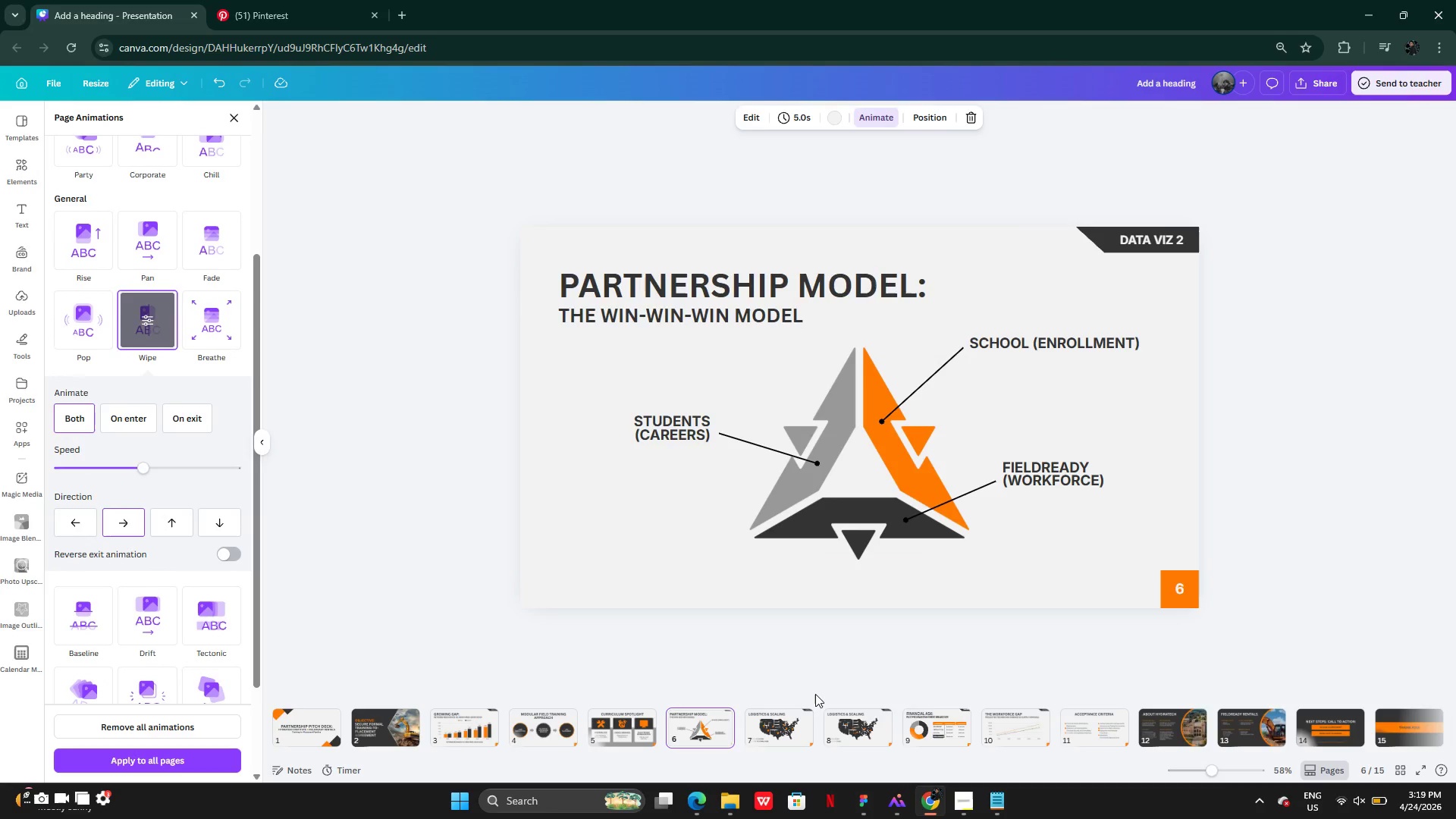 
left_click([786, 733])
 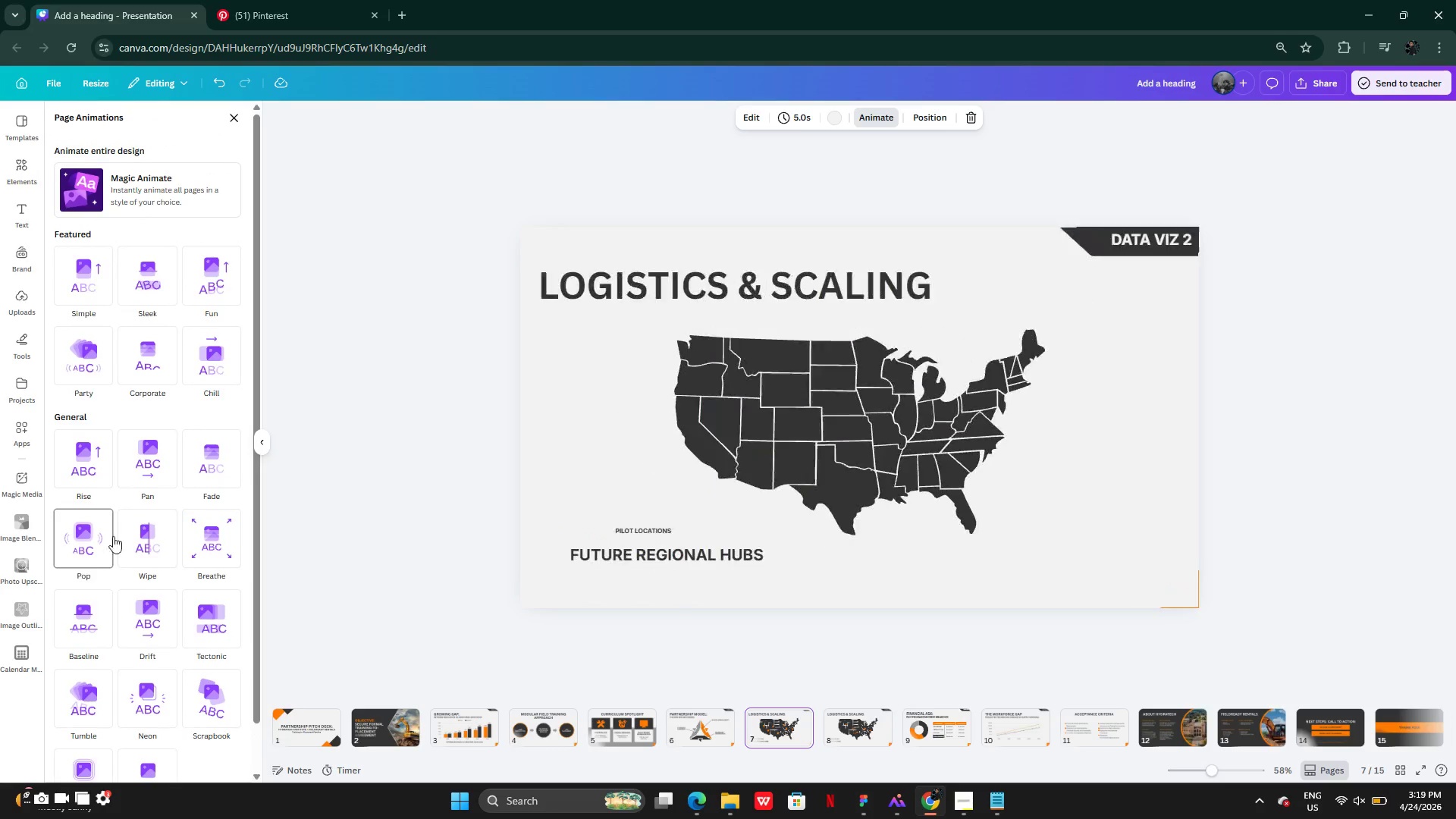 
wait(33.45)
 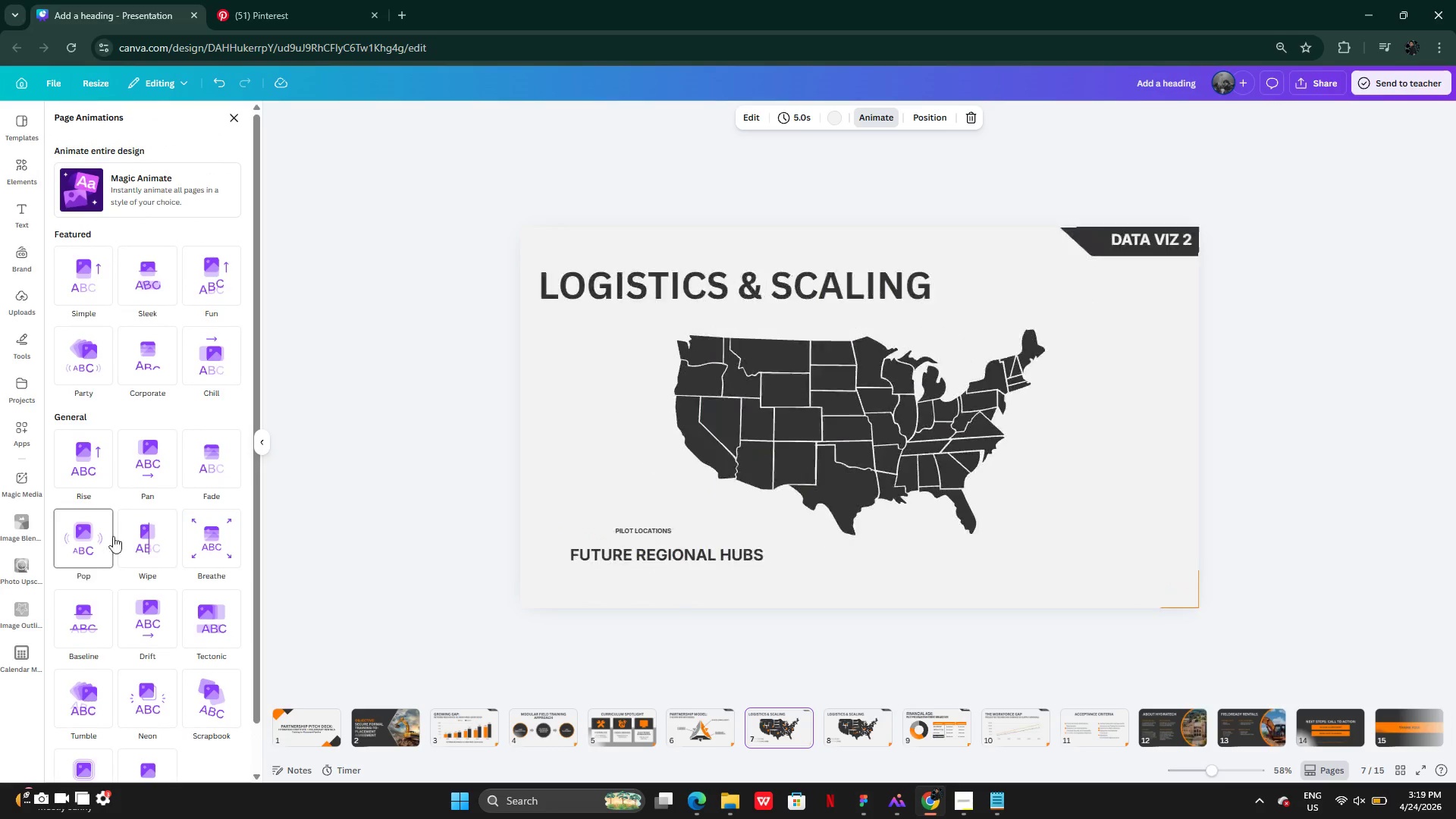 
left_click([83, 614])
 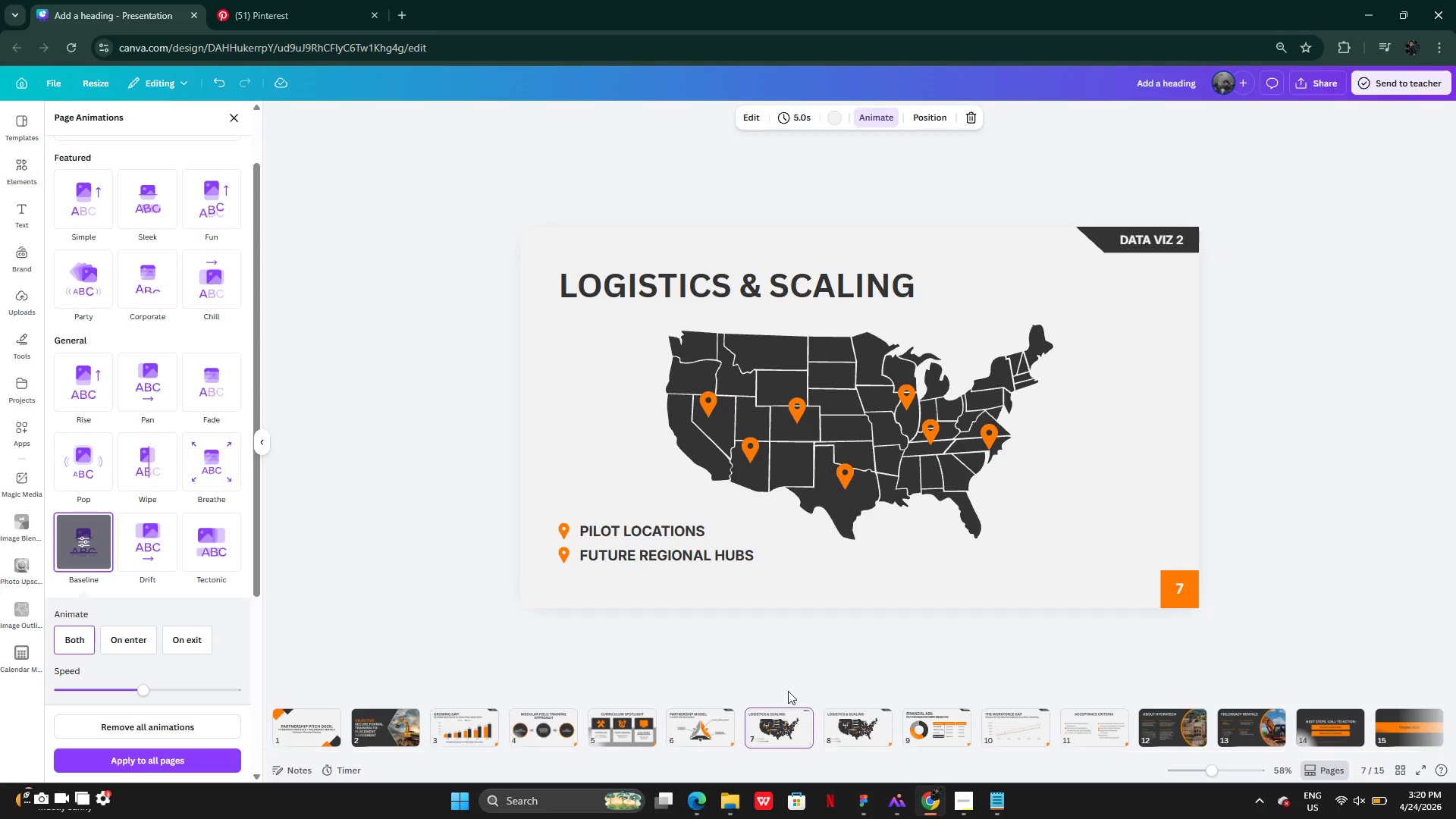 
left_click([865, 734])
 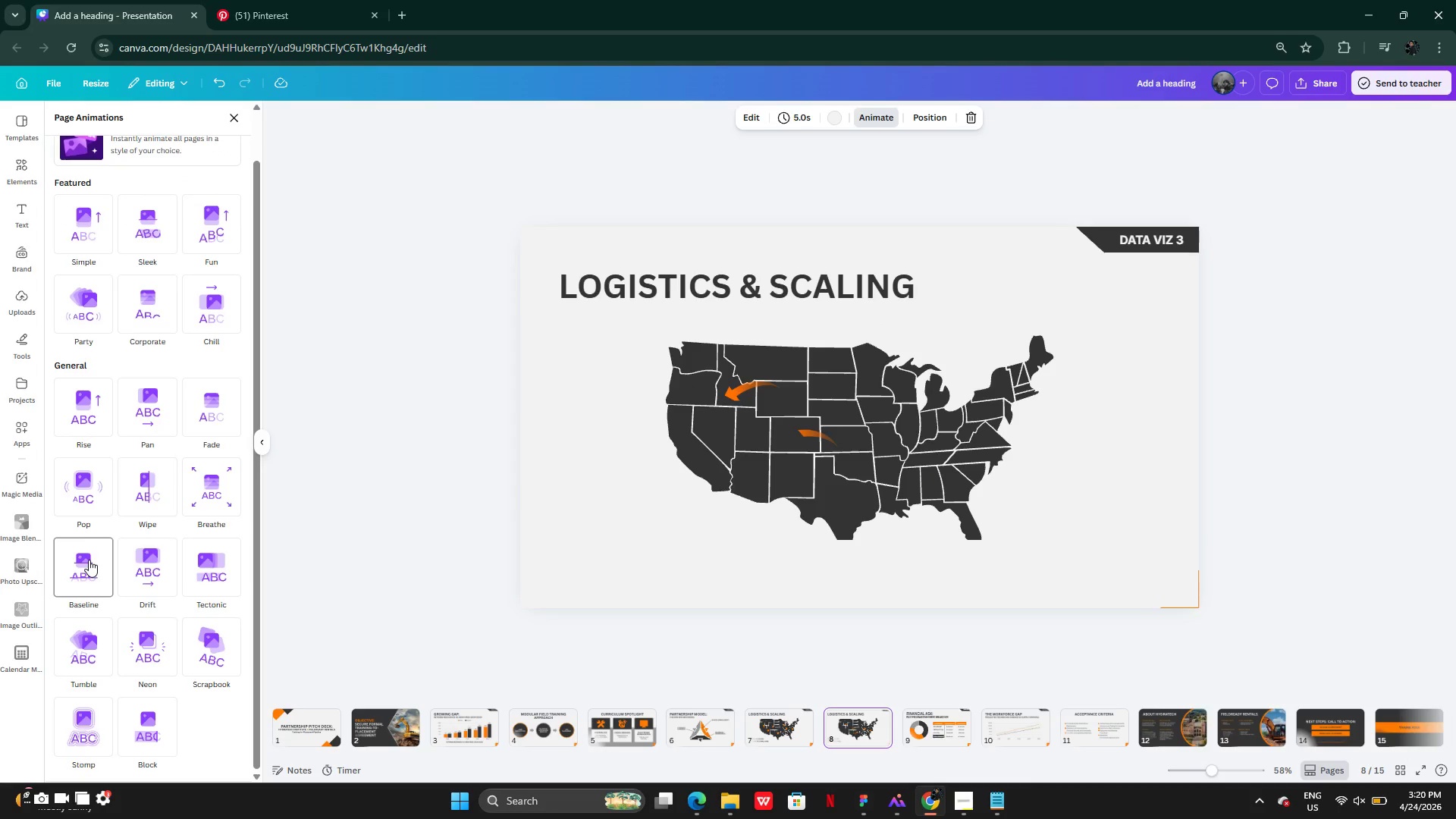 
left_click([89, 560])
 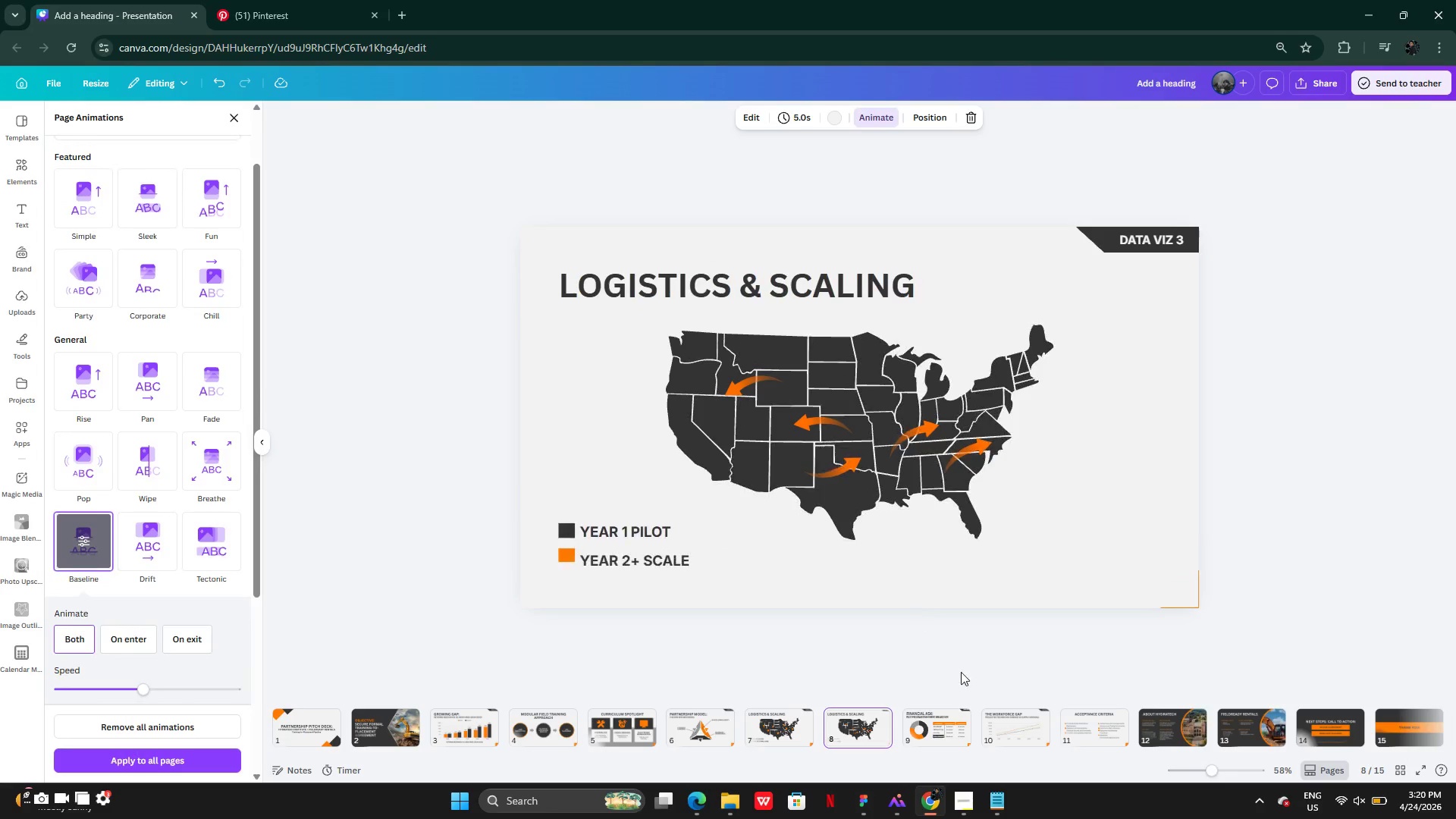 
left_click([952, 728])
 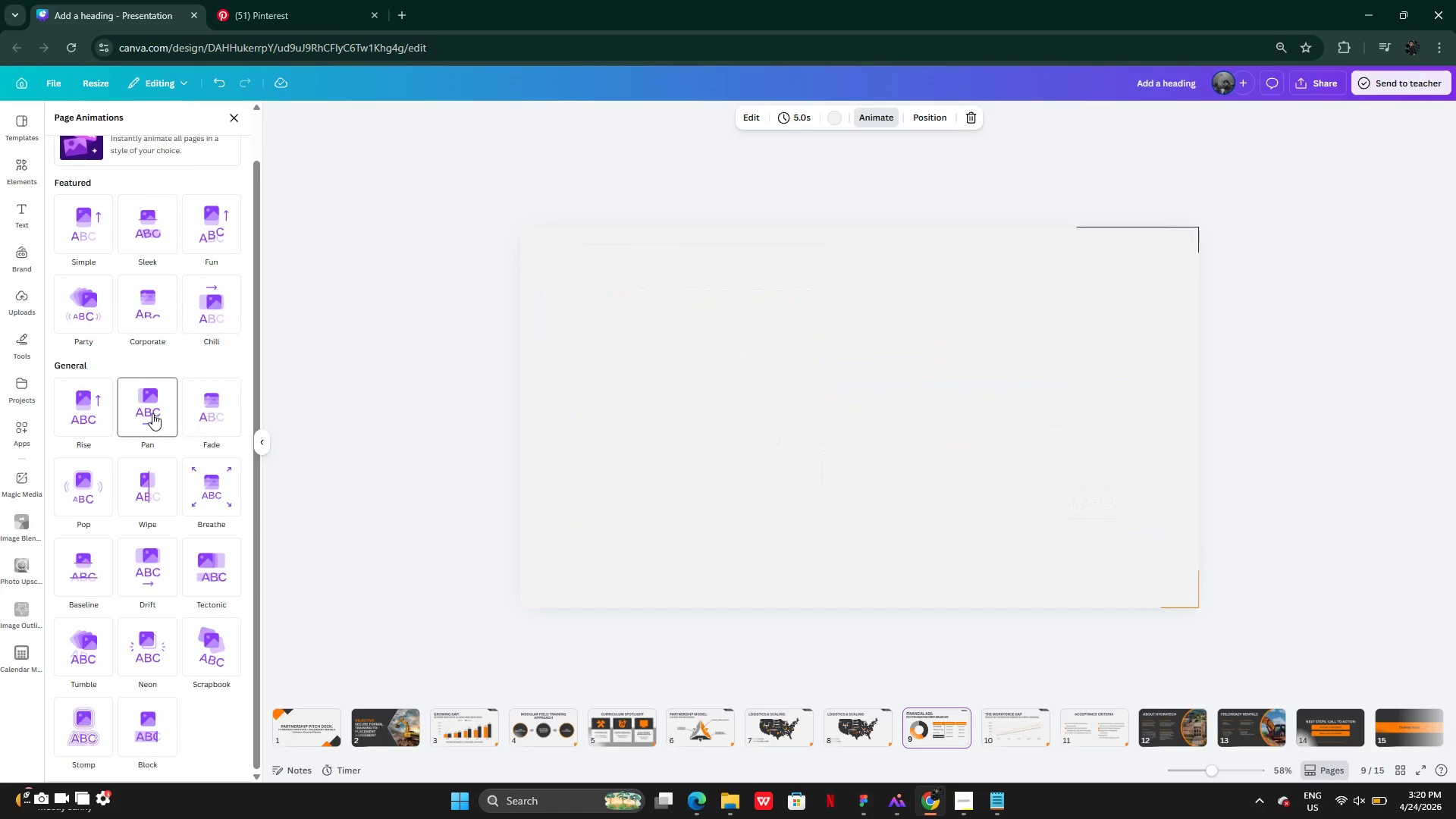 
wait(16.06)
 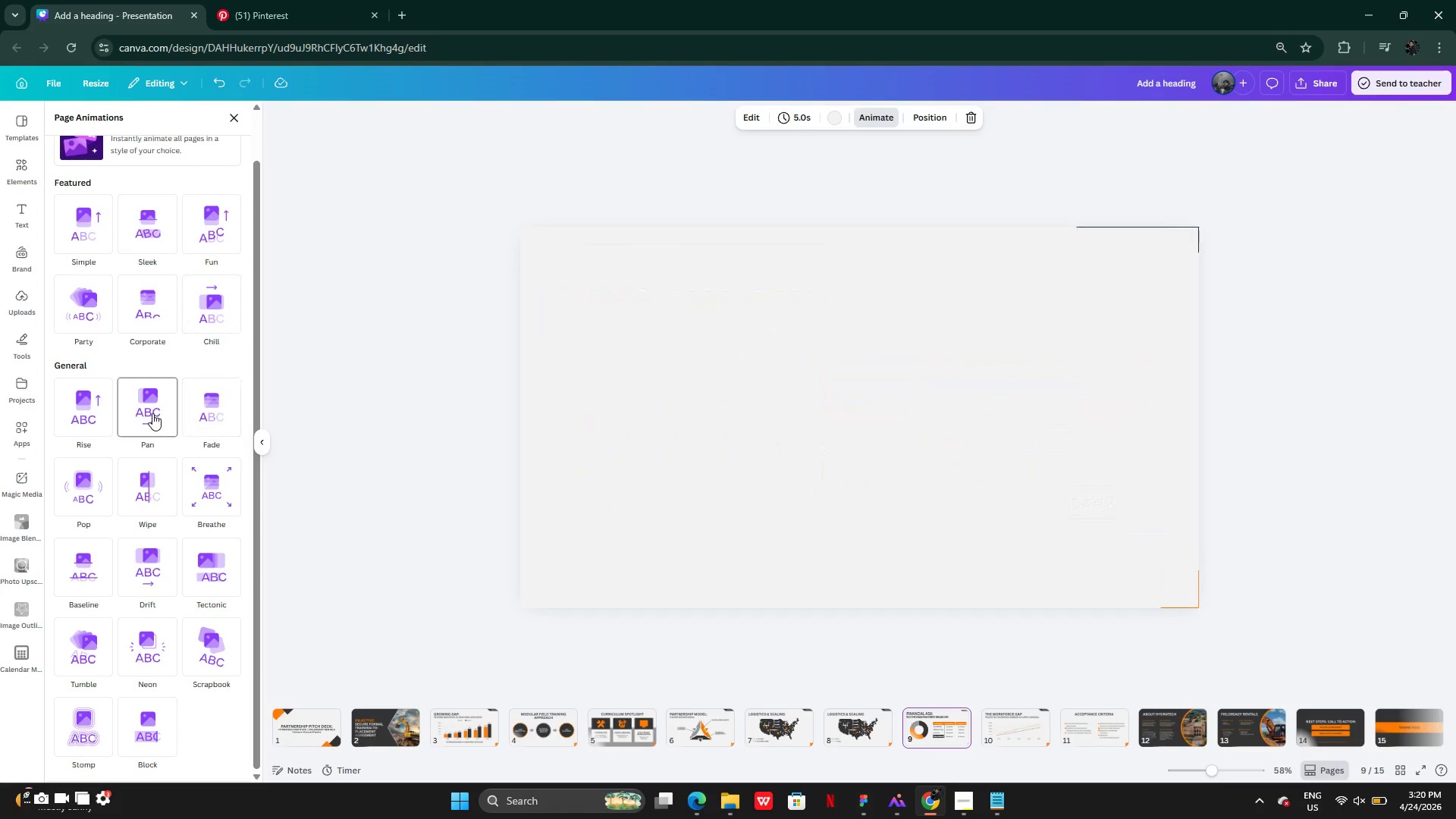 
left_click([154, 491])
 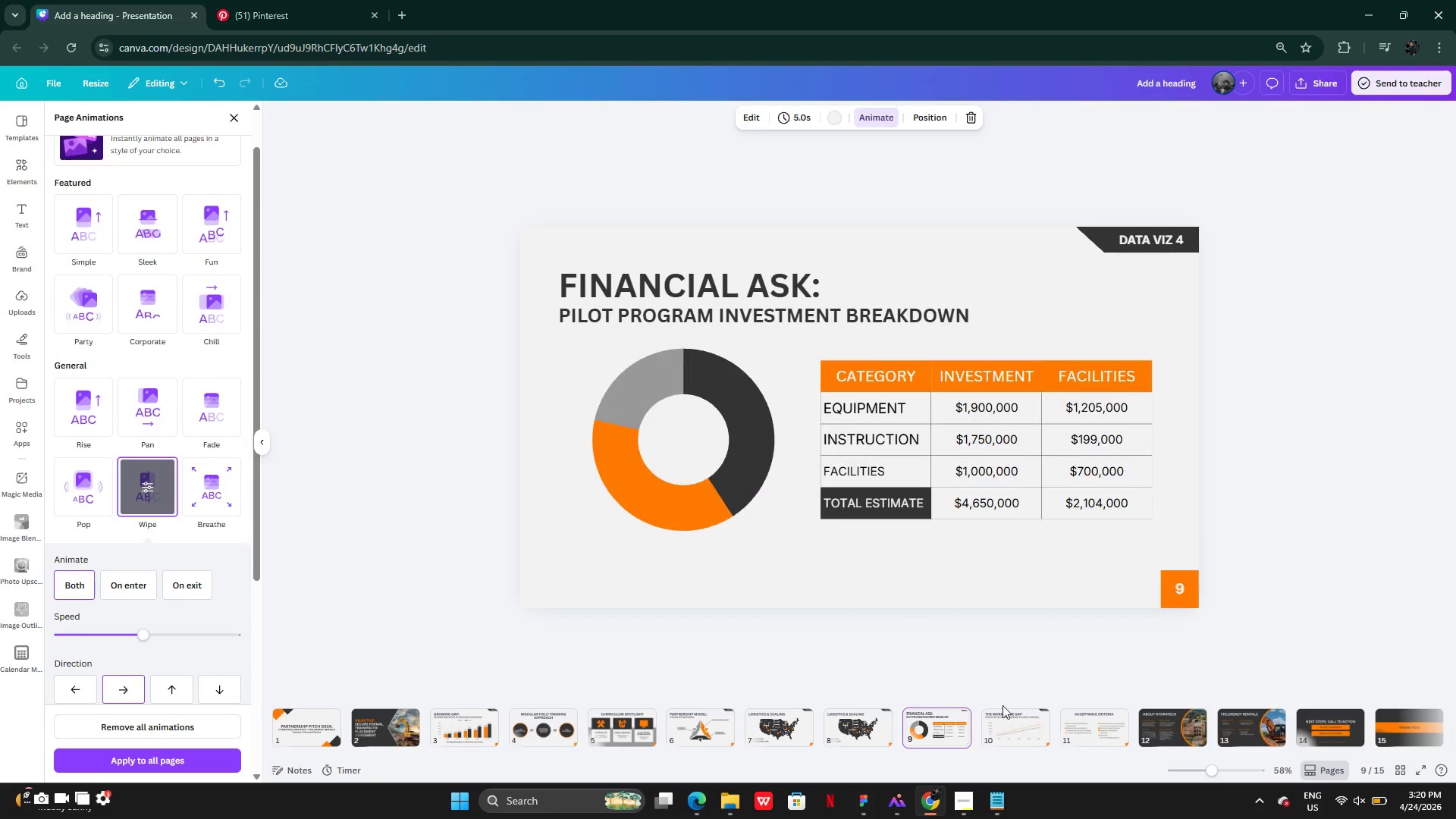 
left_click([1012, 720])
 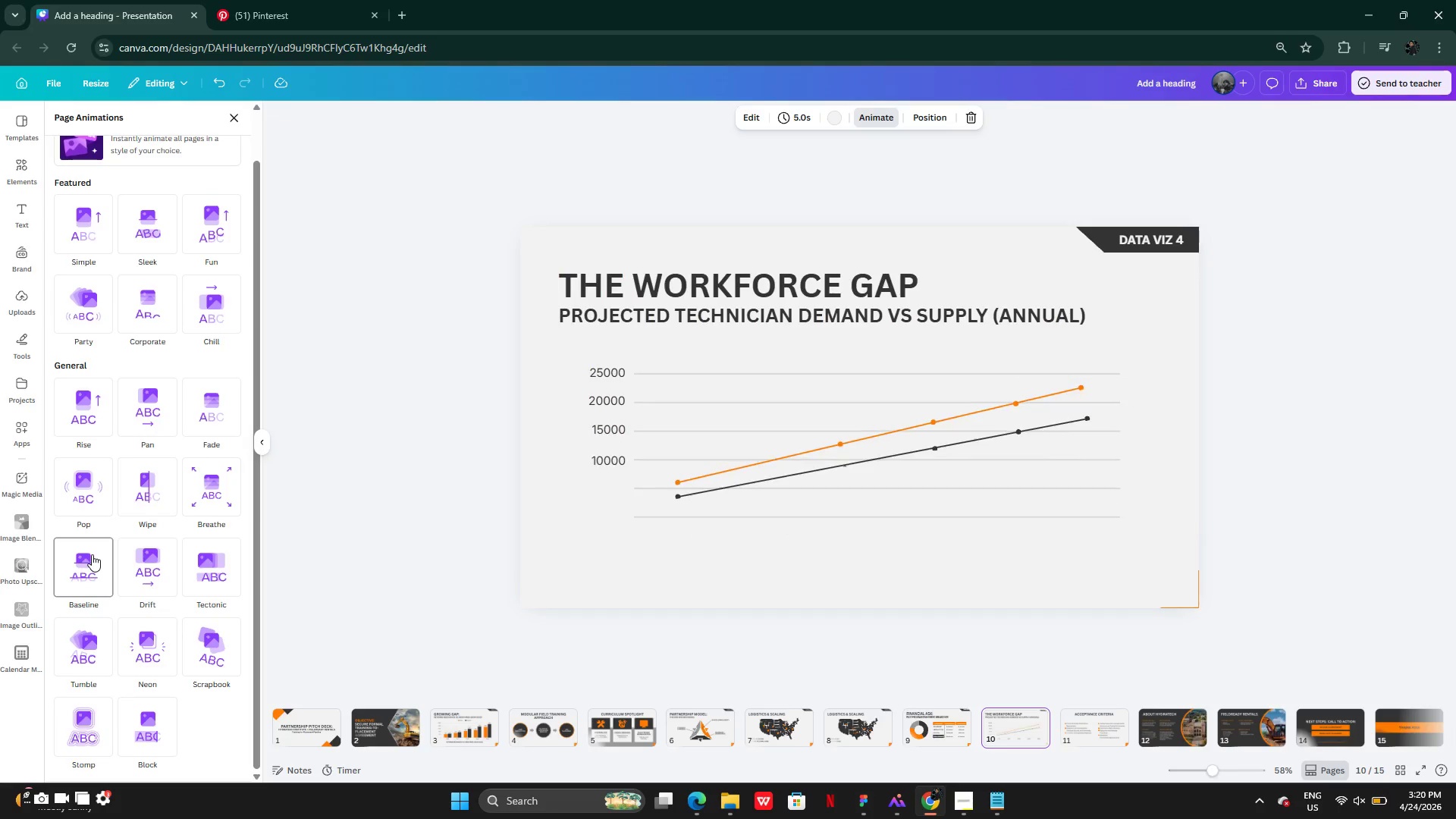 
wait(8.72)
 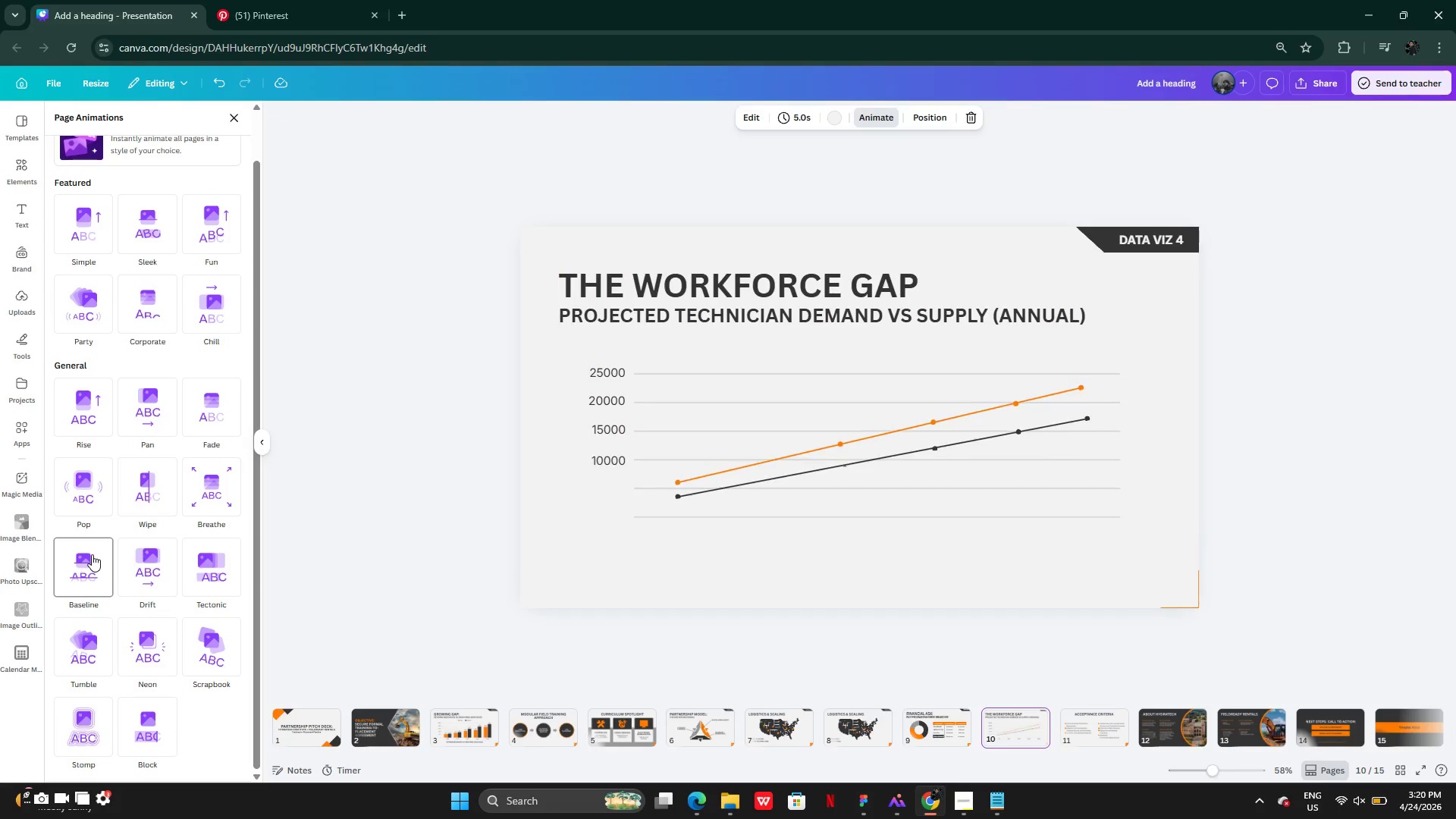 
mouse_move([146, 279])
 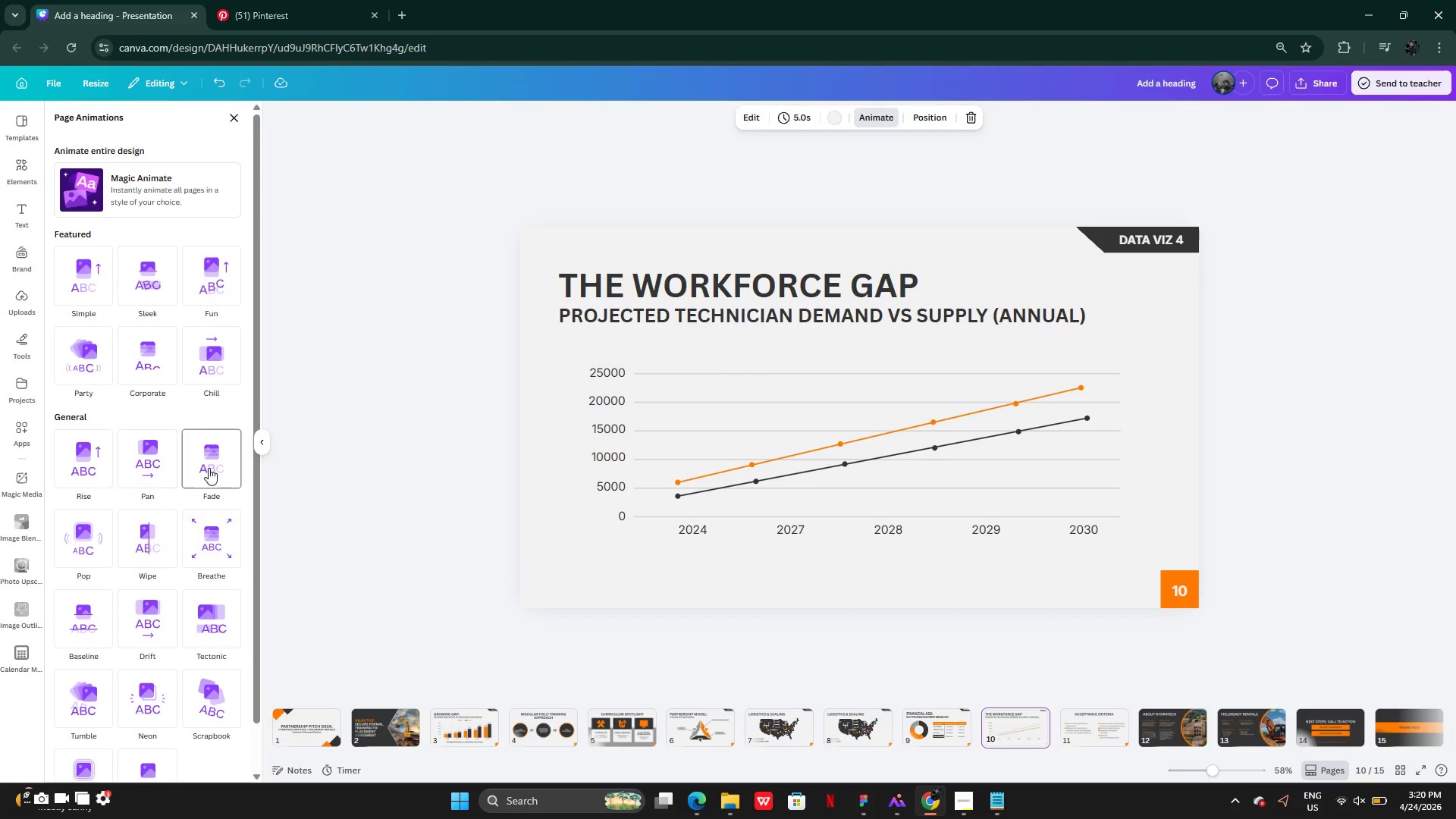 
wait(21.77)
 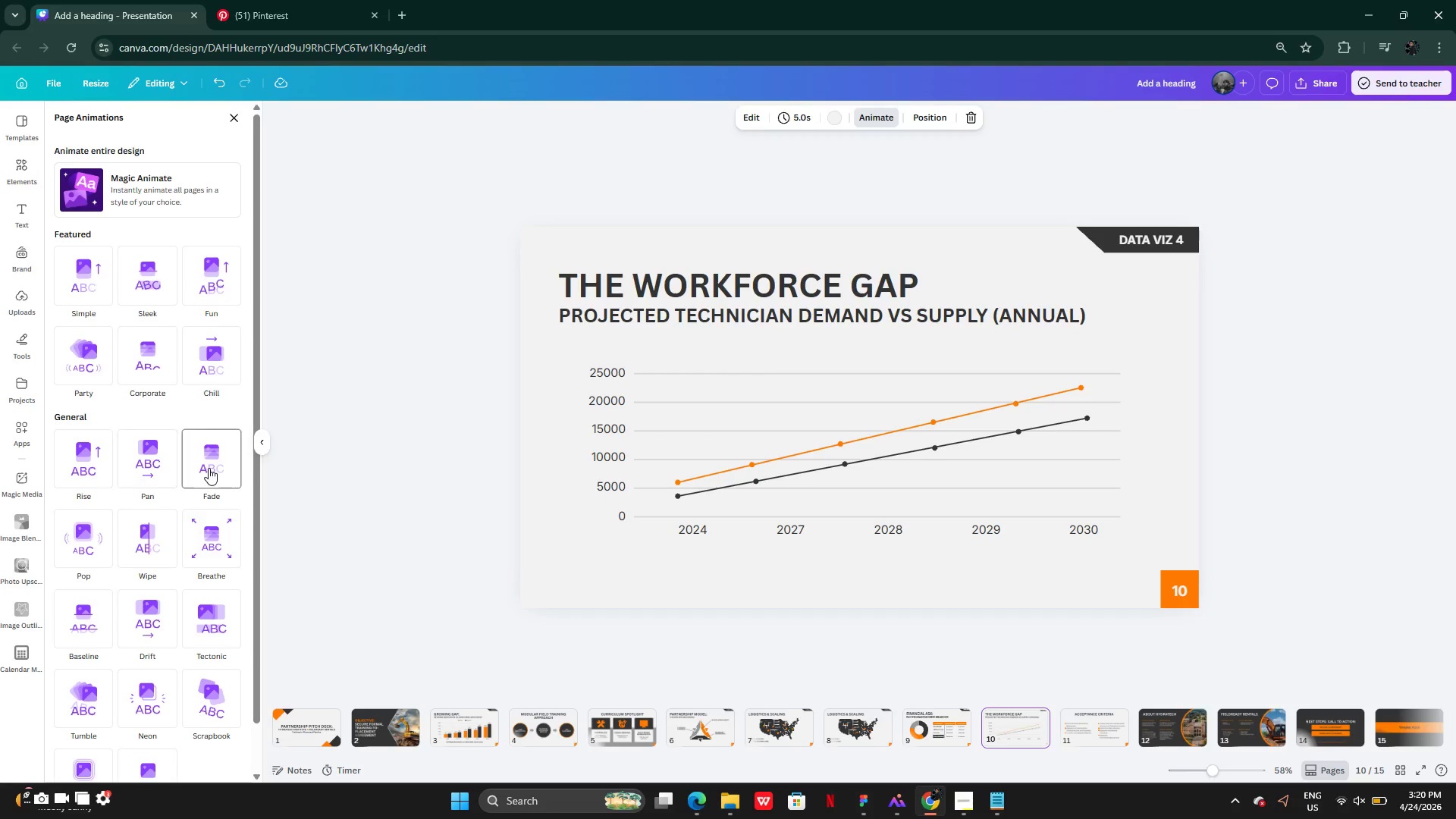 
left_click([156, 545])
 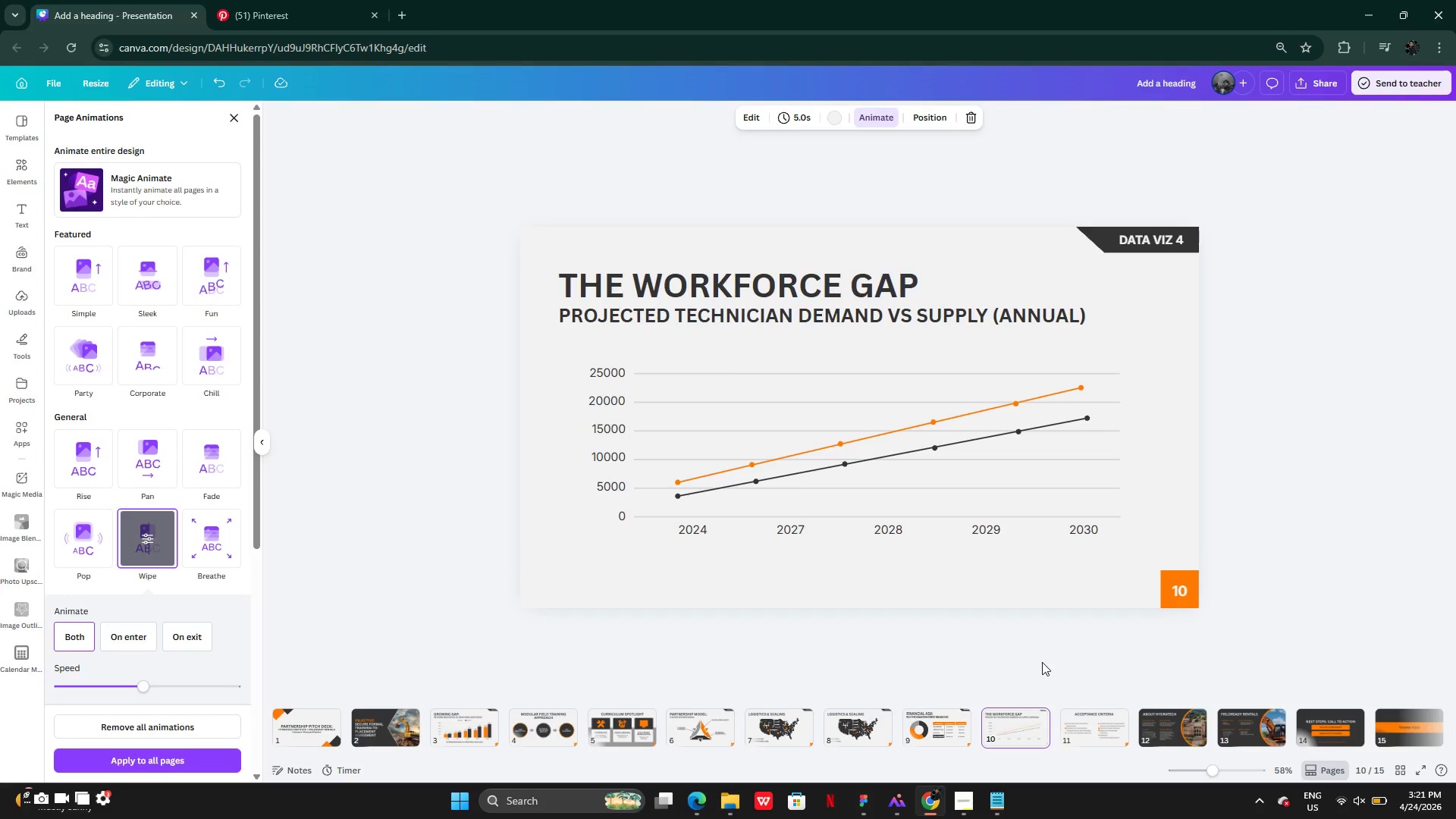 
left_click([1080, 727])
 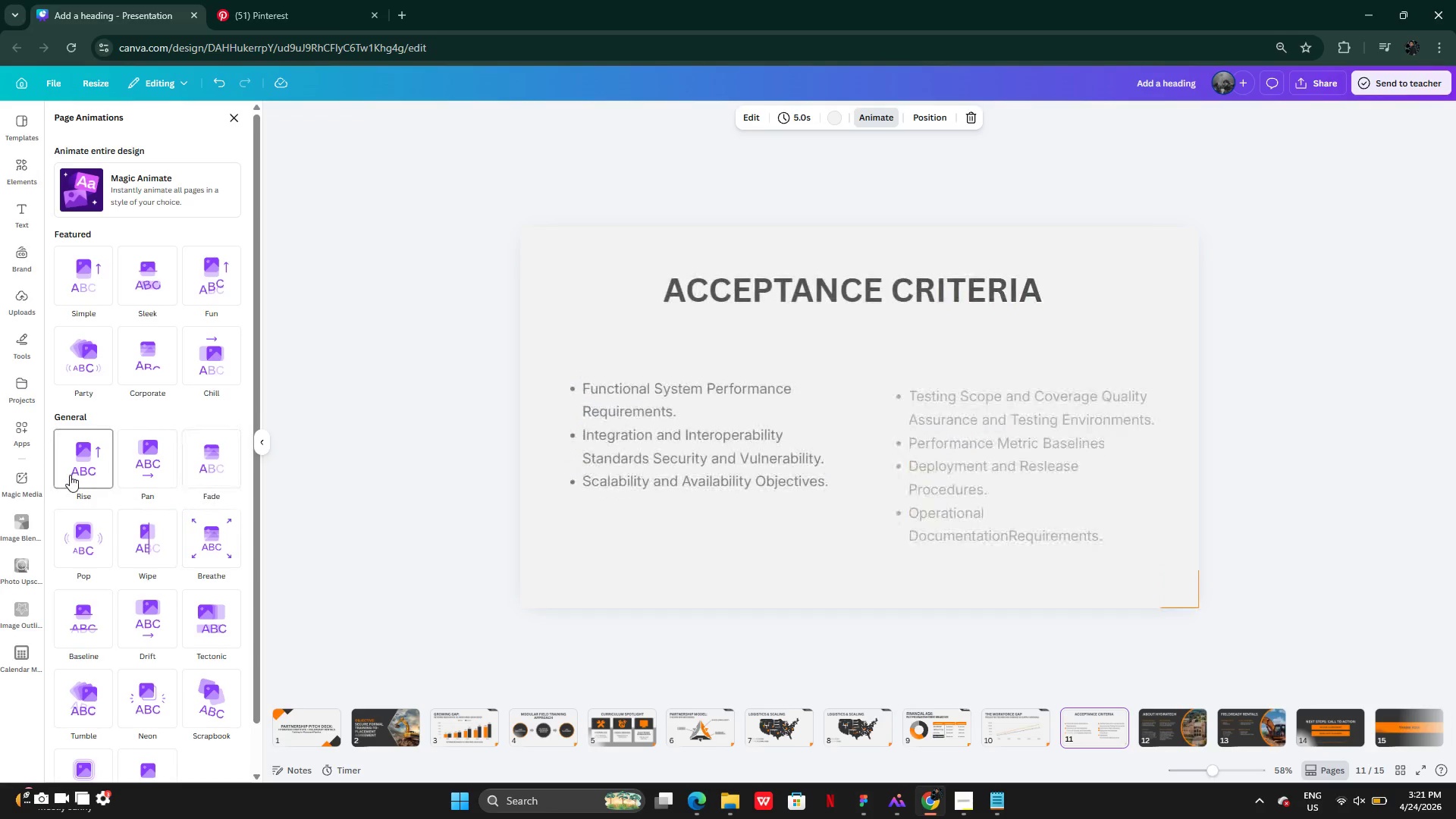 
wait(10.69)
 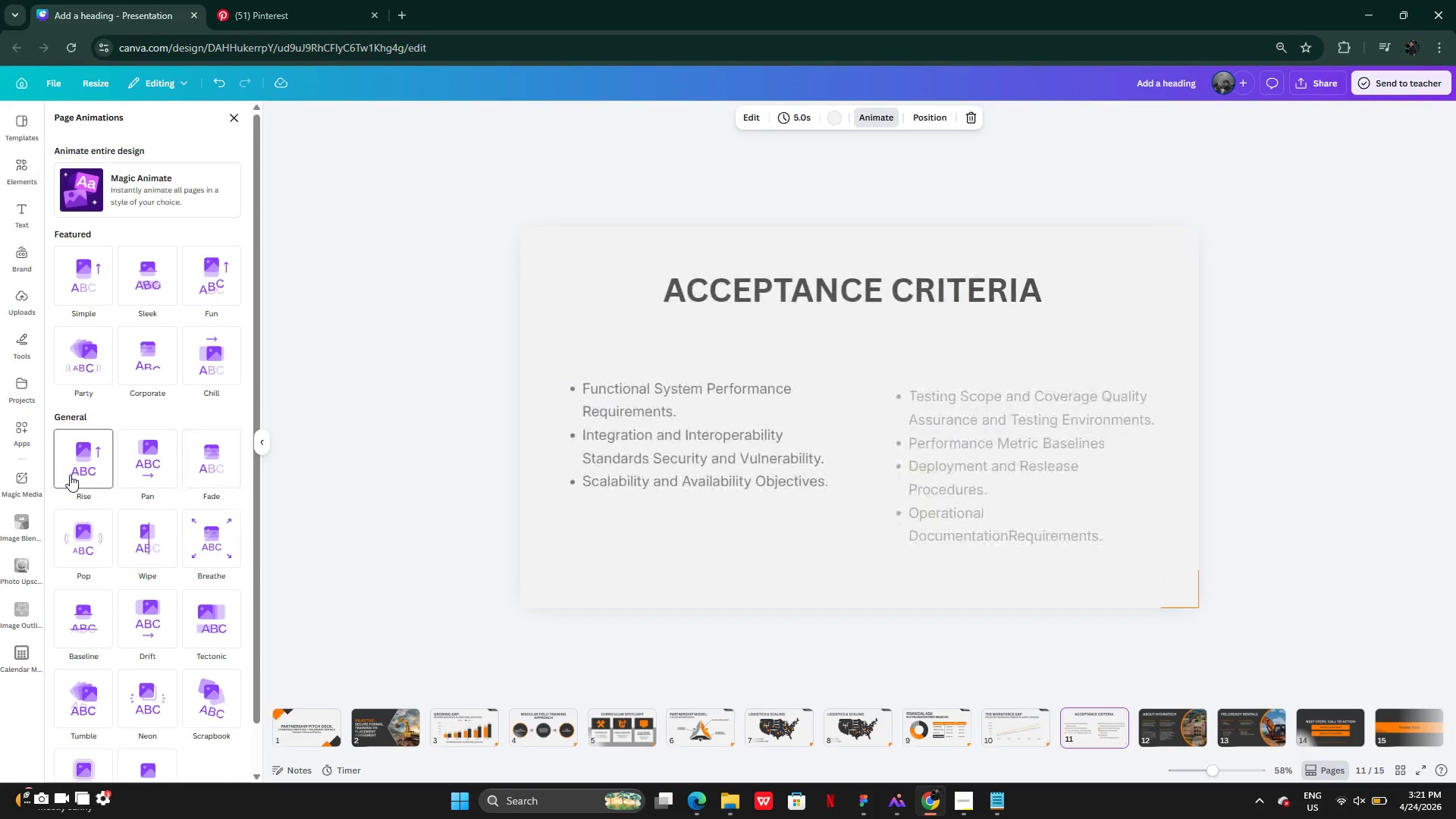 
left_click([221, 270])
 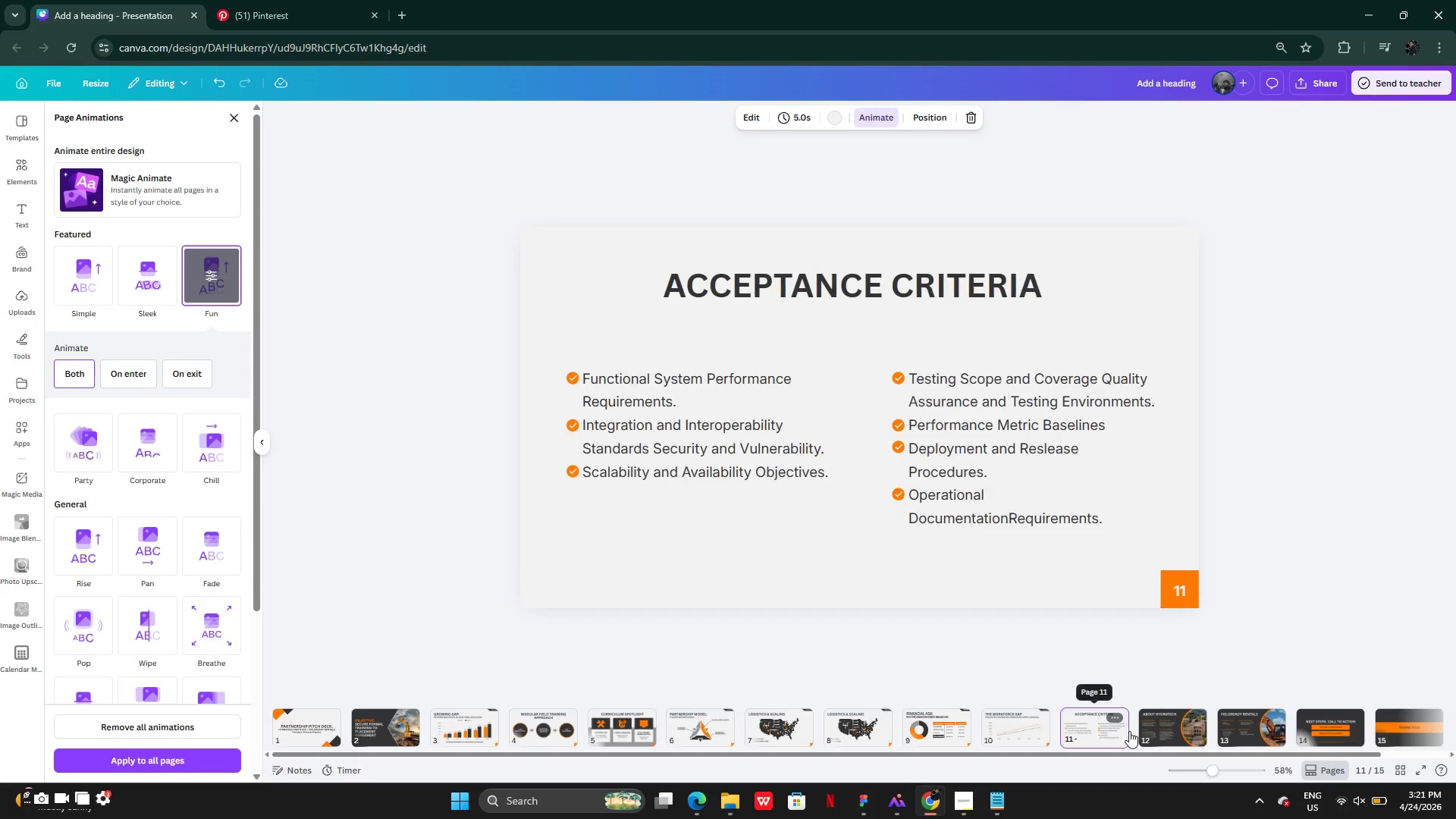 
left_click([1158, 729])
 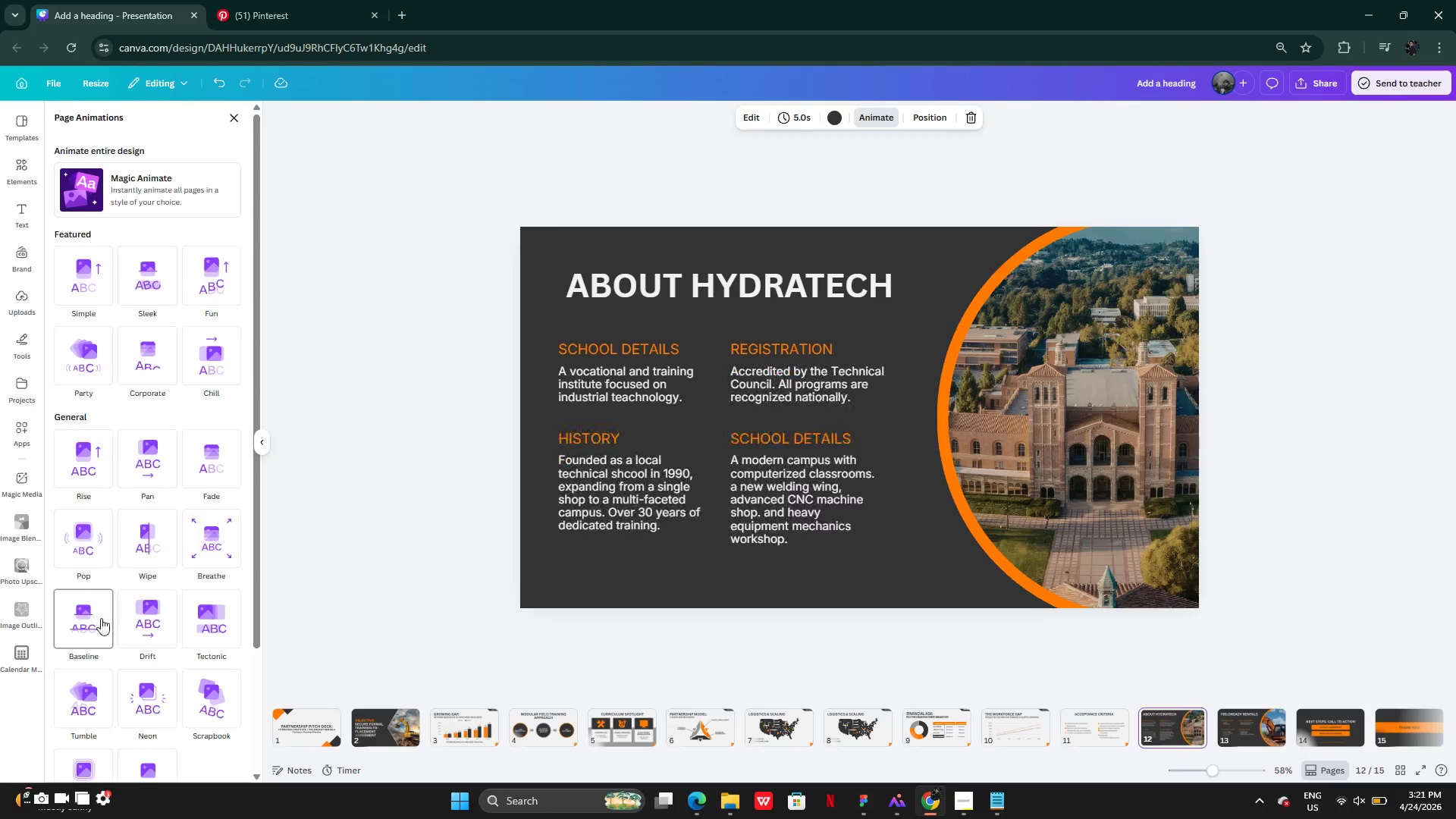 
wait(27.56)
 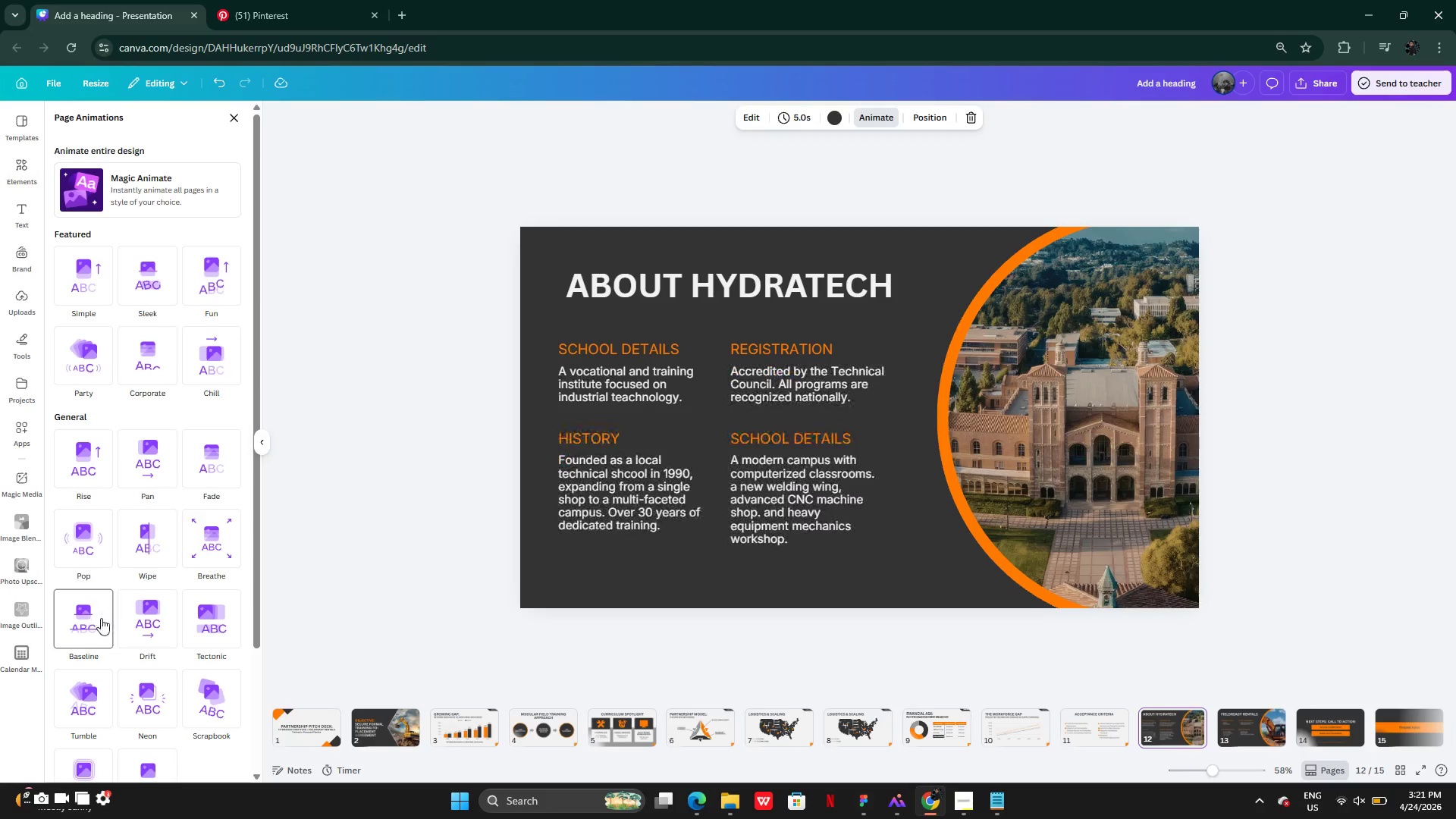 
left_click([166, 457])
 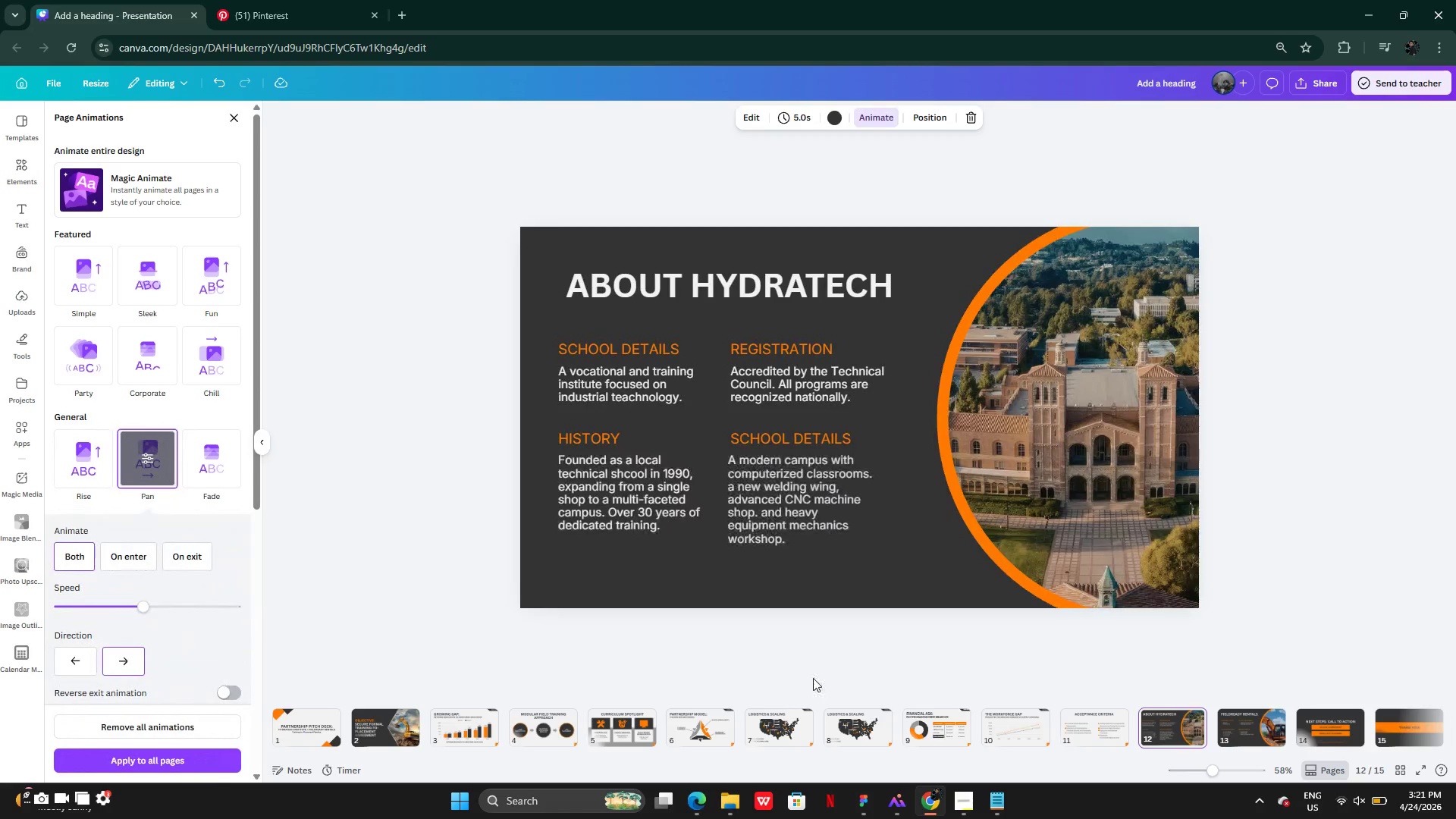 
left_click([861, 726])
 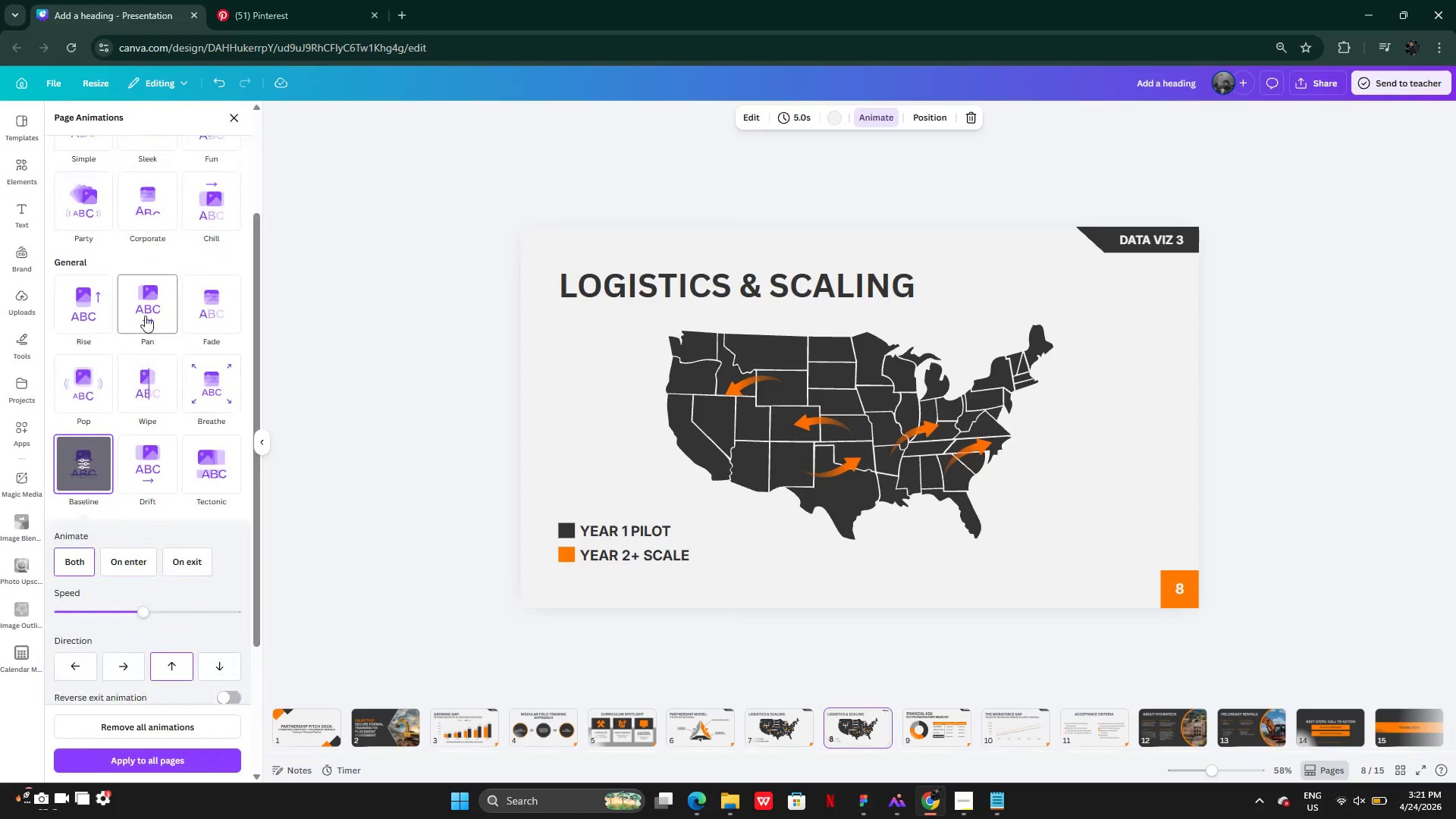 
left_click([146, 309])
 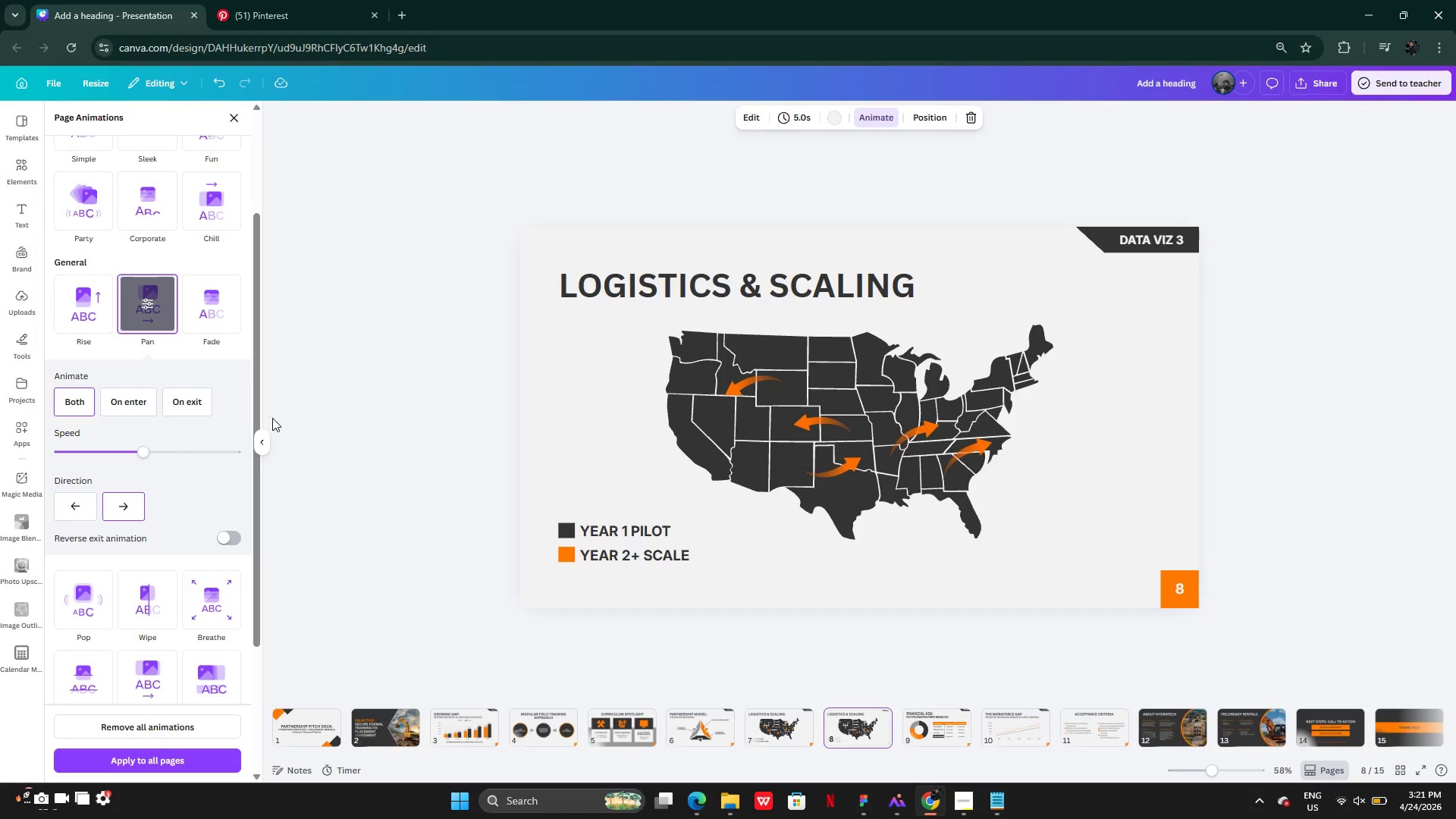 
key(Control+Z)
 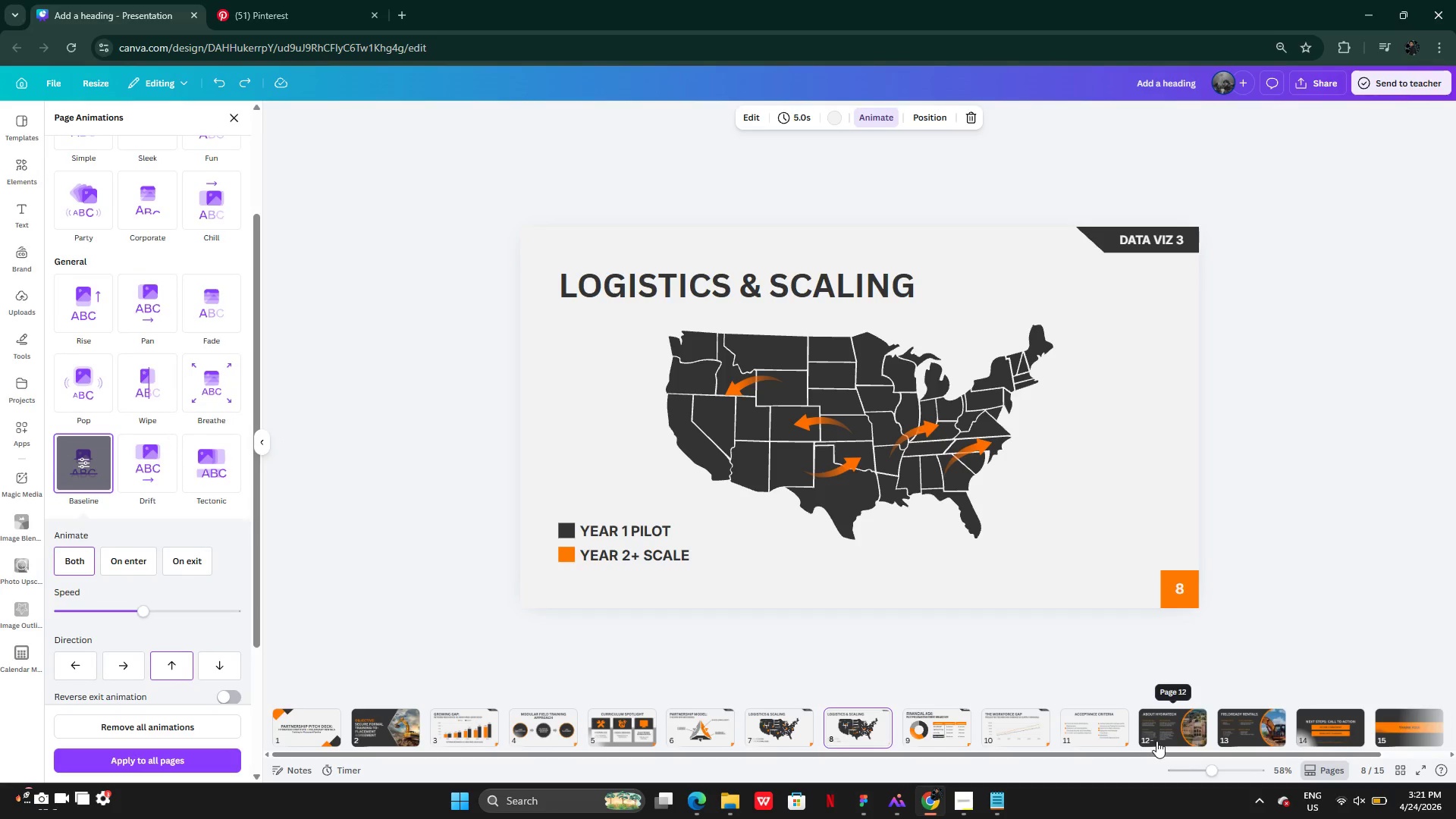 
left_click([1191, 726])
 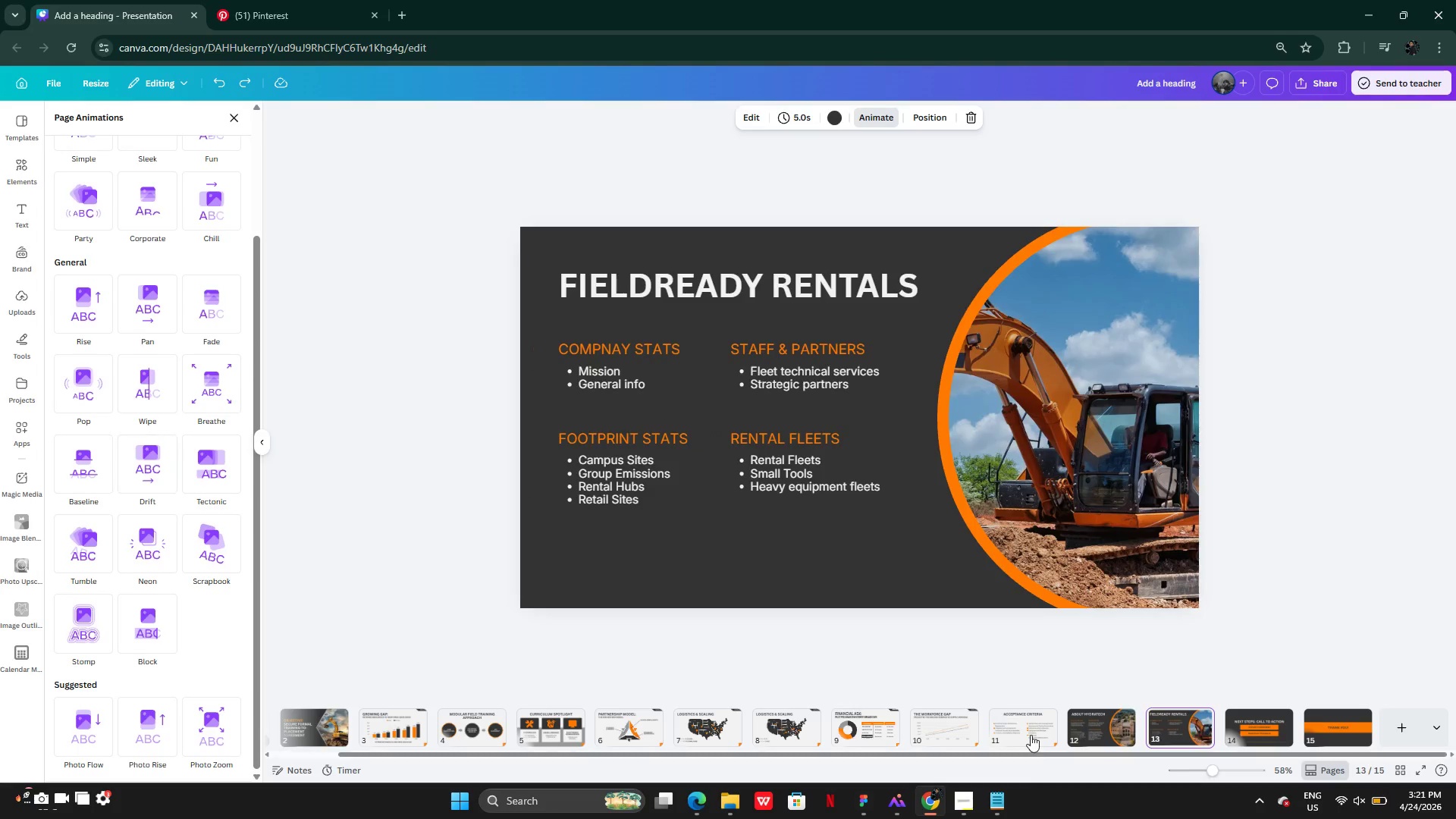 
left_click([1169, 720])
 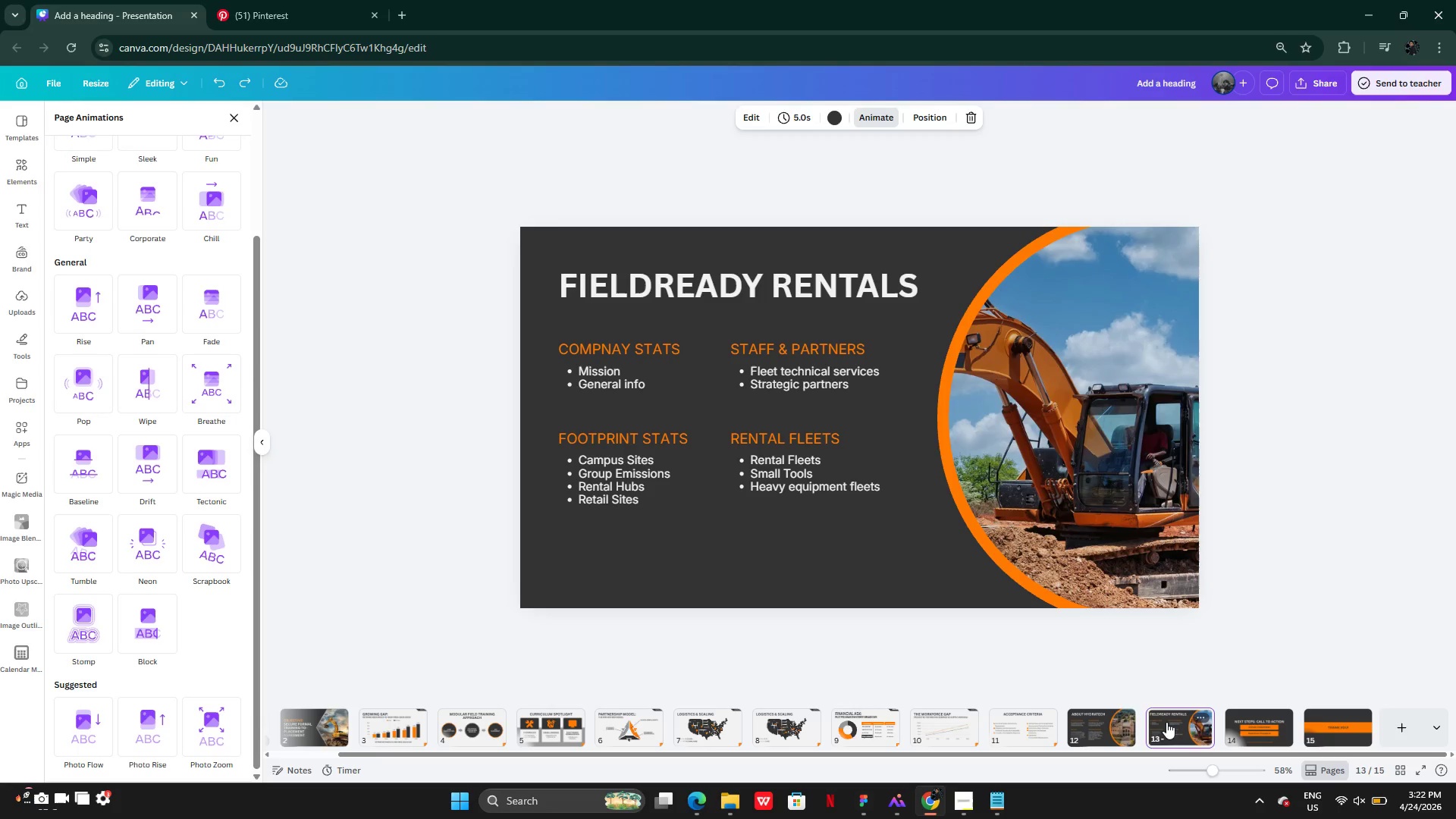 
left_click([1103, 733])
 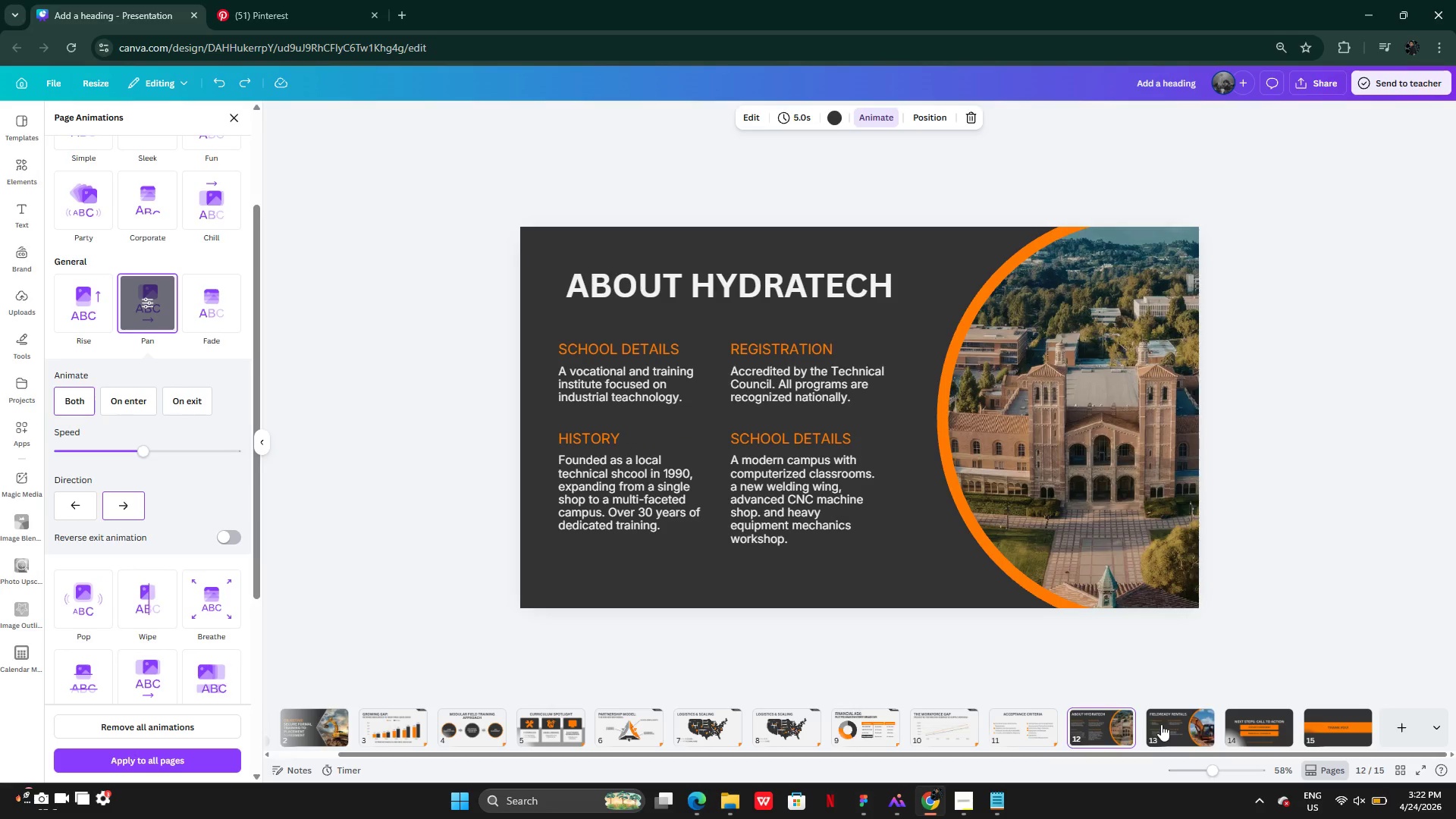 
left_click([1169, 724])
 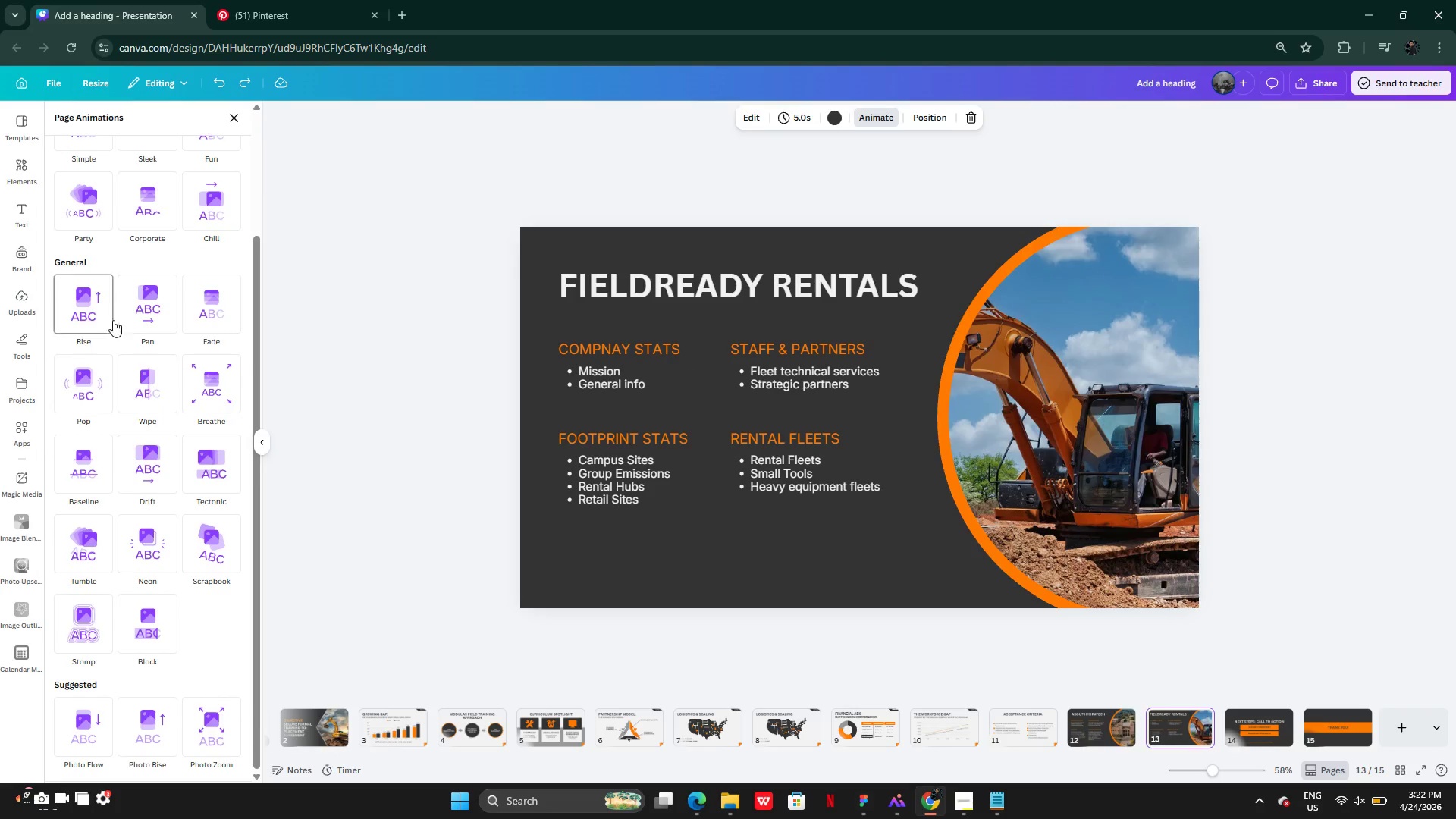 
left_click([152, 308])
 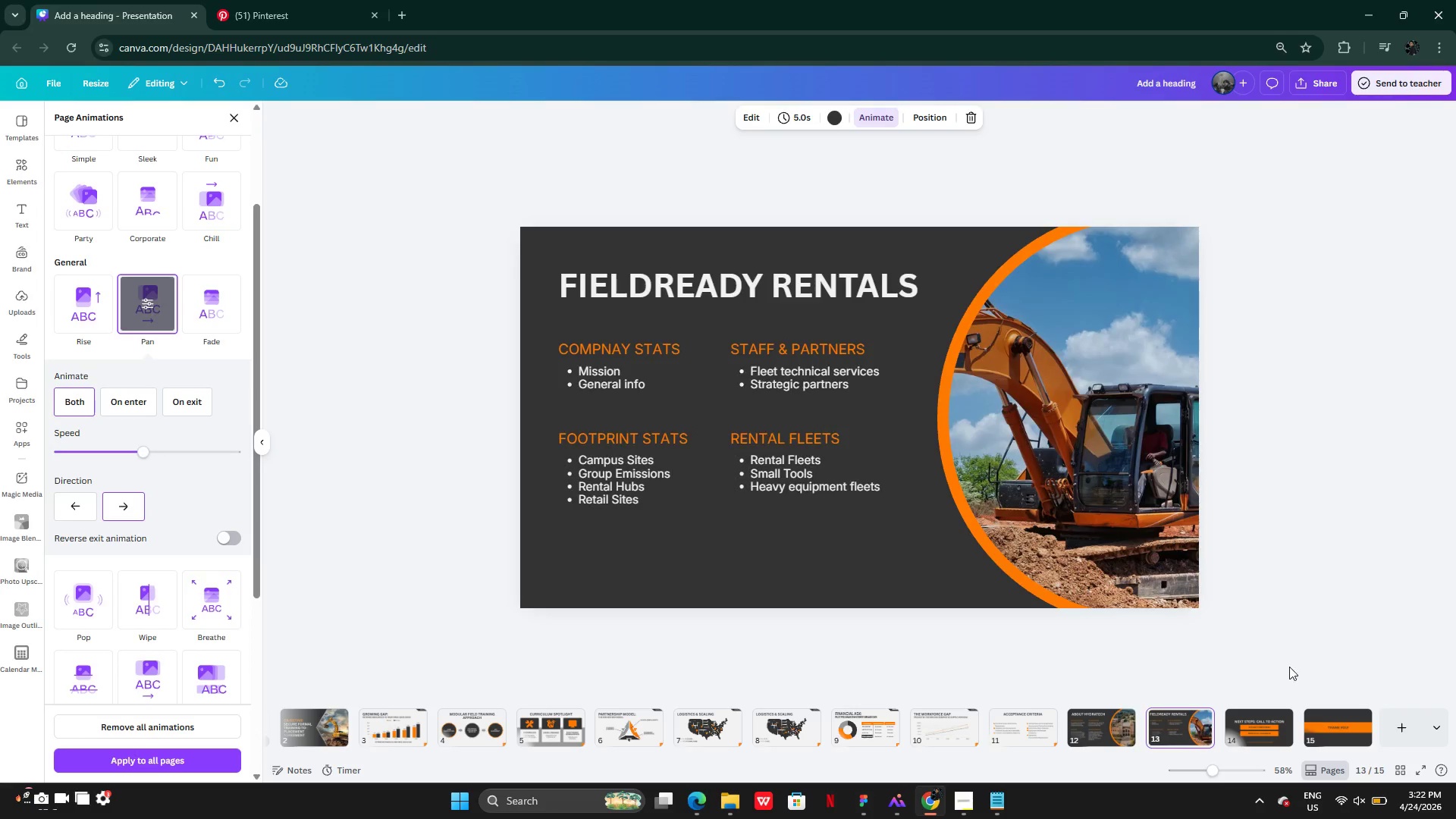 
left_click([1250, 730])
 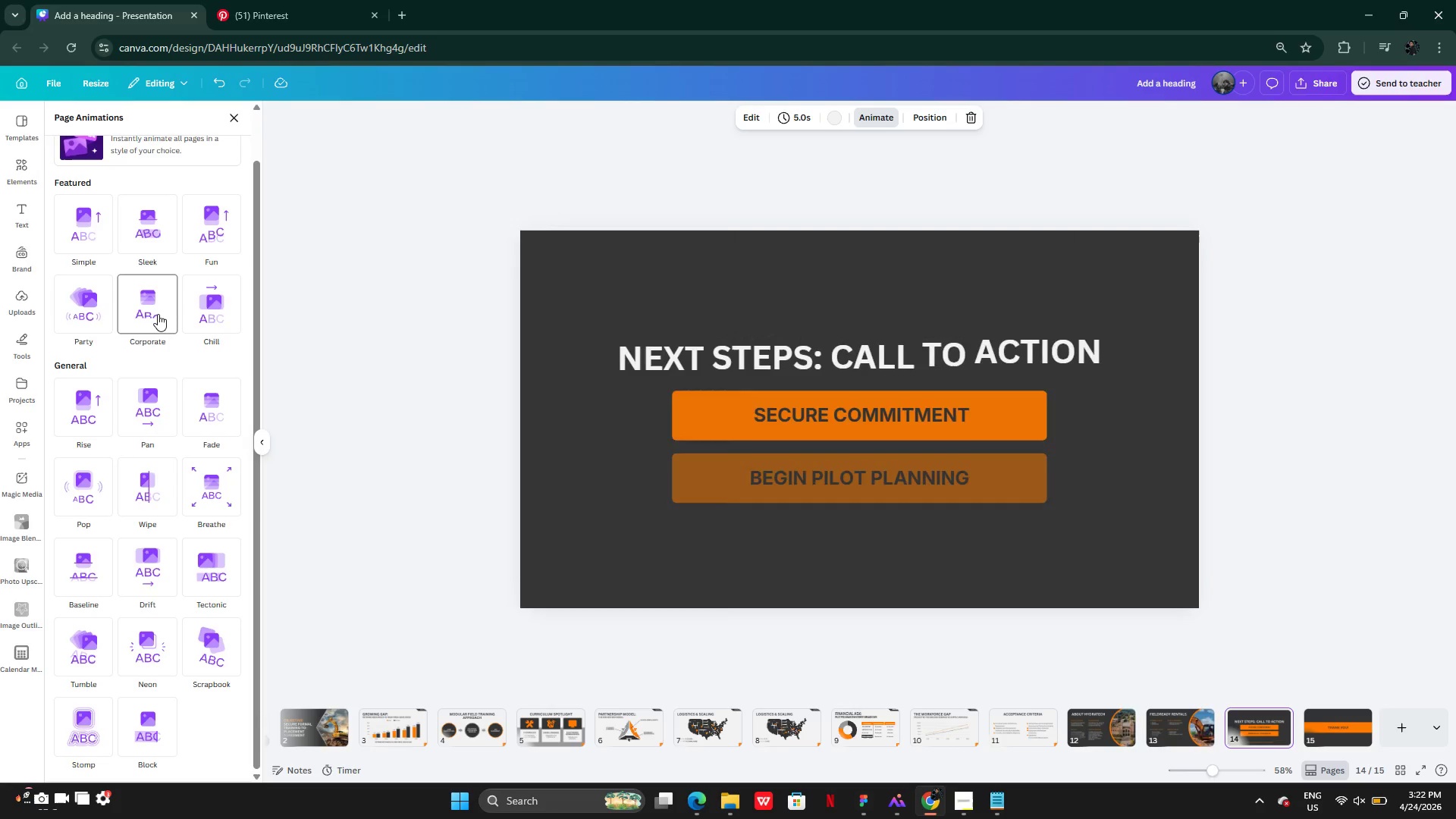 
mouse_move([177, 411])
 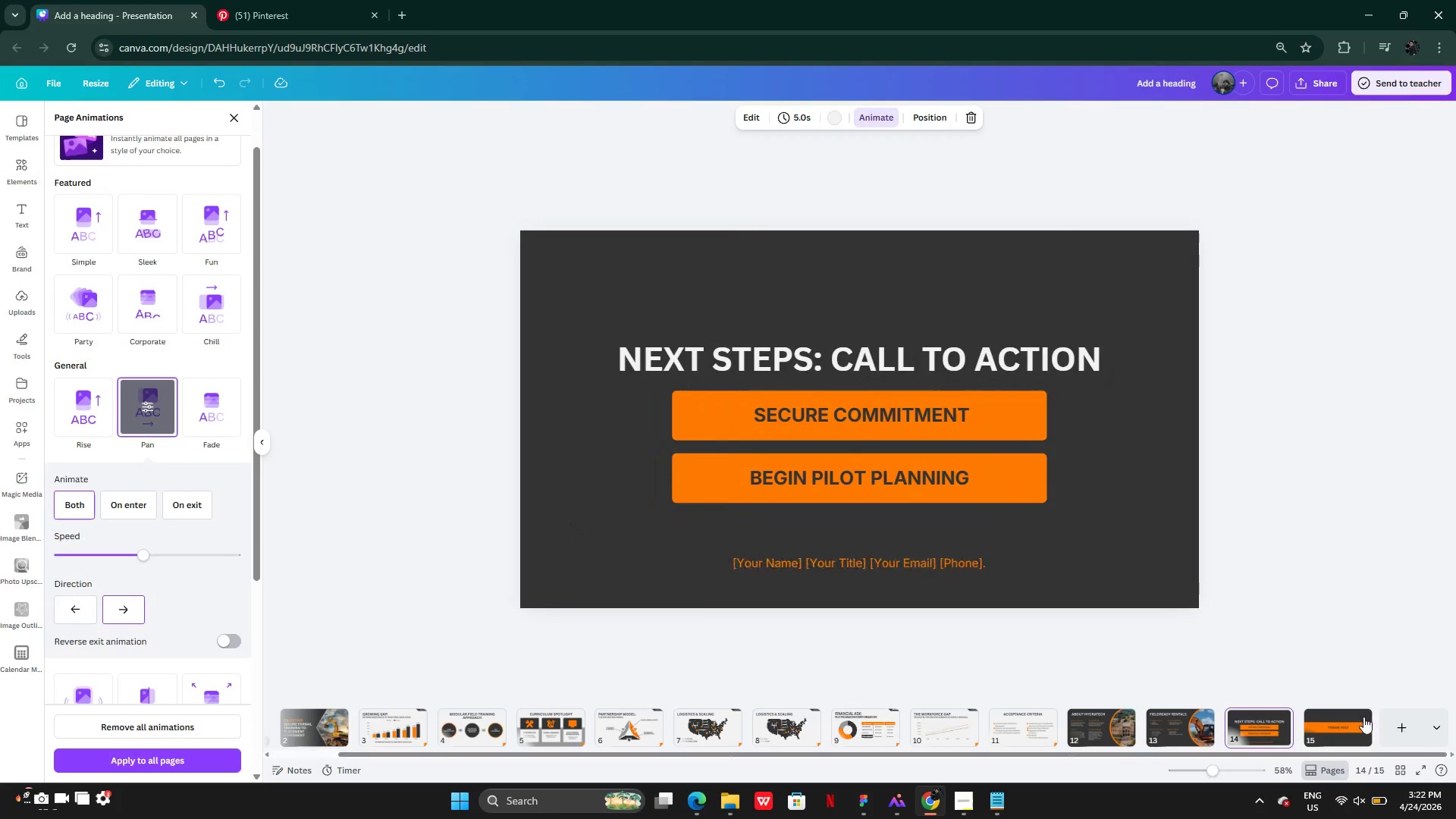 
left_click([1358, 717])
 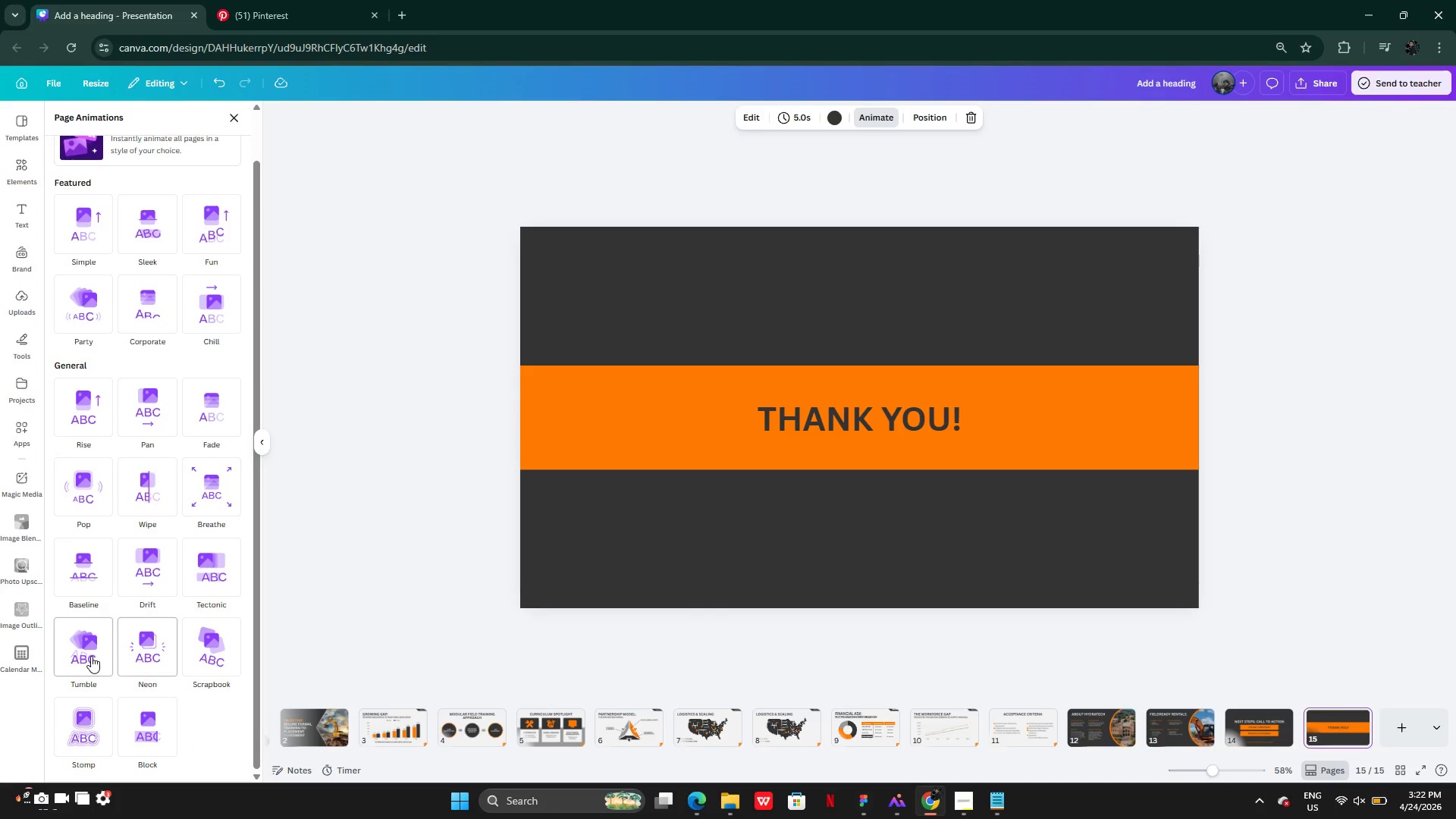 
wait(6.3)
 